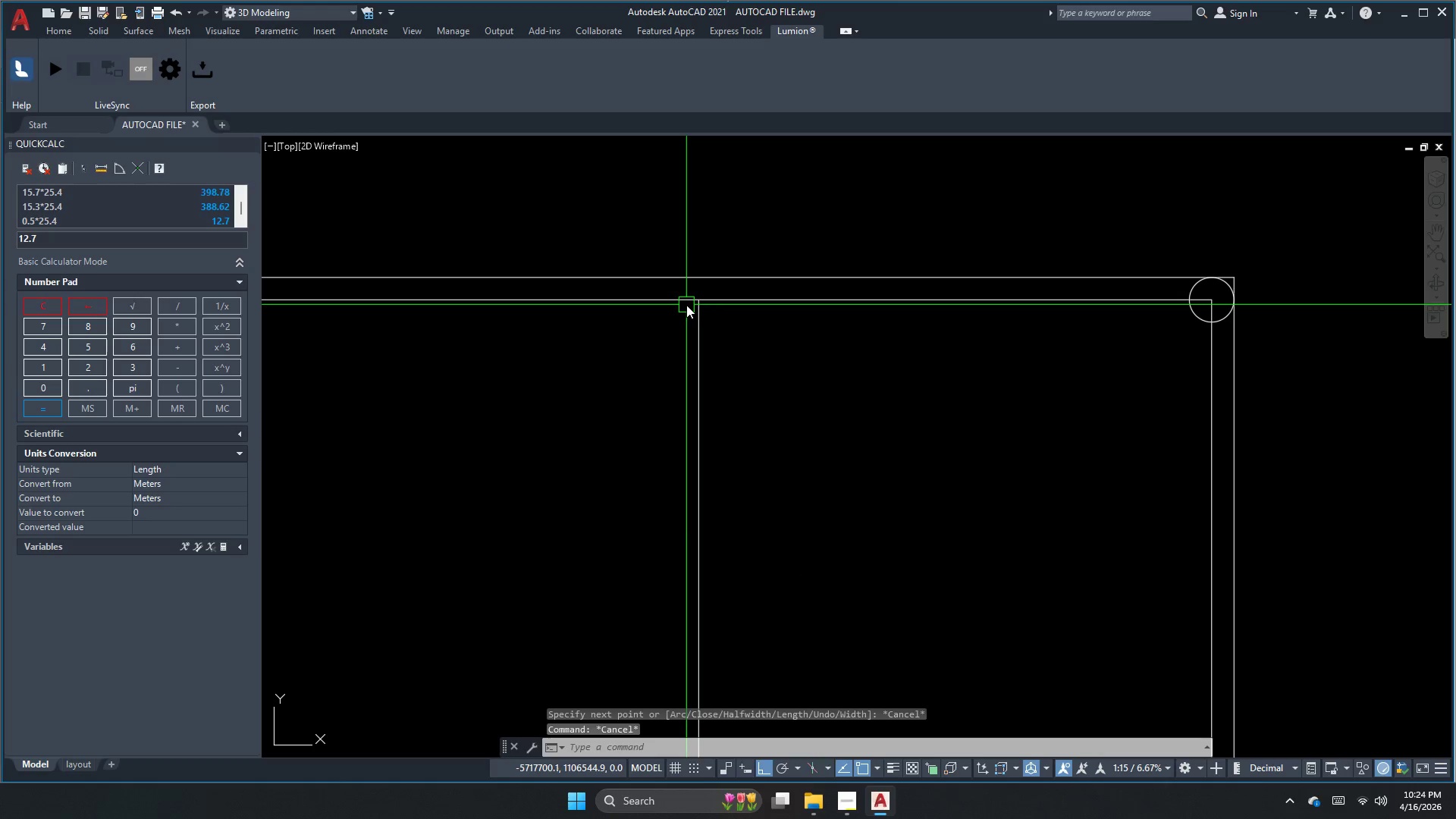 
key(D)
 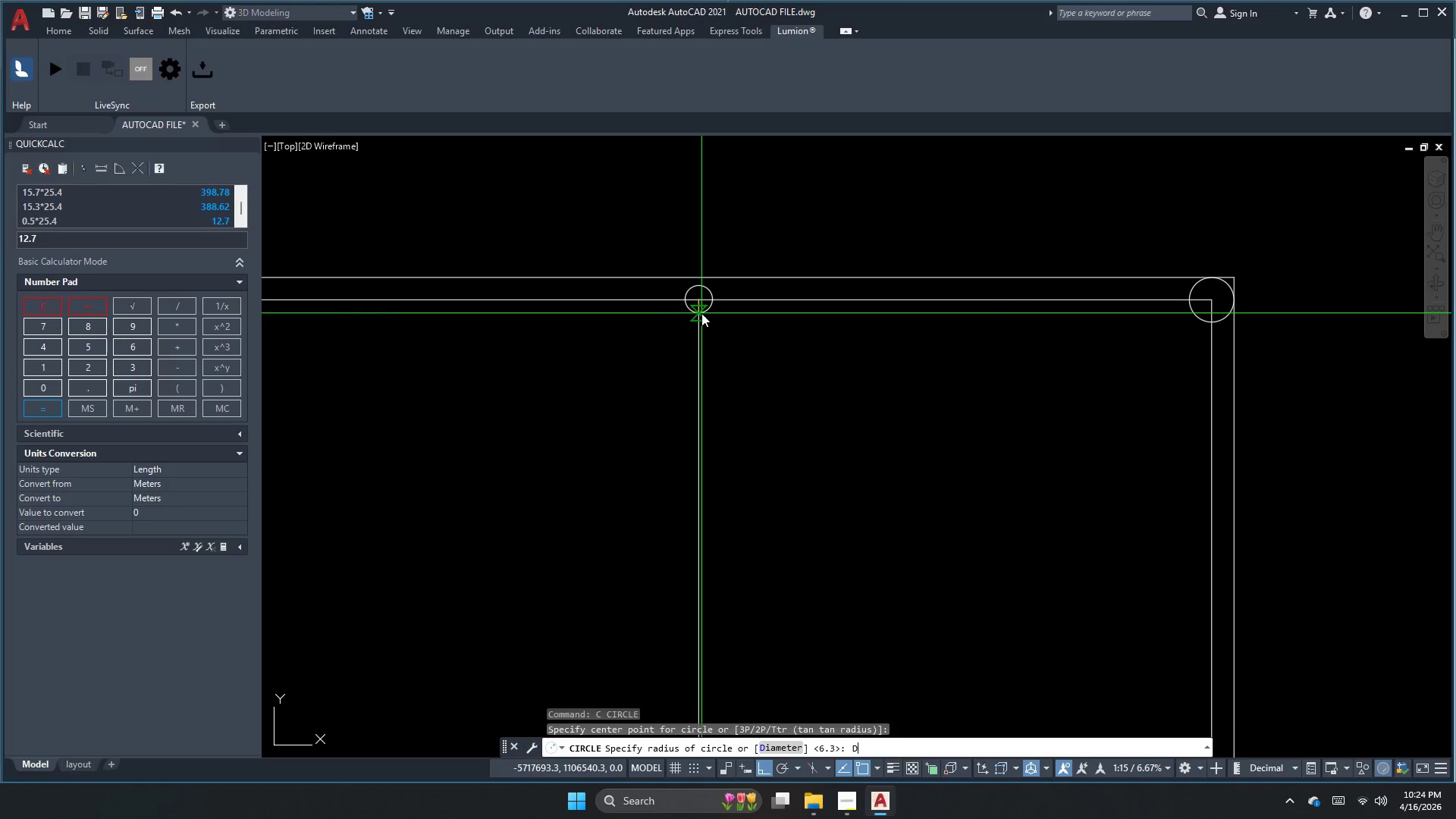 
key(Space)
 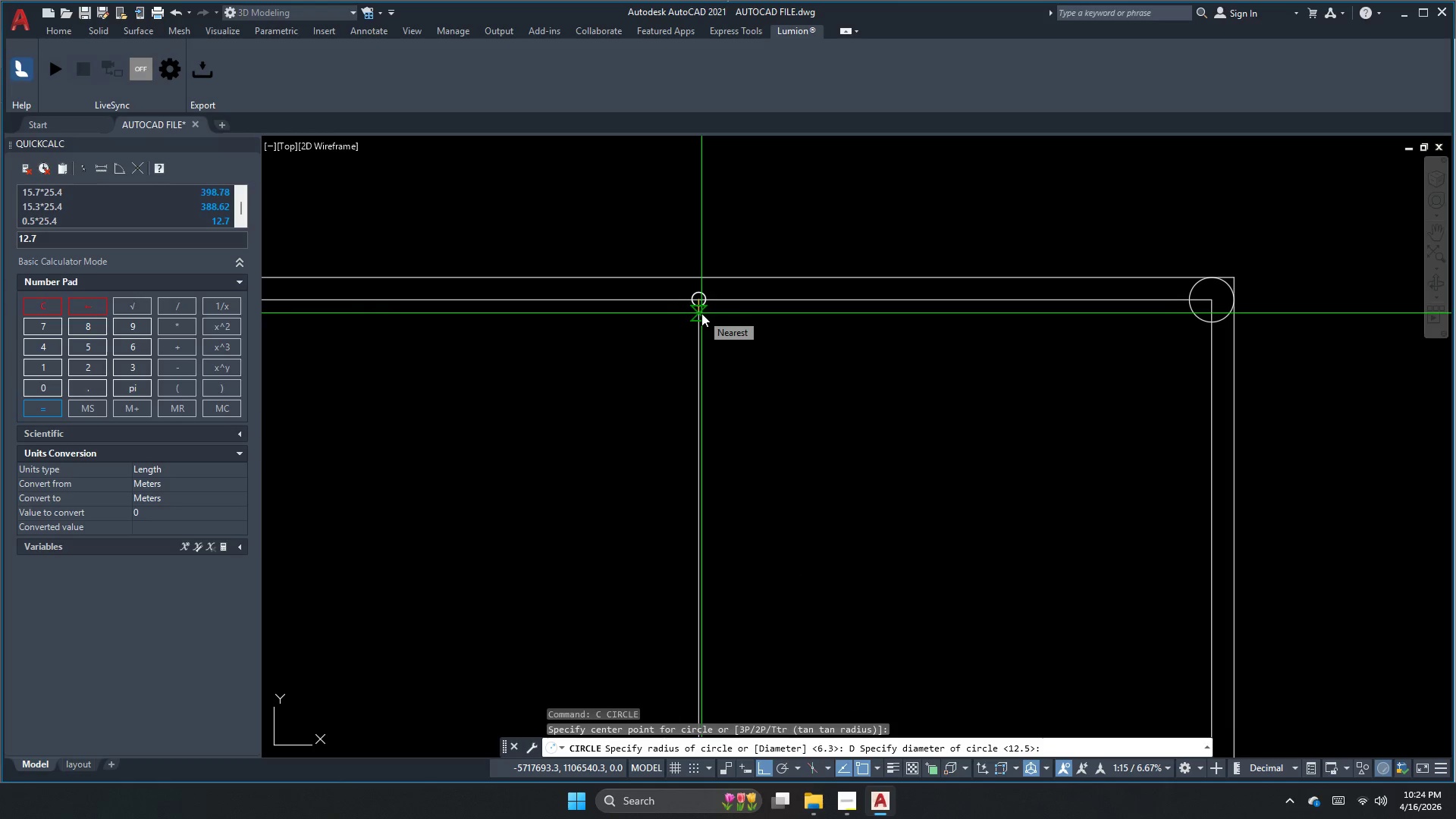 
key(Escape)
 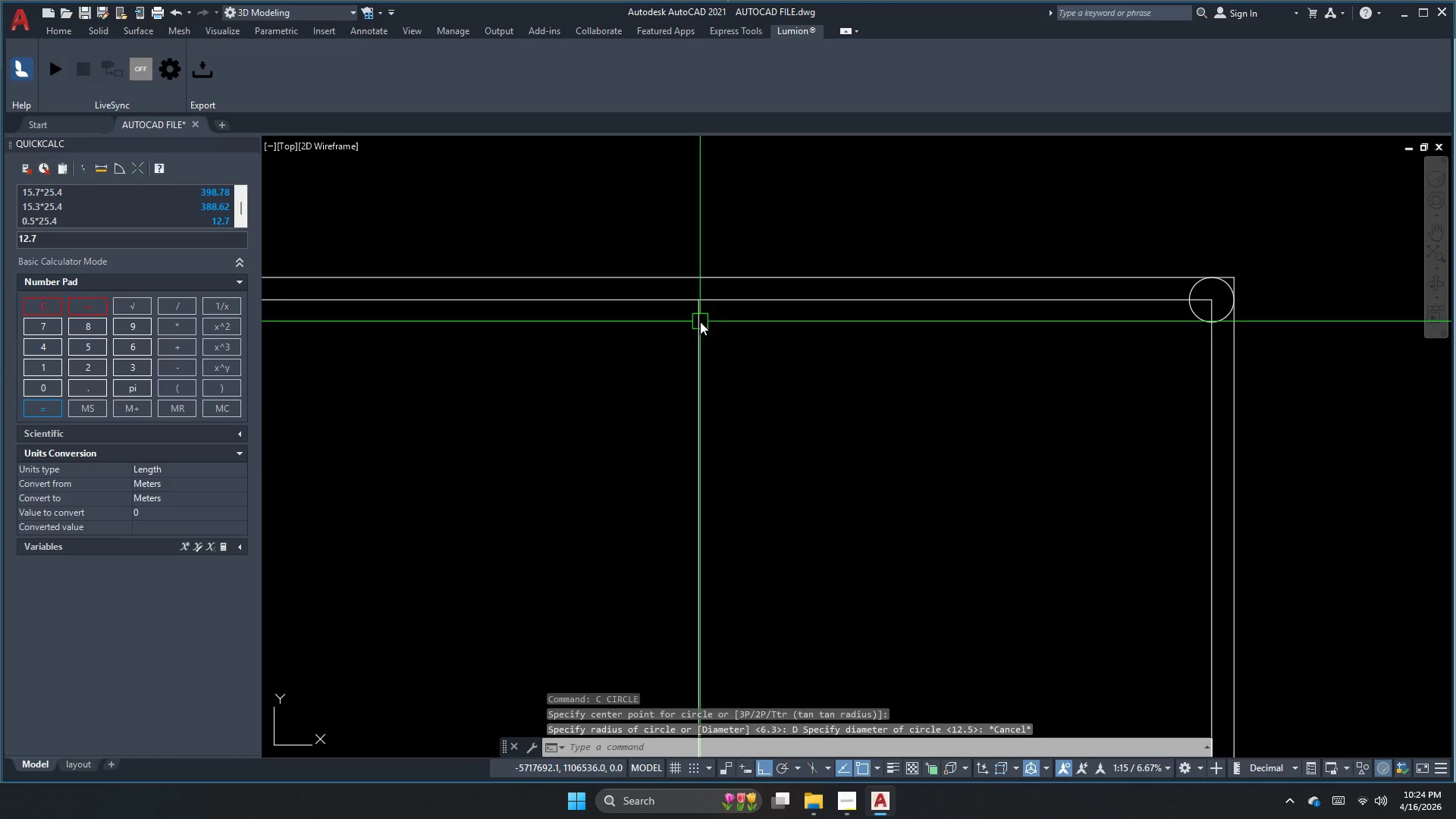 
key(Escape)
 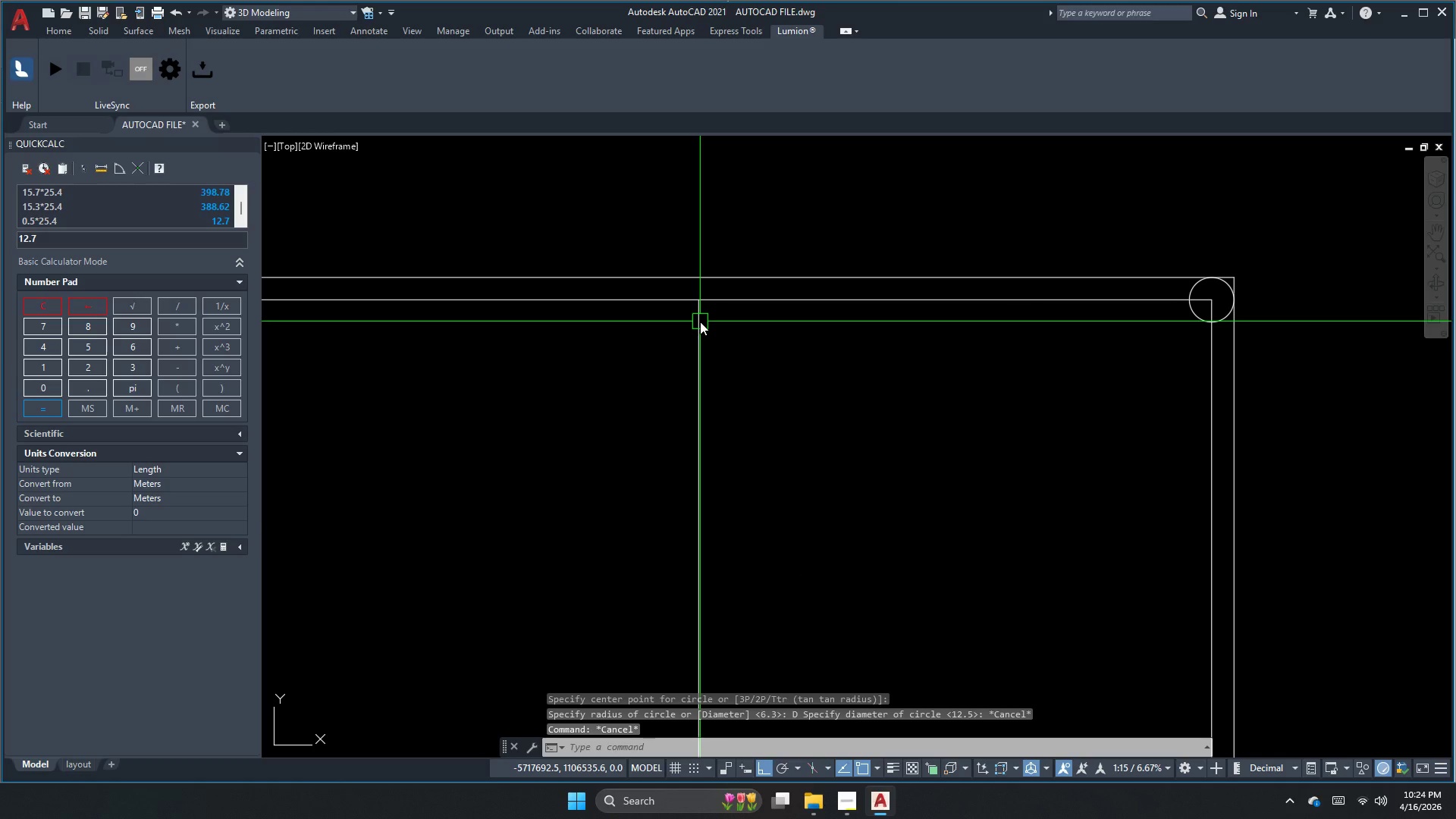 
key(O)
 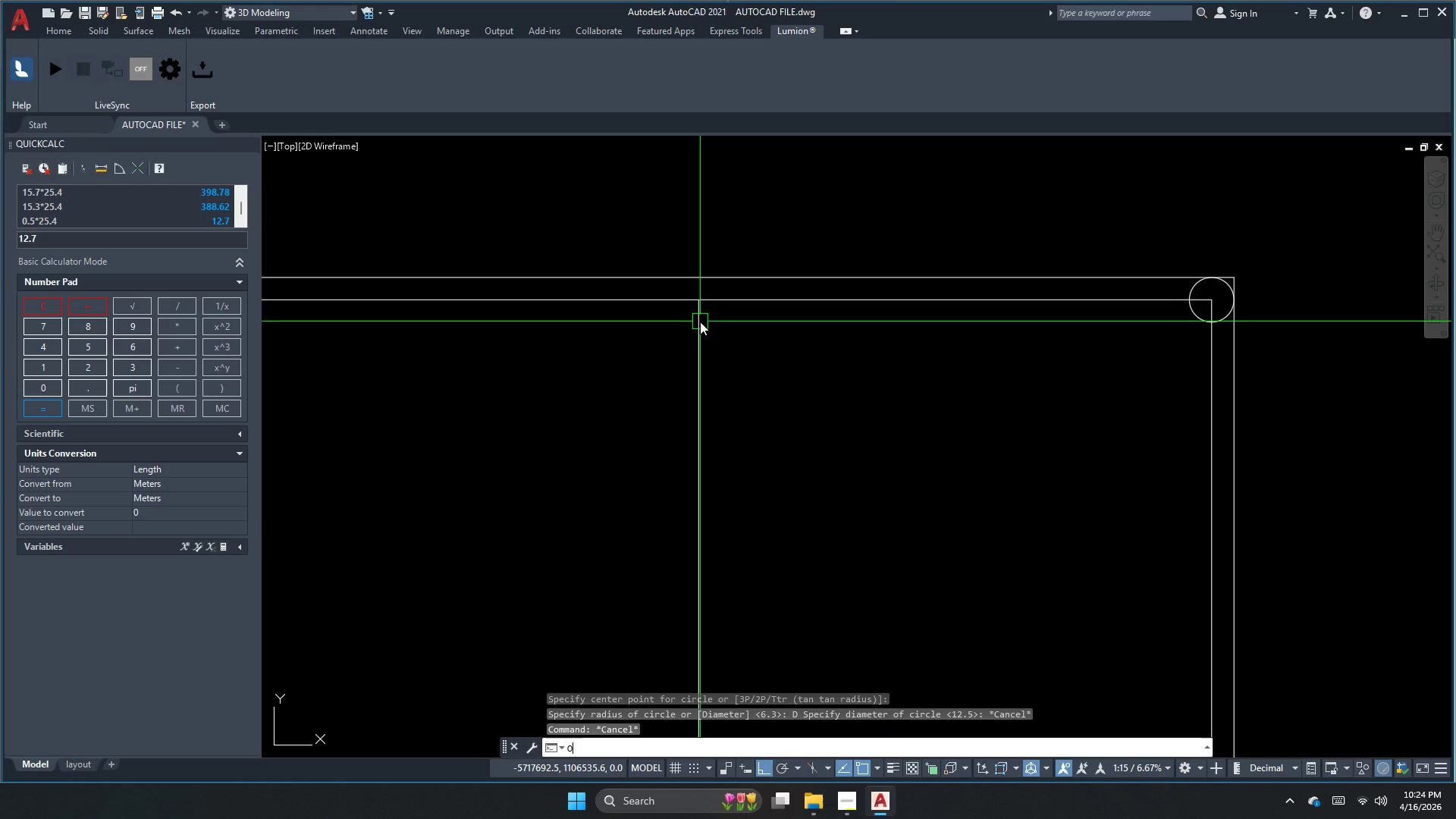 
key(Space)
 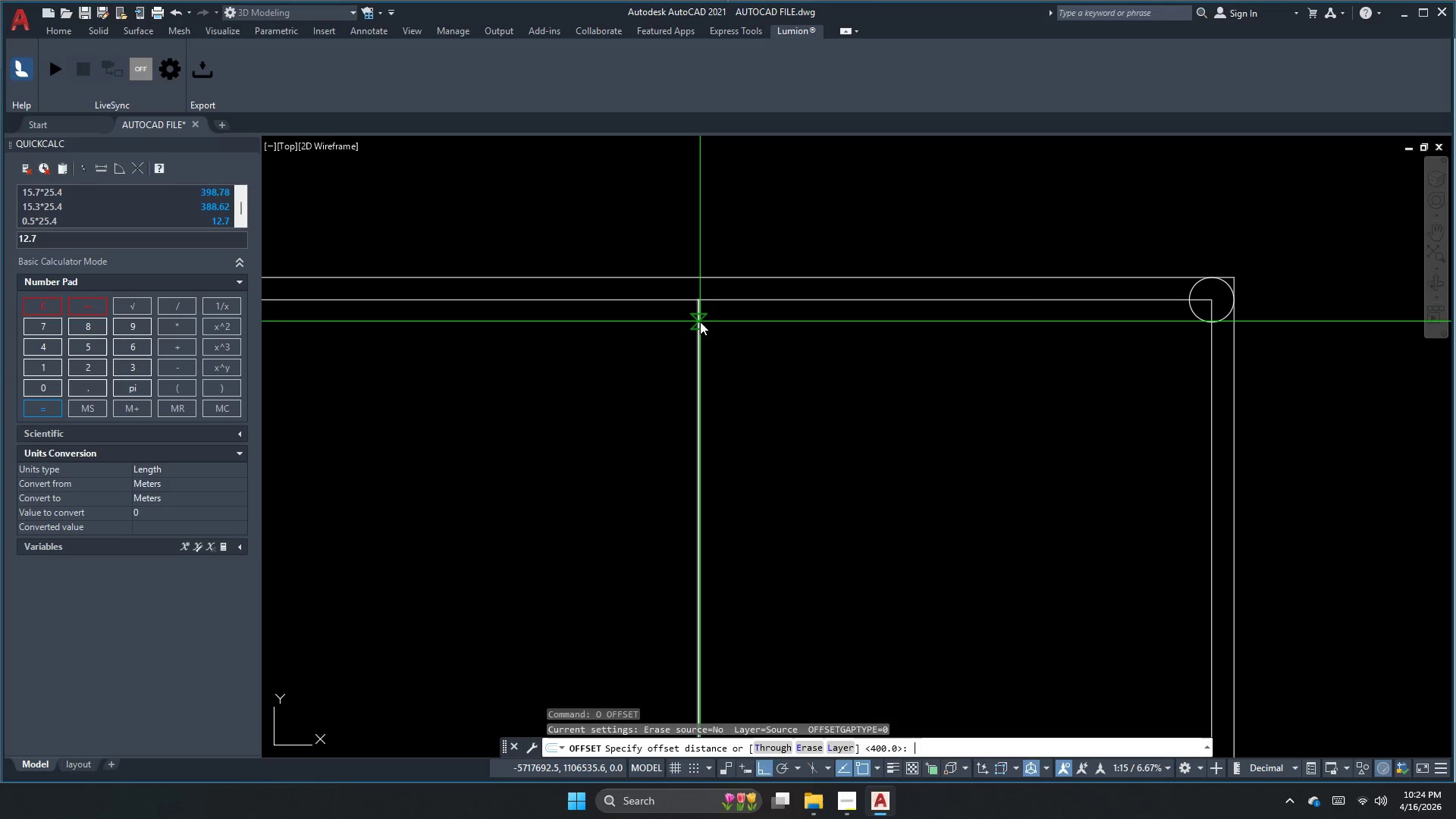 
key(Numpad1)
 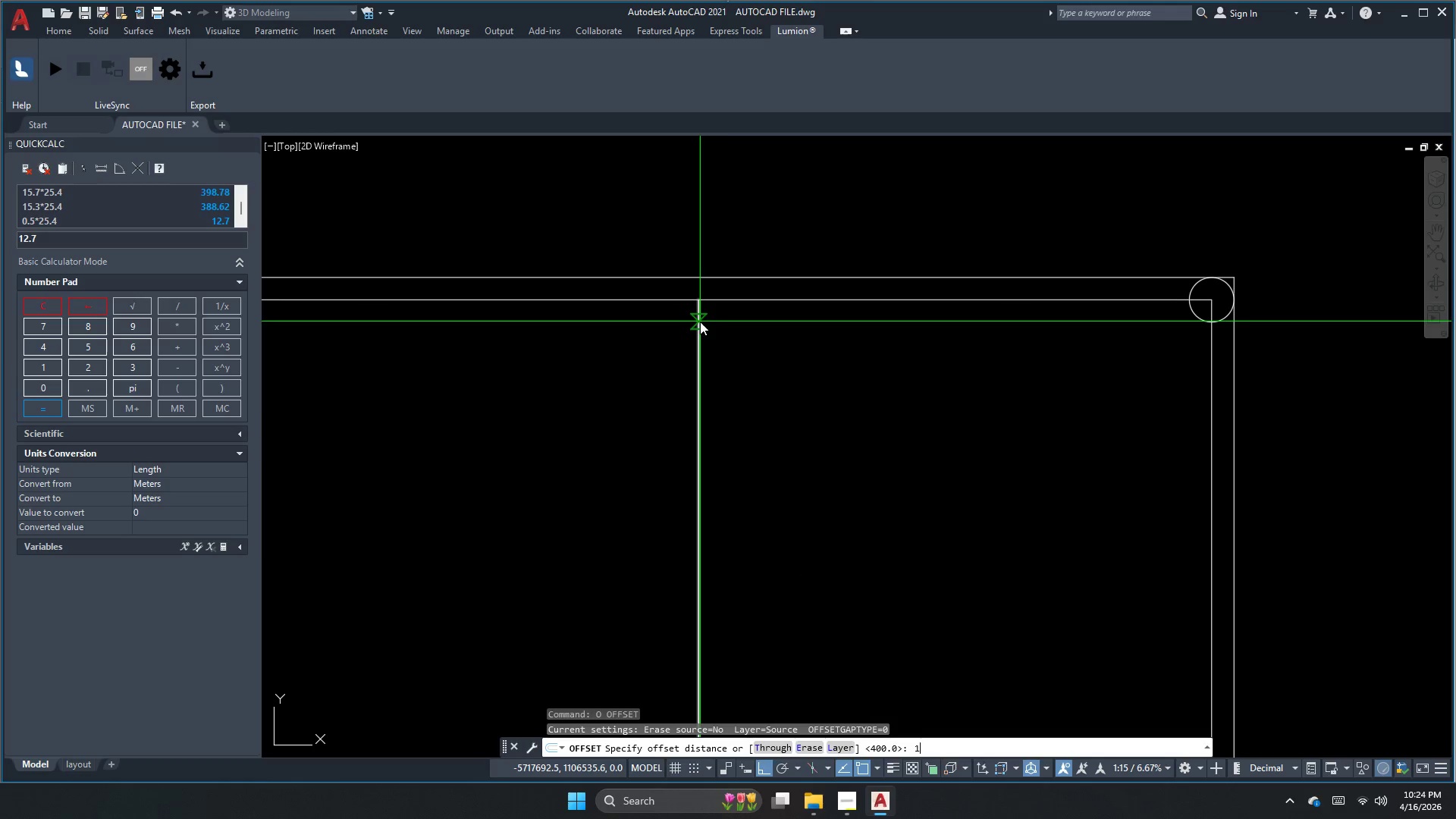 
key(Numpad2)
 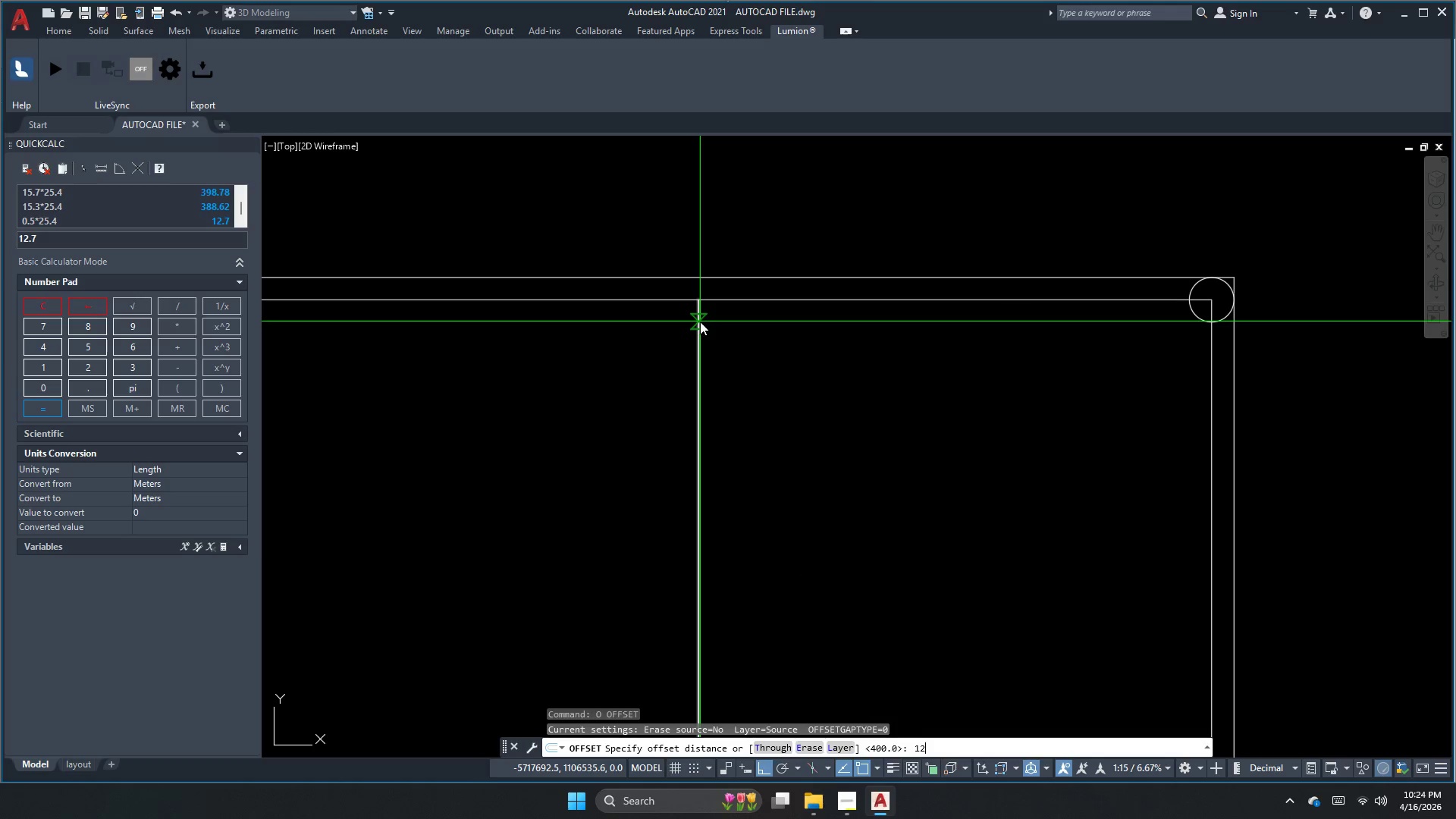 
key(NumpadDecimal)
 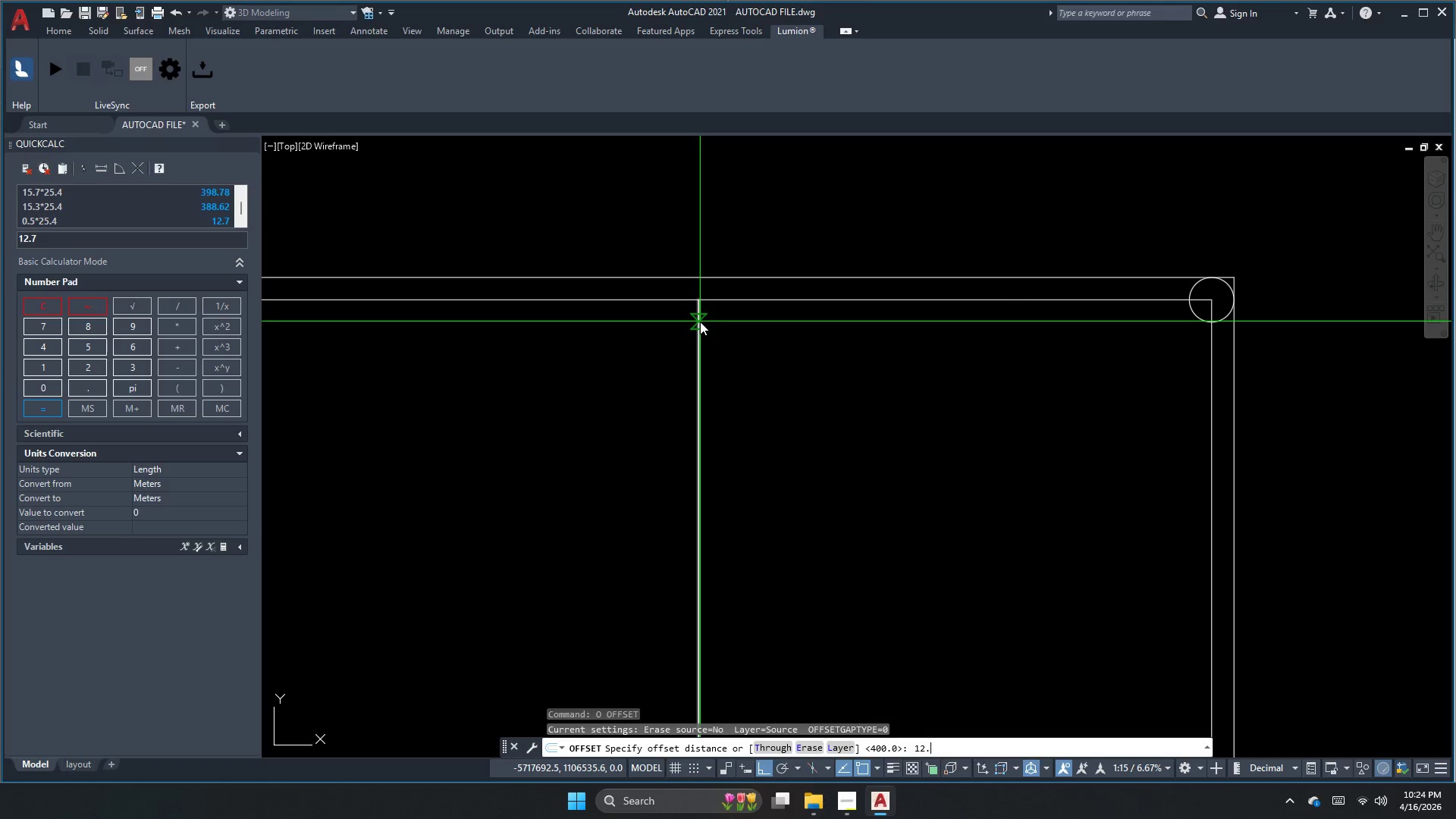 
key(Numpad7)
 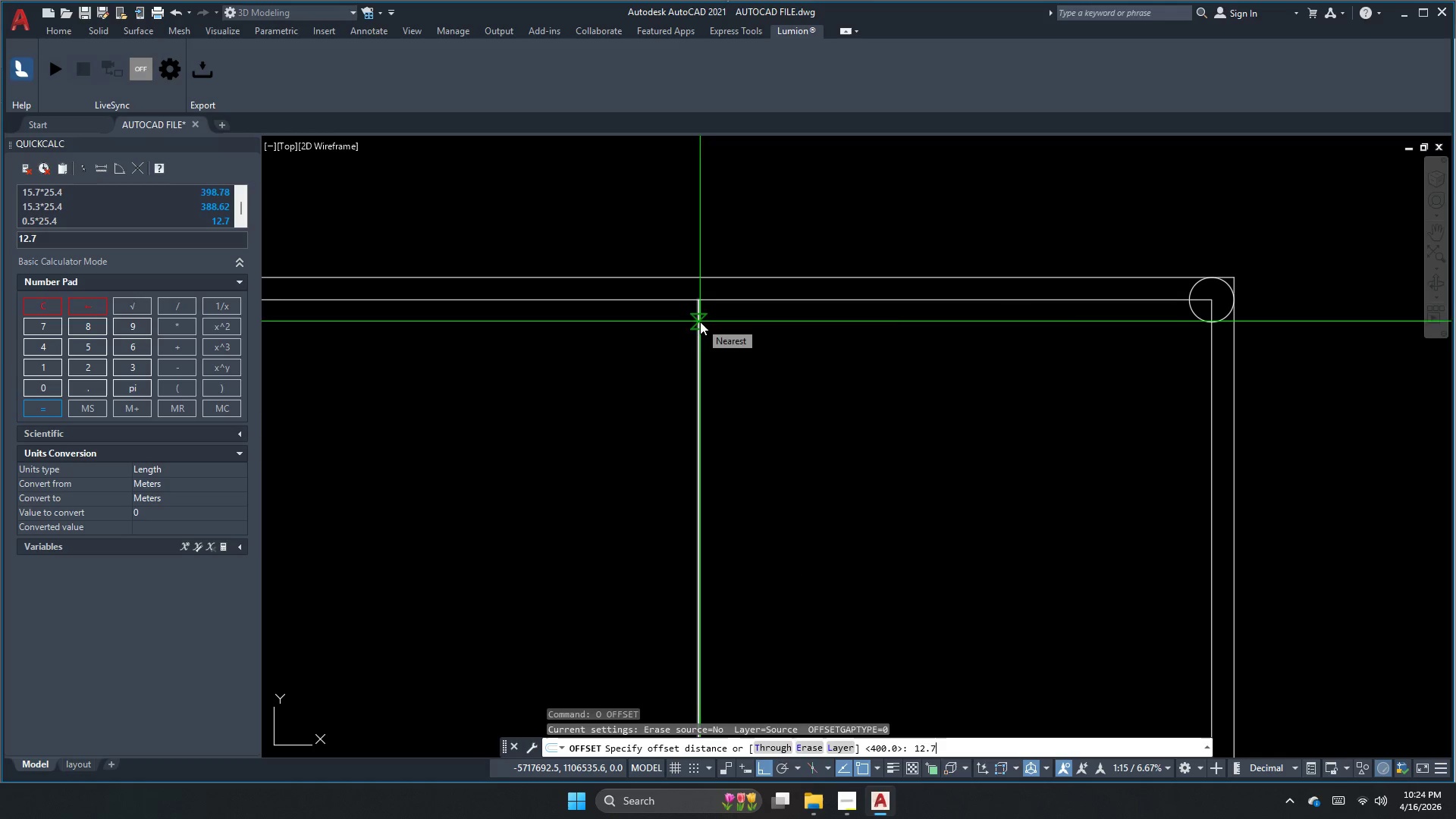 
key(NumpadEnter)
 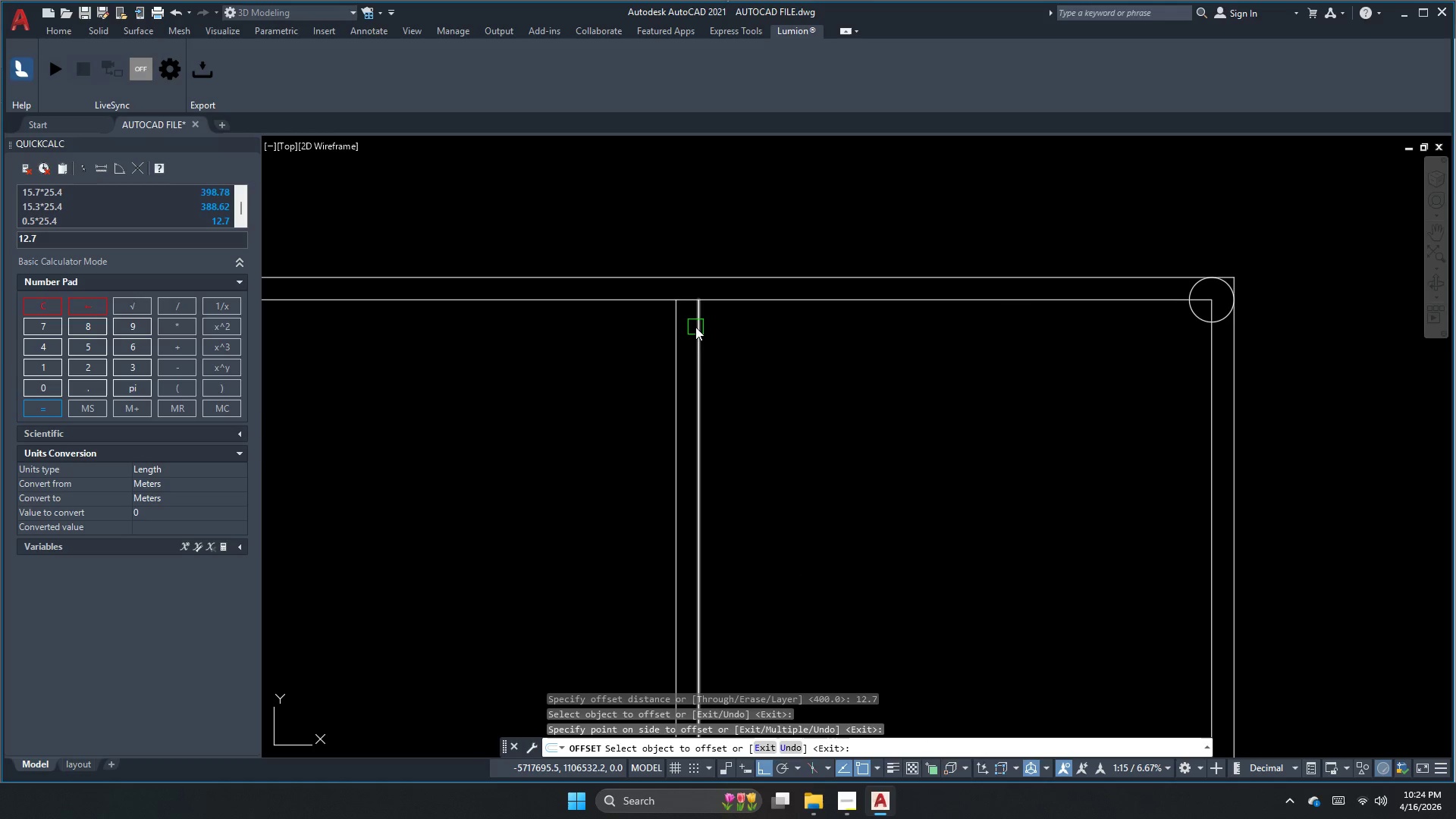 
double_click([653, 334])
 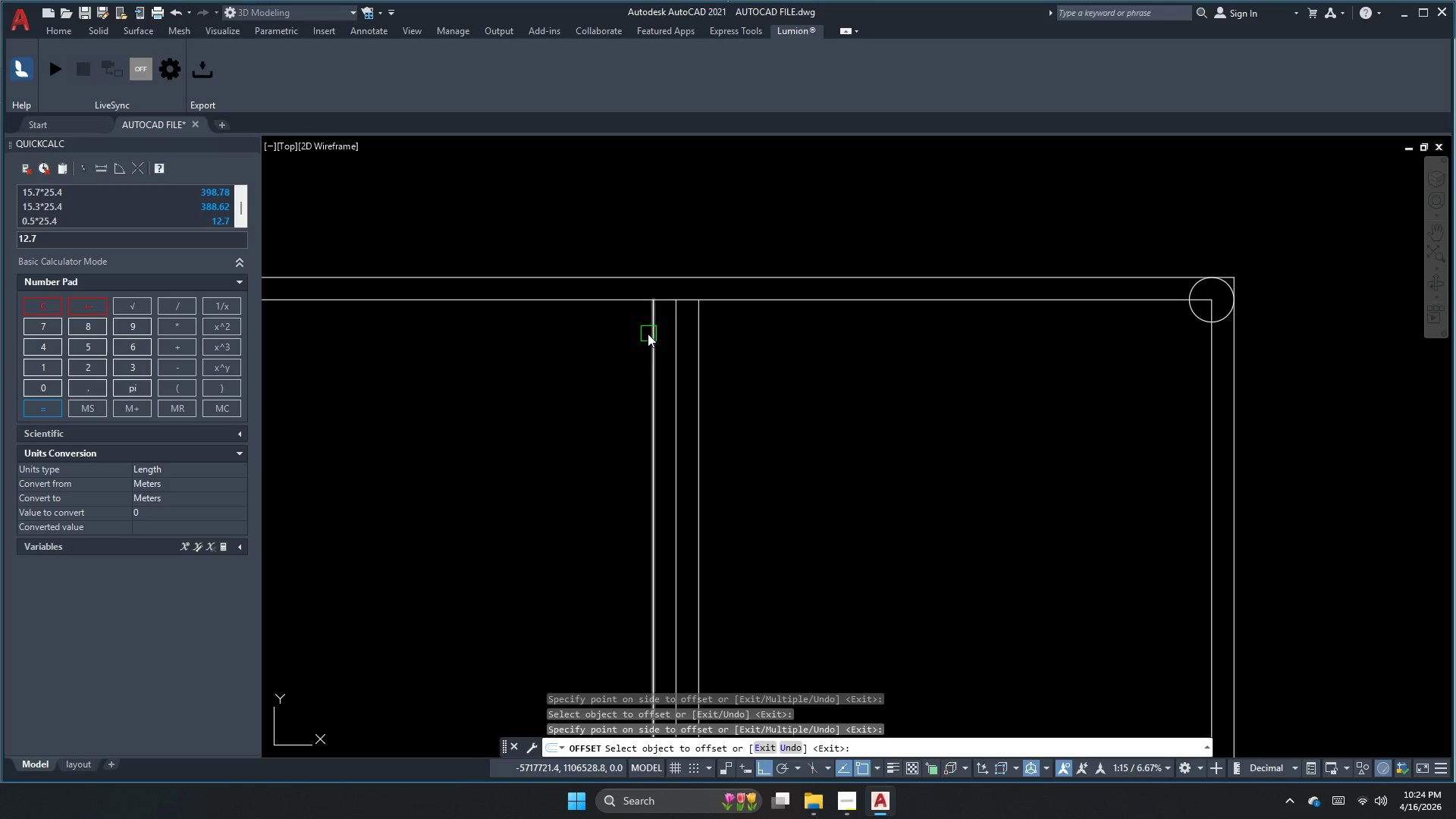 
triple_click([647, 334])
 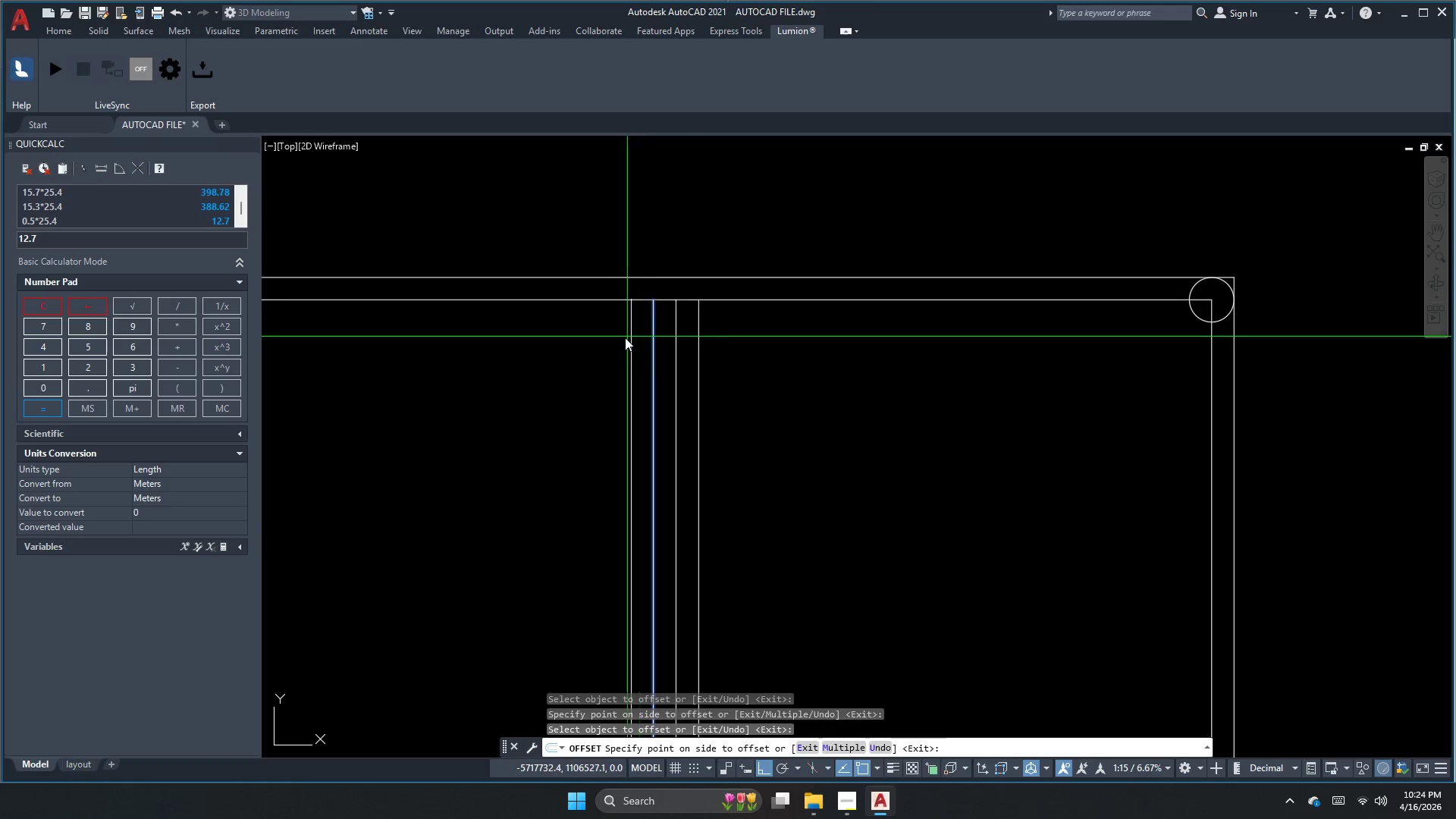 
triple_click([620, 337])
 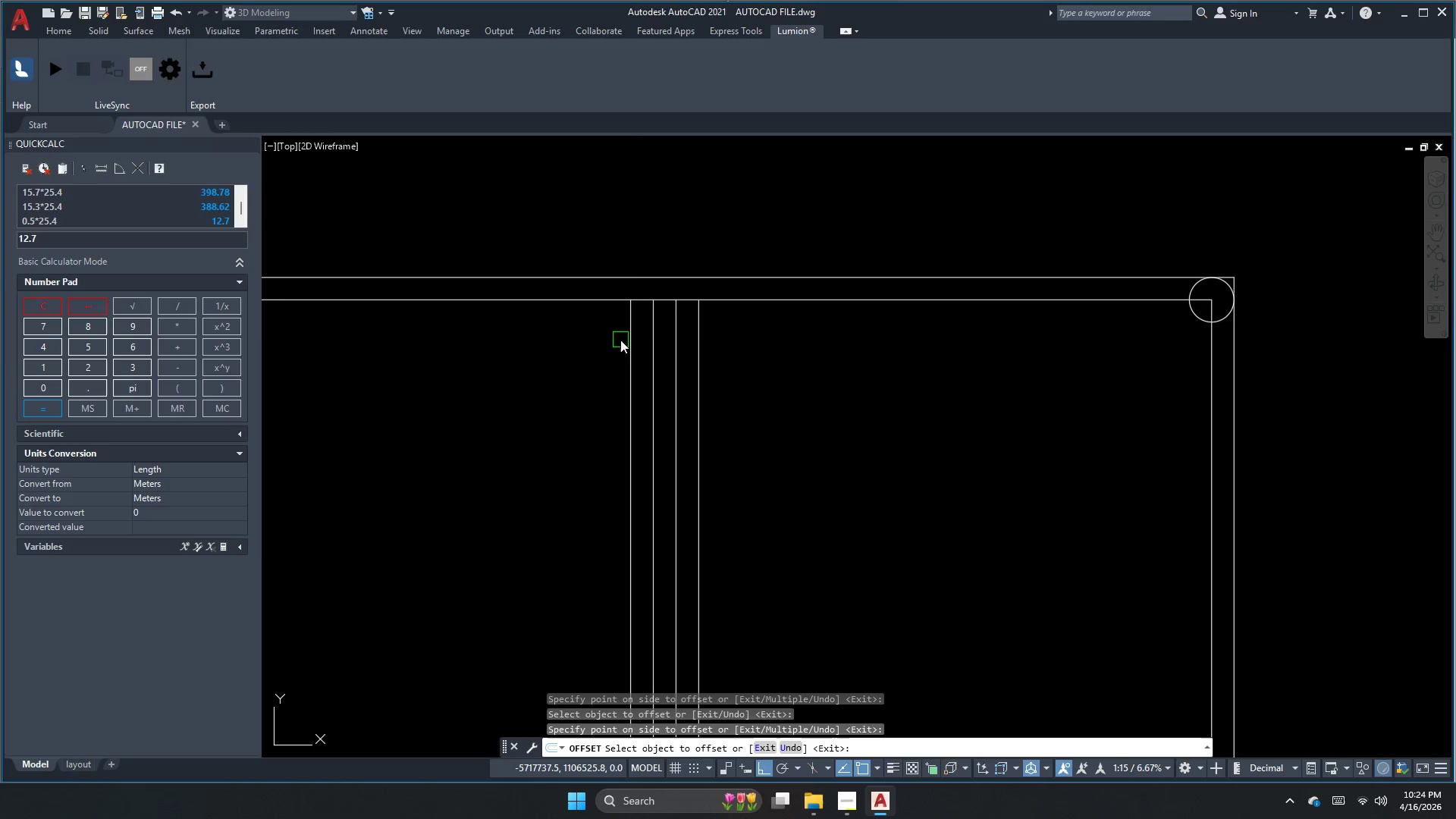 
left_click_drag(start_coordinate=[629, 338], to_coordinate=[612, 342])
 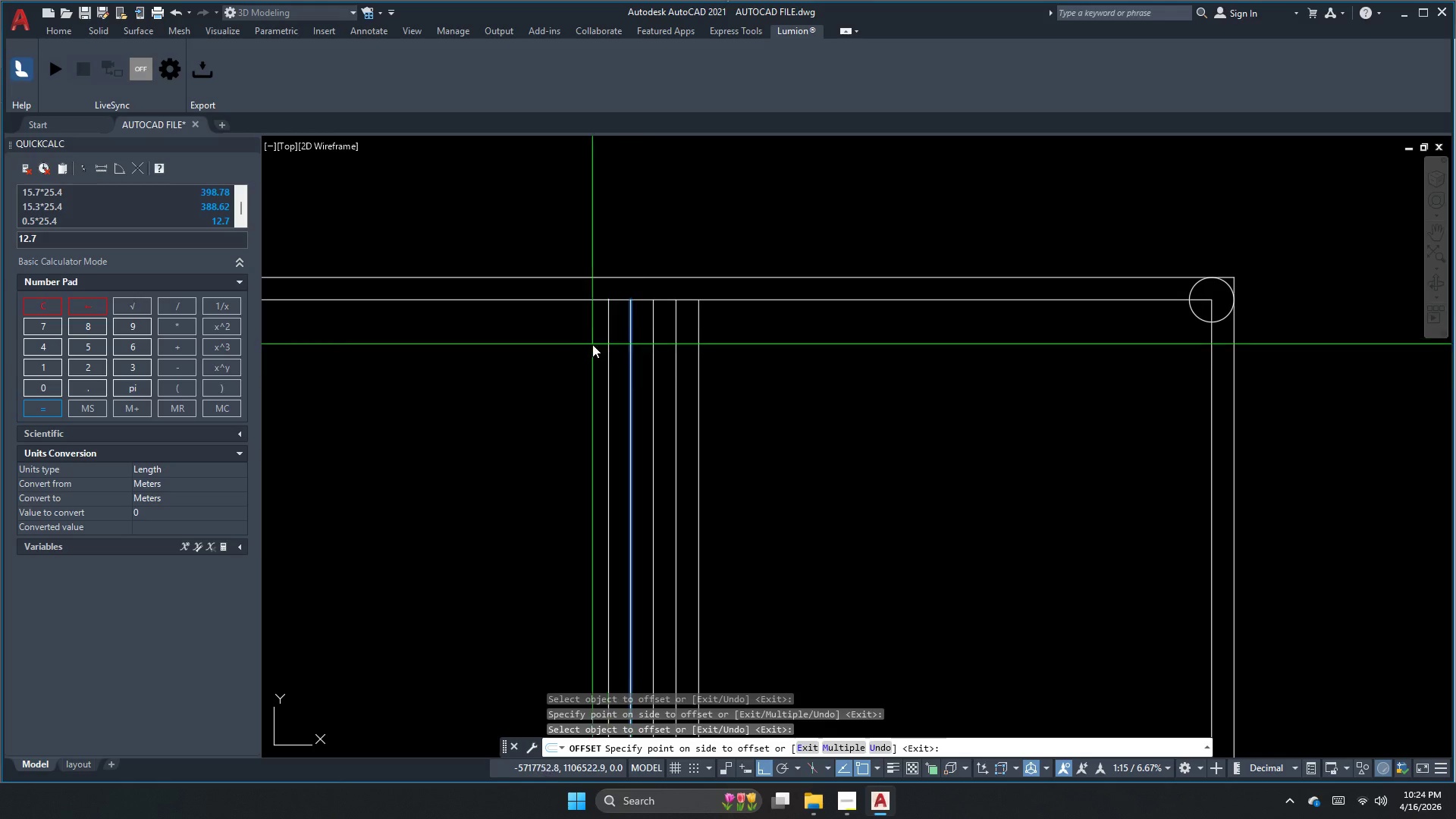 
triple_click([592, 344])
 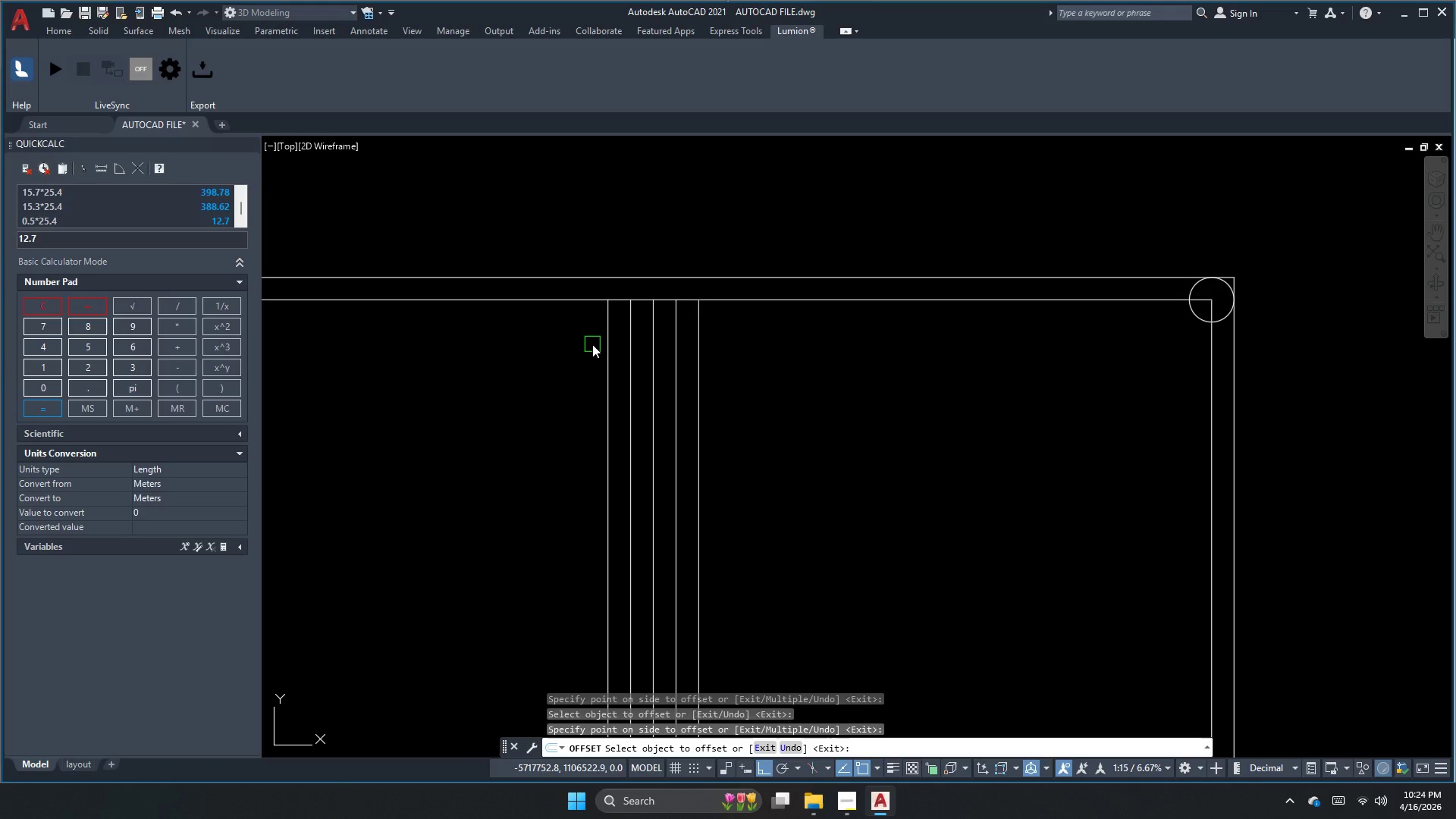 
triple_click([592, 344])
 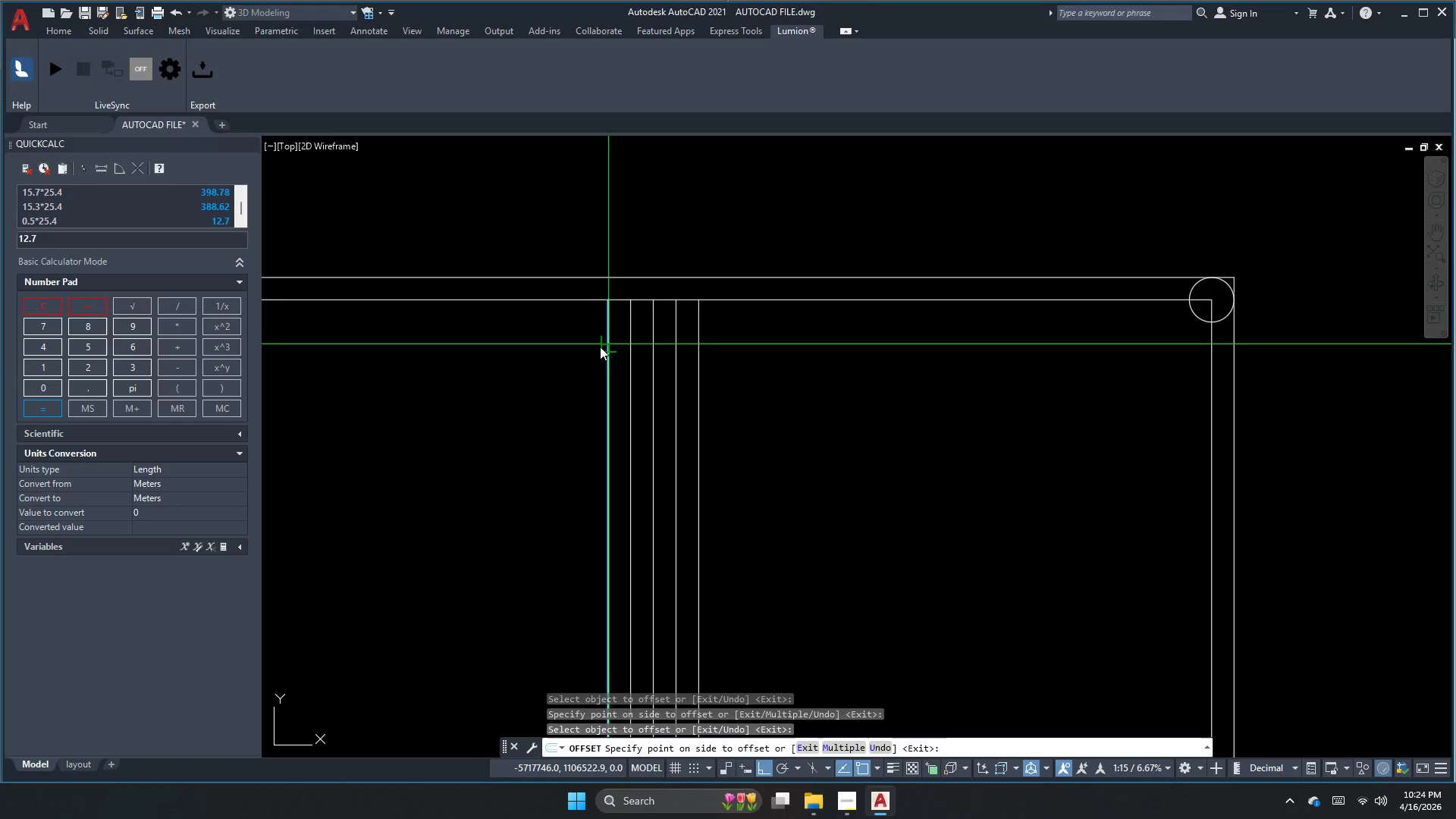 
triple_click([570, 357])
 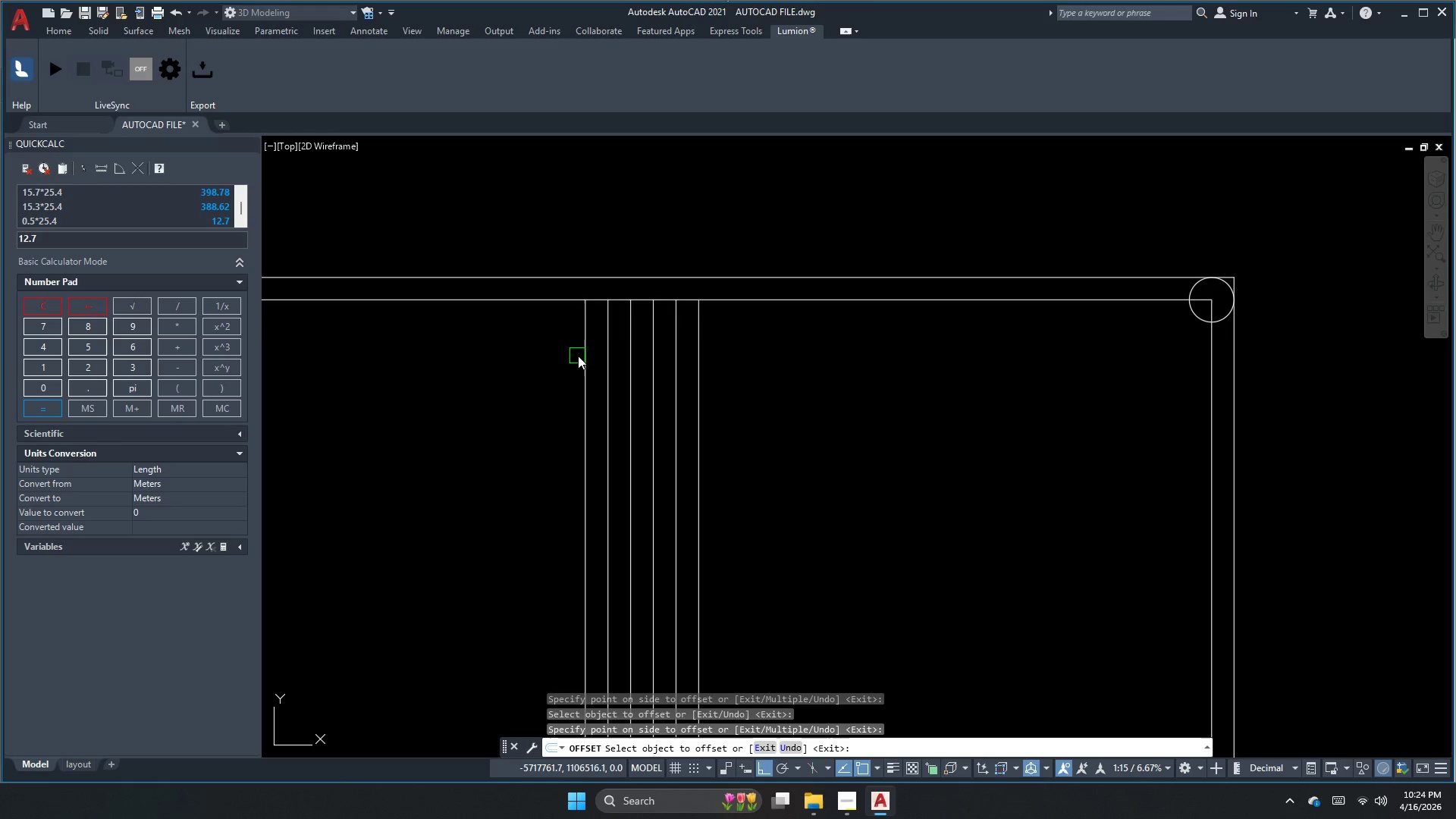 
triple_click([537, 362])
 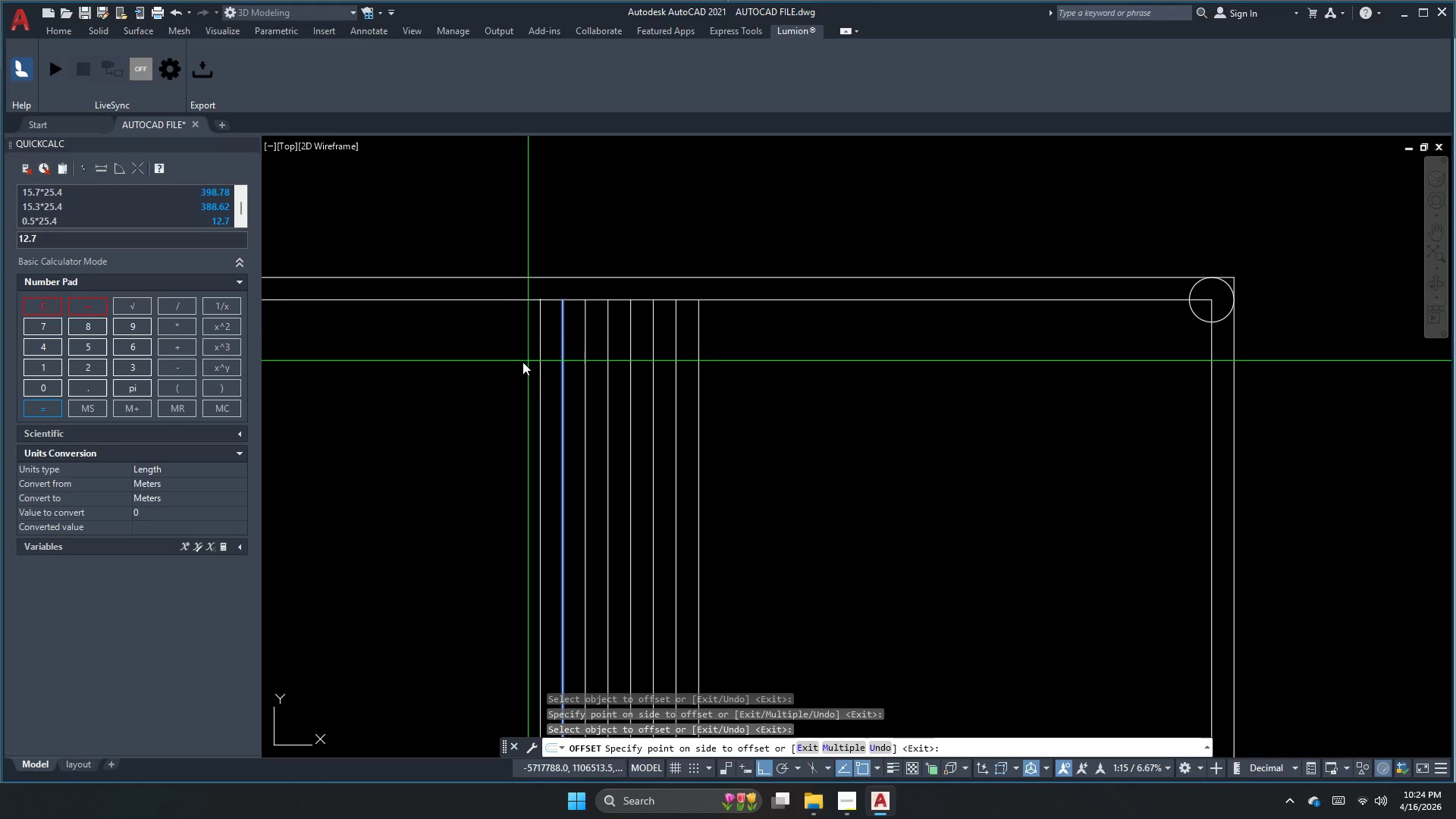 
triple_click([524, 359])
 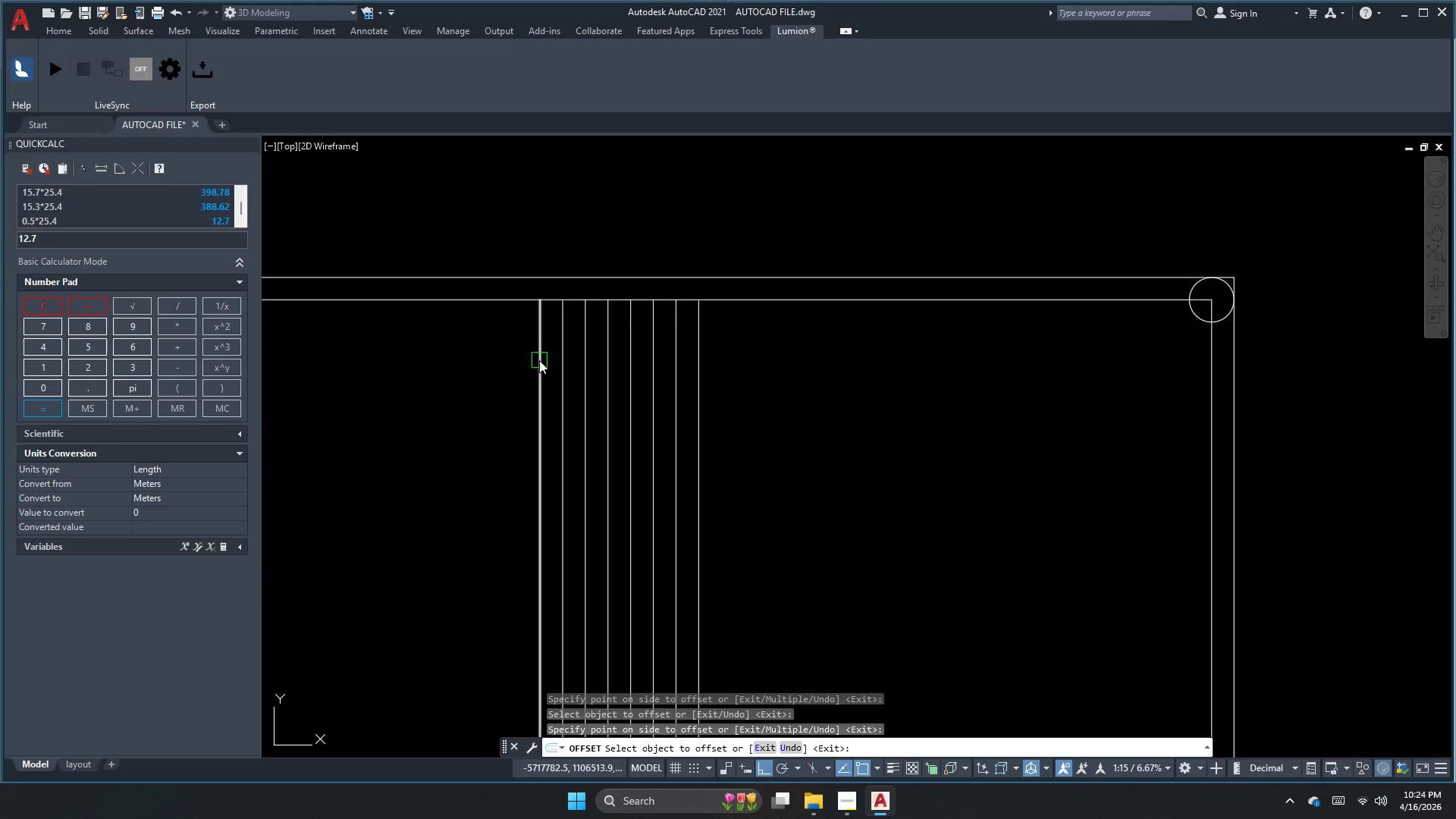 
left_click_drag(start_coordinate=[539, 359], to_coordinate=[534, 359])
 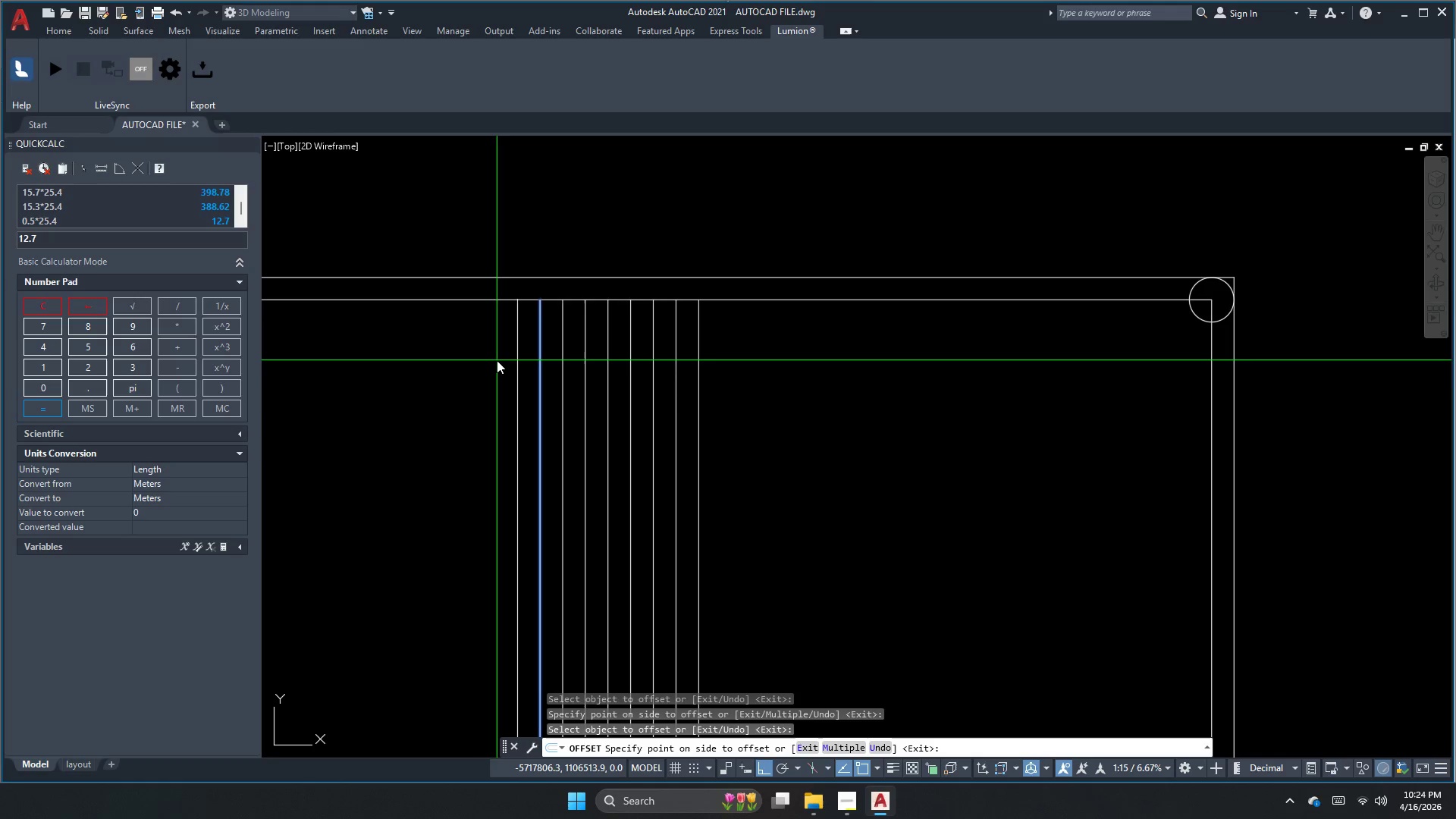 
triple_click([495, 360])
 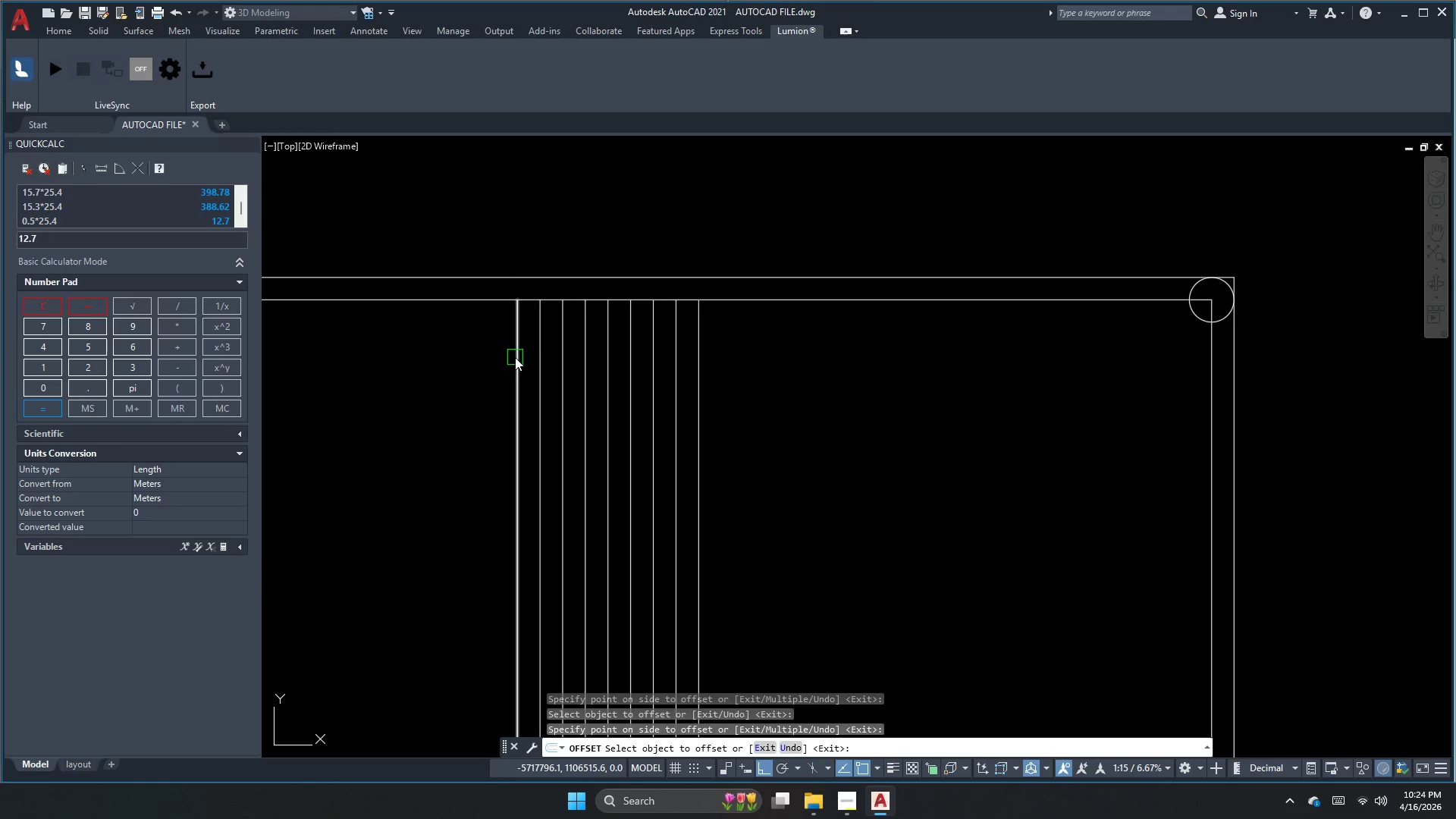 
triple_click([477, 359])
 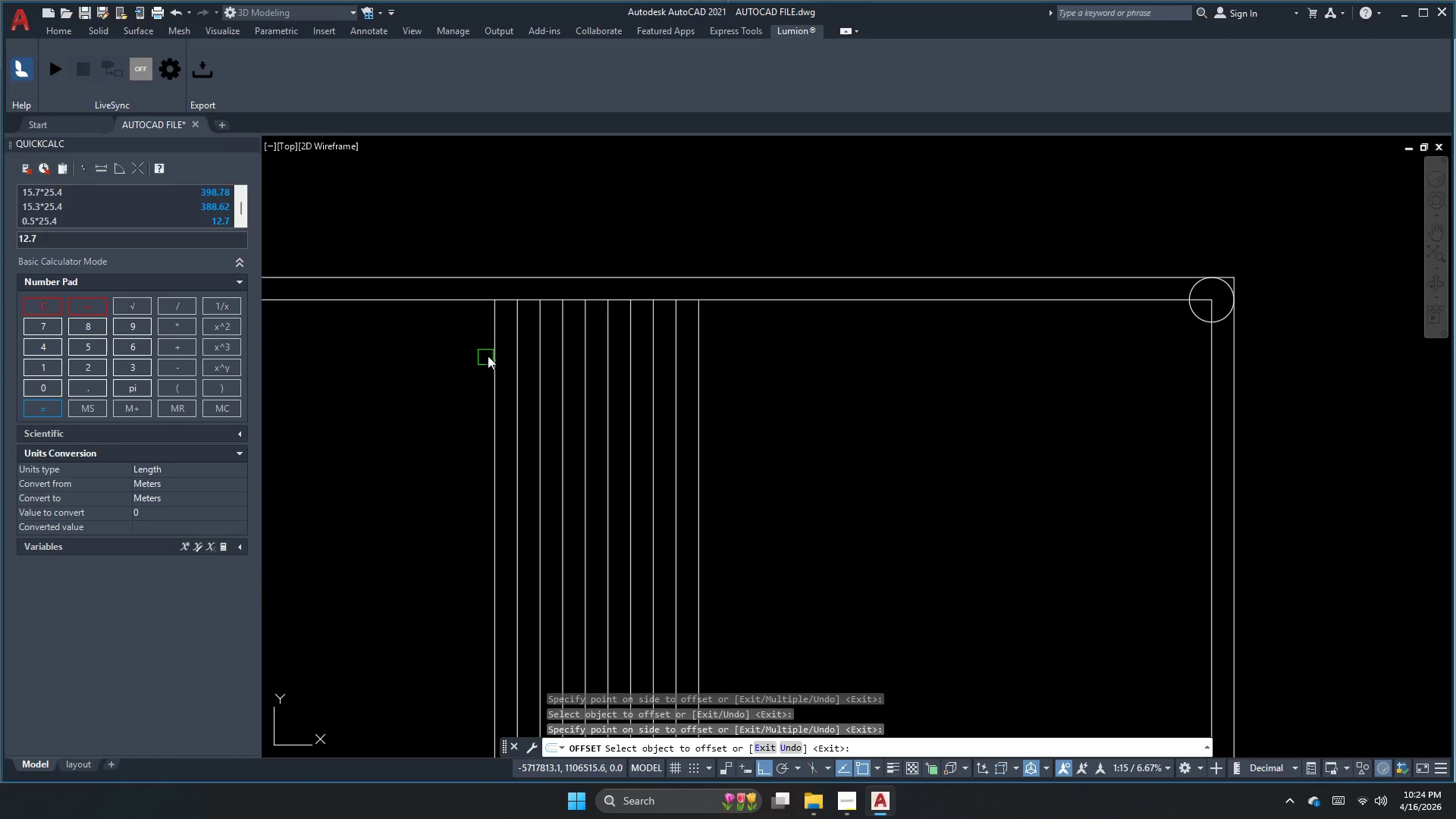 
left_click_drag(start_coordinate=[491, 352], to_coordinate=[487, 353])
 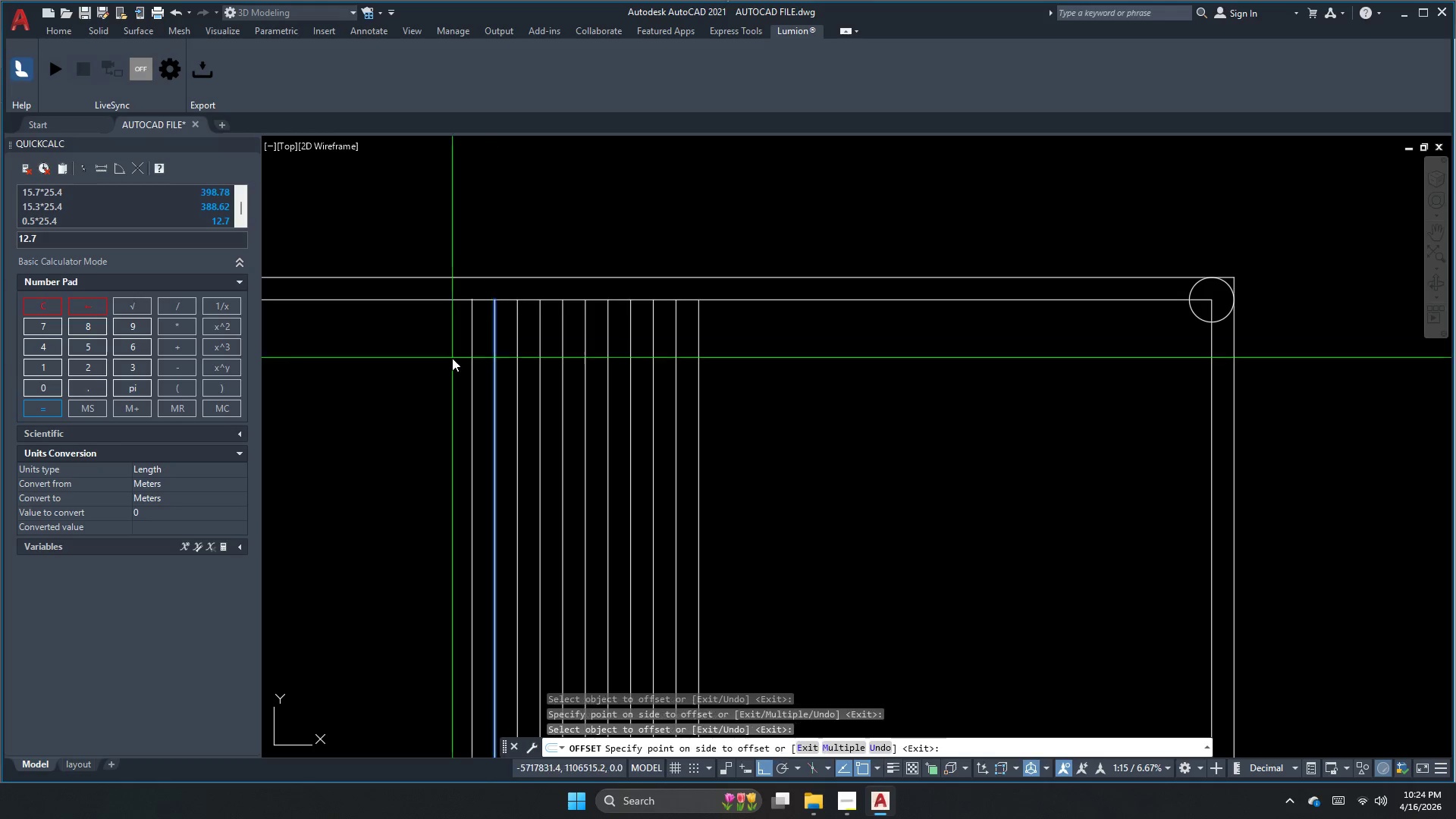 
triple_click([452, 358])
 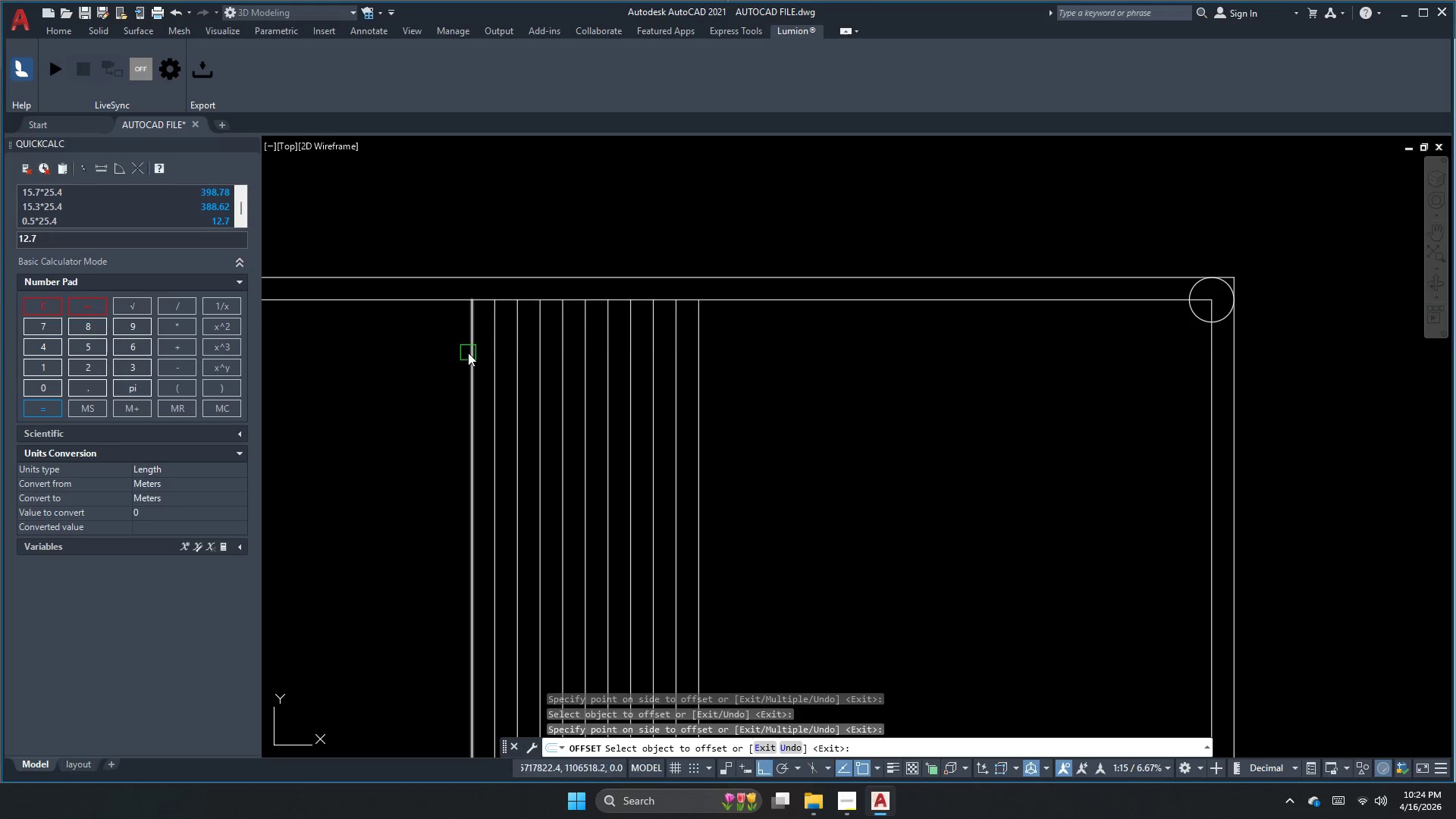 
left_click_drag(start_coordinate=[468, 352], to_coordinate=[461, 355])
 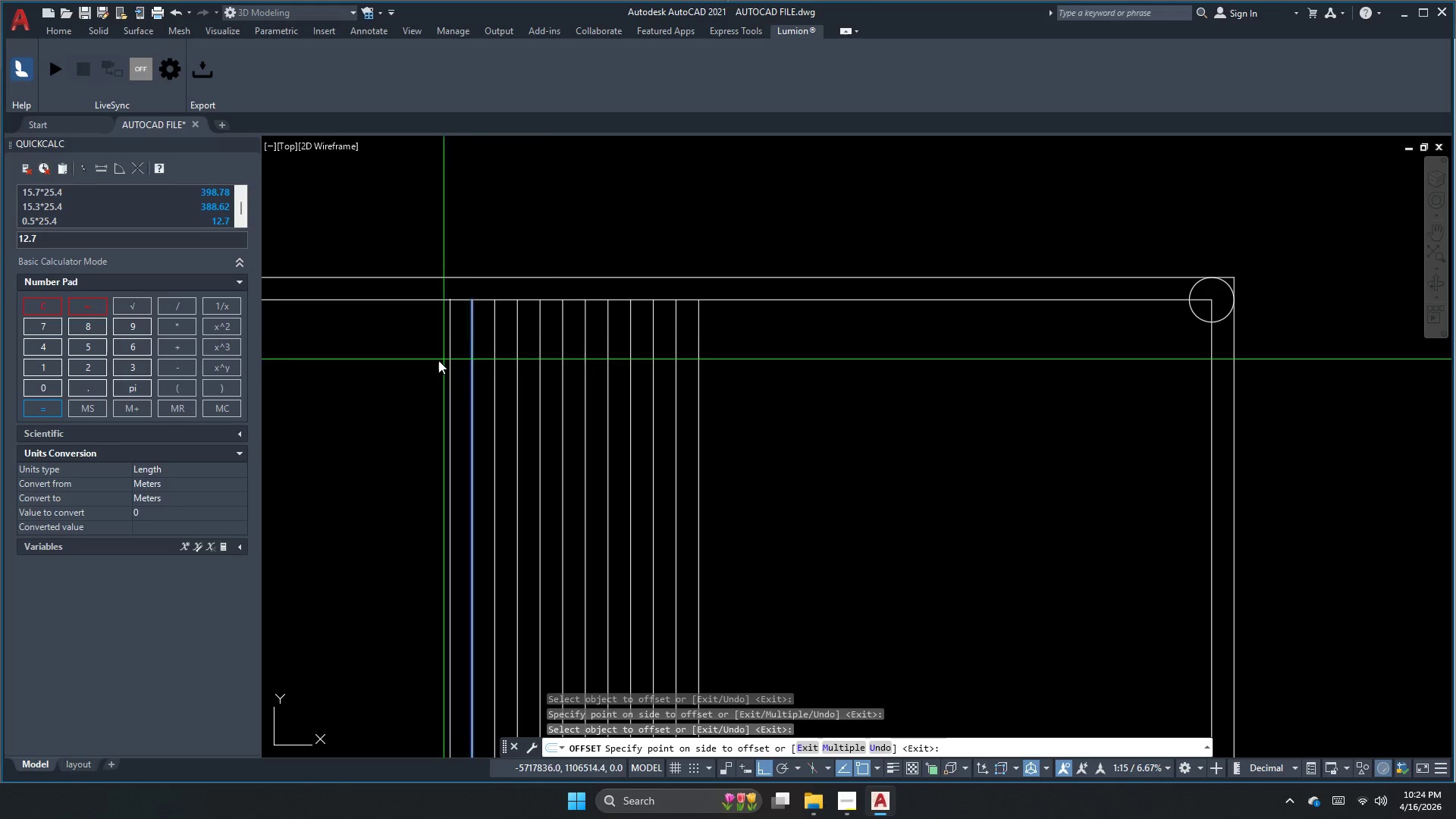 
triple_click([437, 361])
 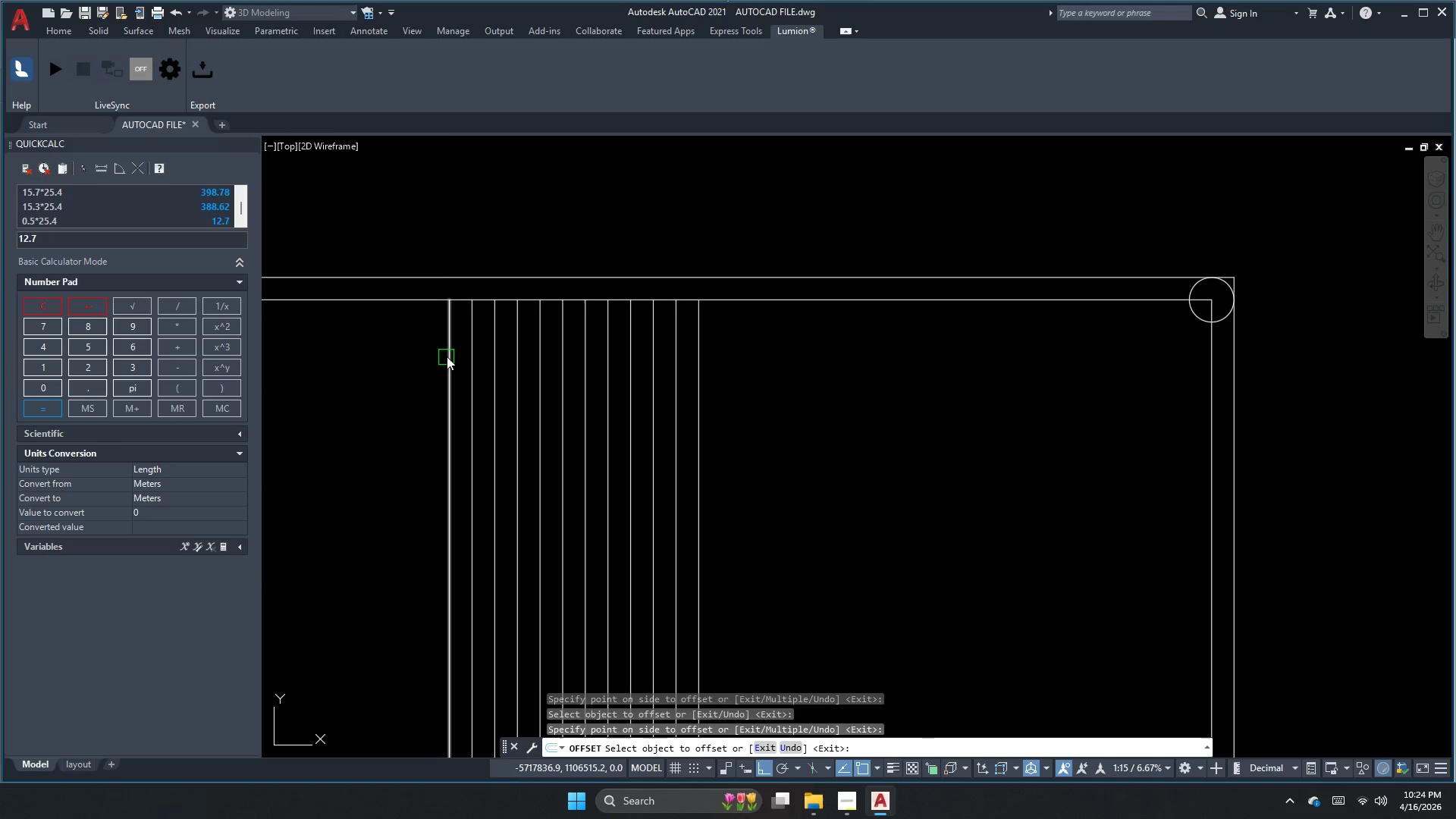 
left_click_drag(start_coordinate=[447, 356], to_coordinate=[437, 359])
 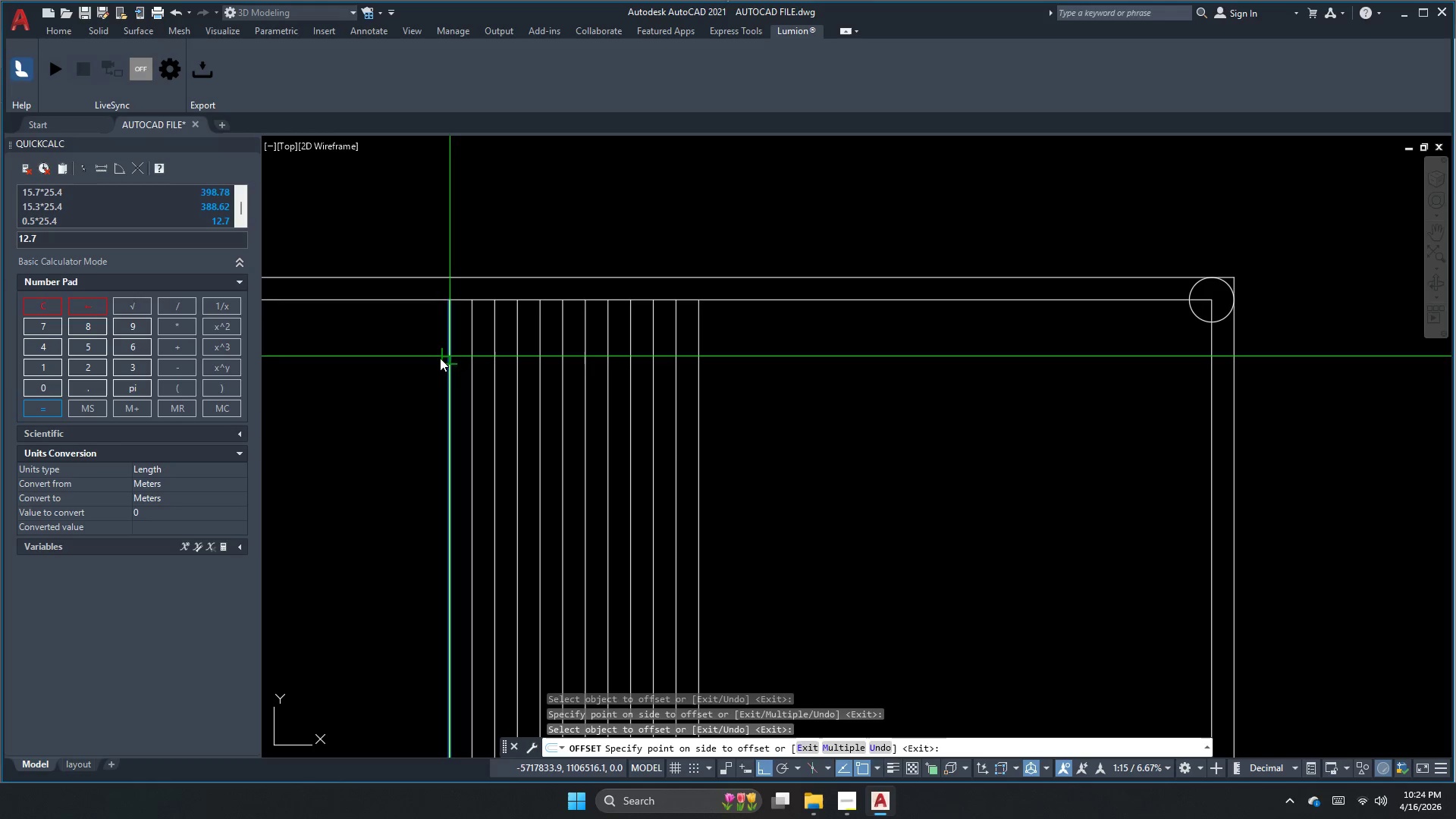 
triple_click([409, 362])
 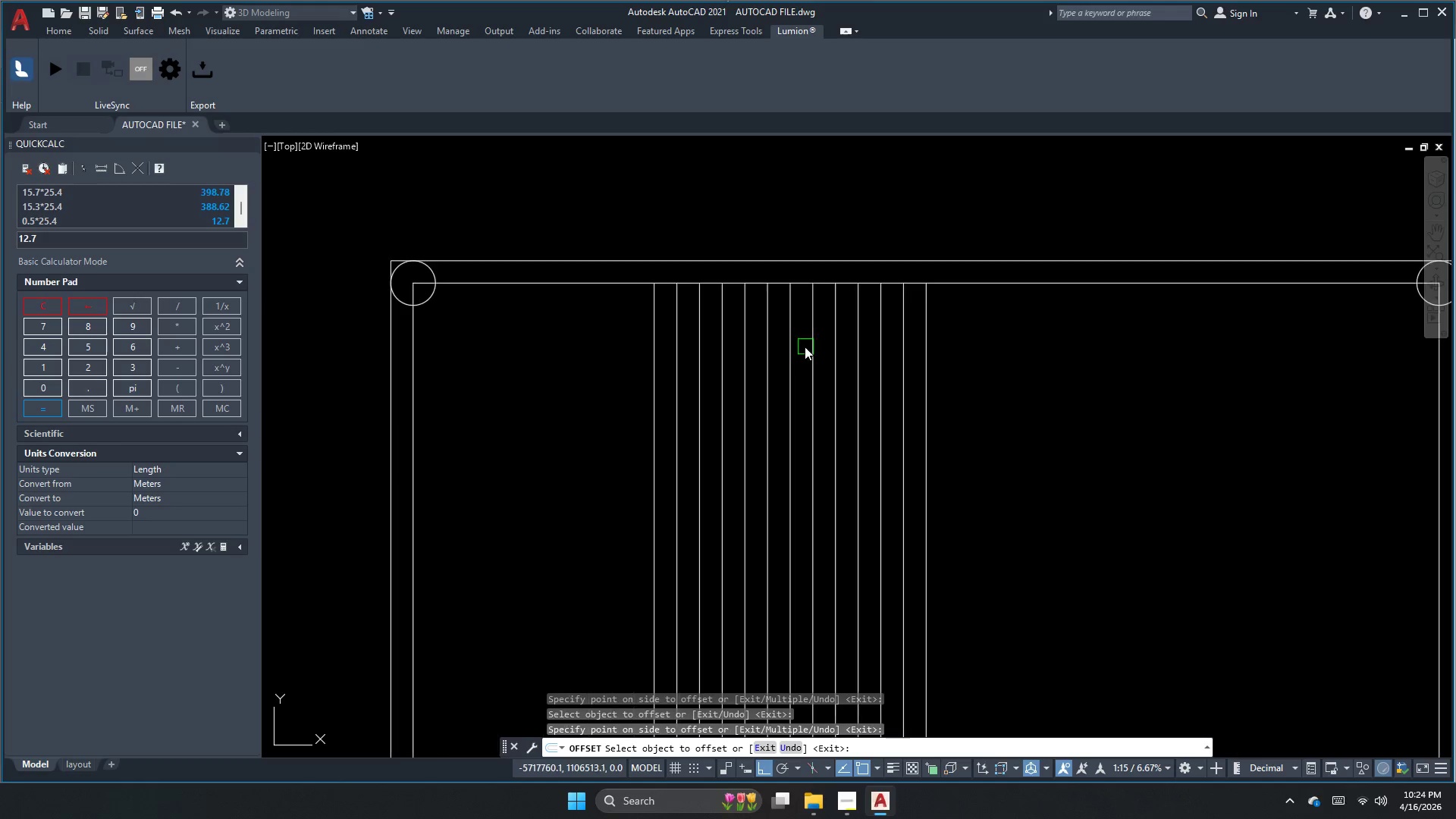 
key(Escape)
 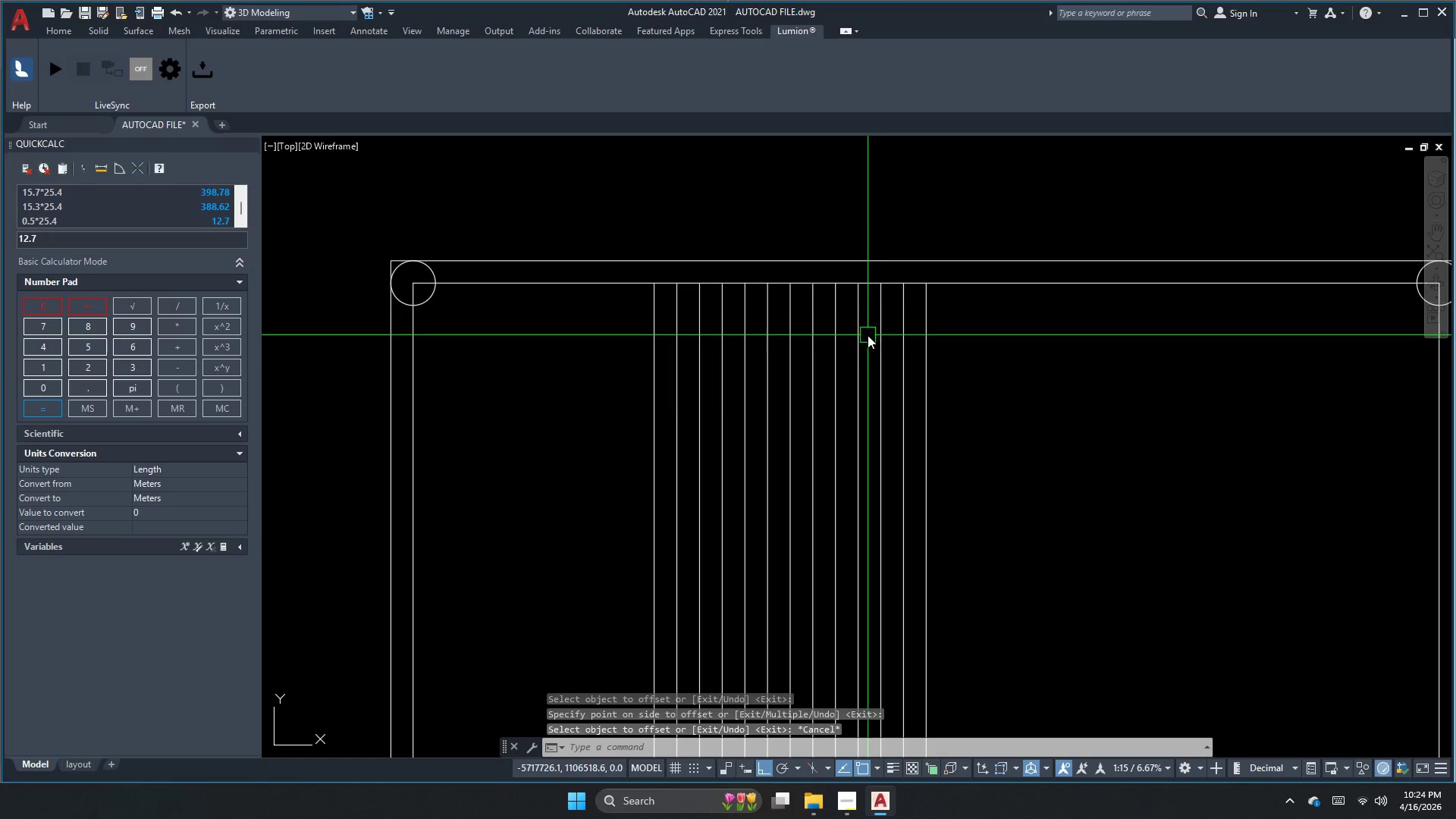 
scroll: coordinate [868, 335], scroll_direction: up, amount: 1.0
 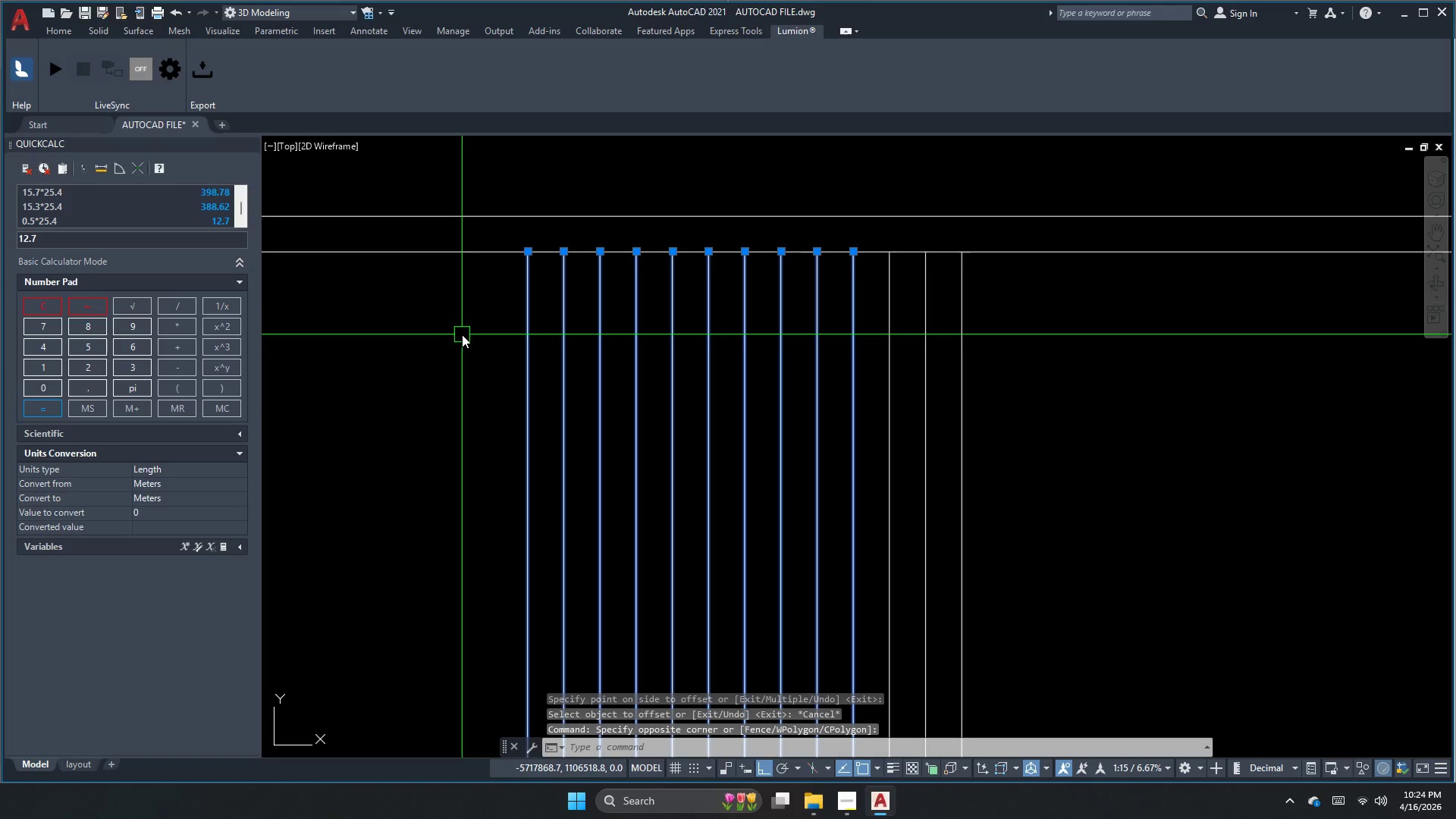 
type(co )
 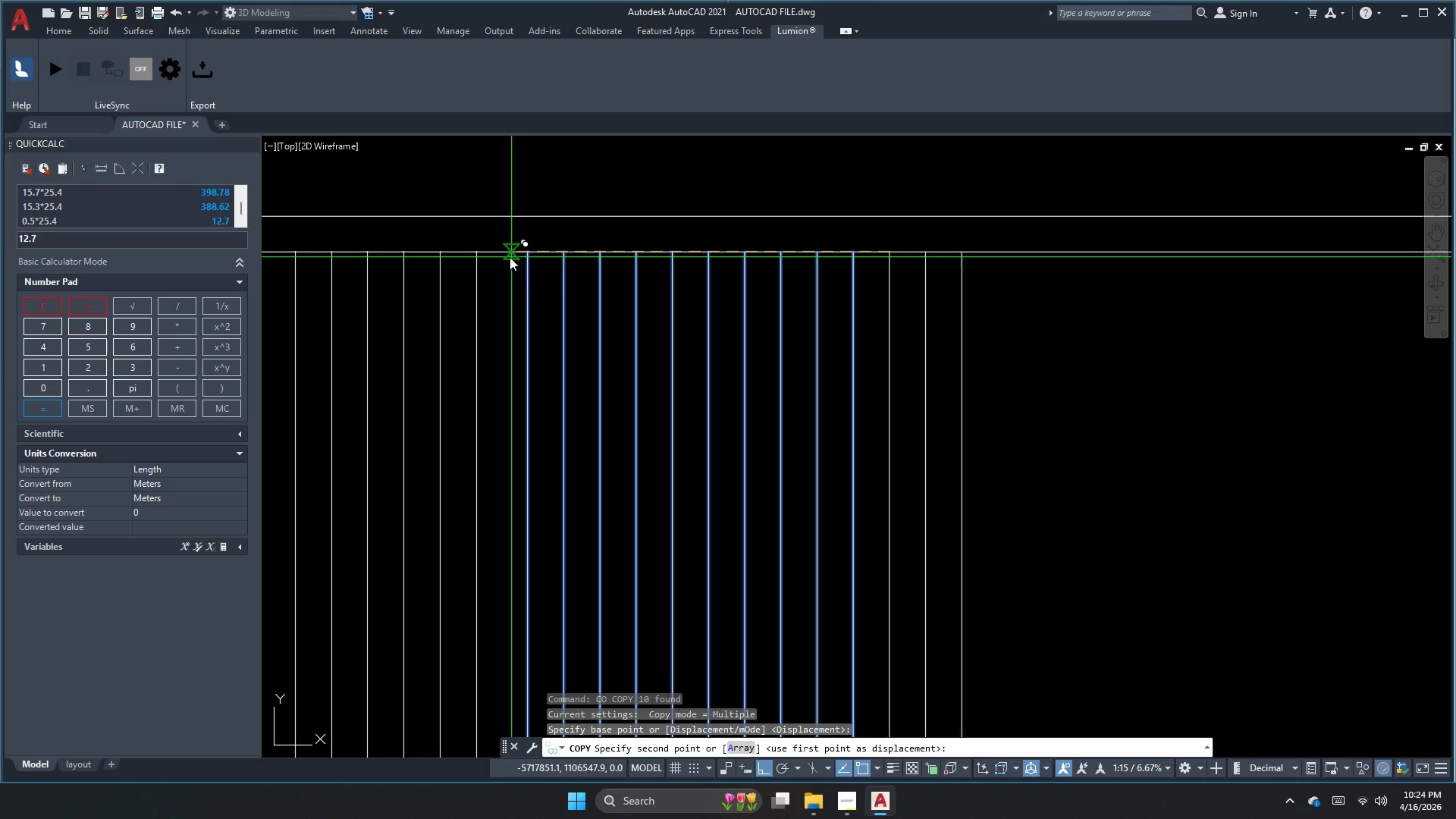 
left_click([527, 253])
 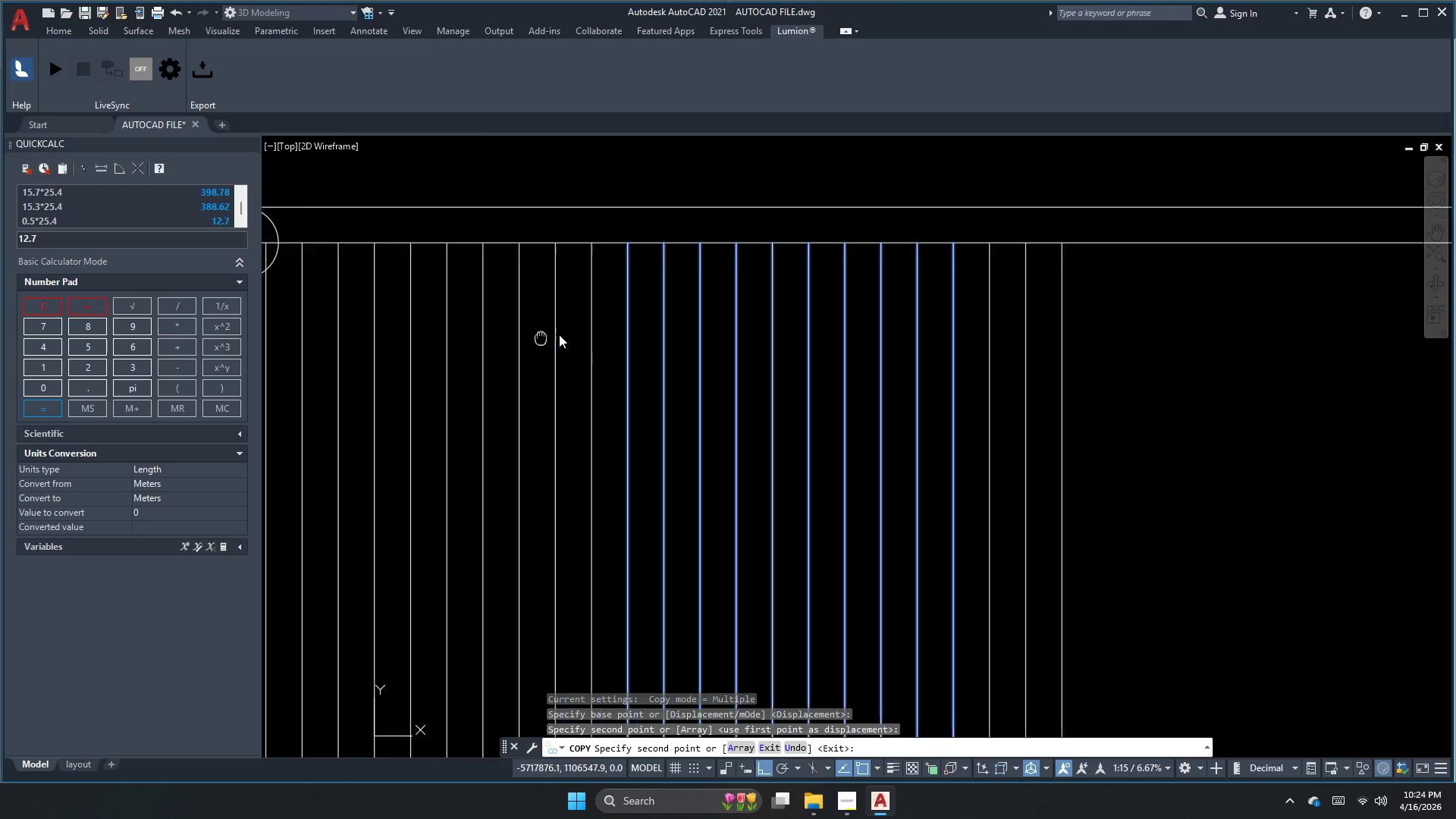 
scroll: coordinate [616, 357], scroll_direction: down, amount: 1.0
 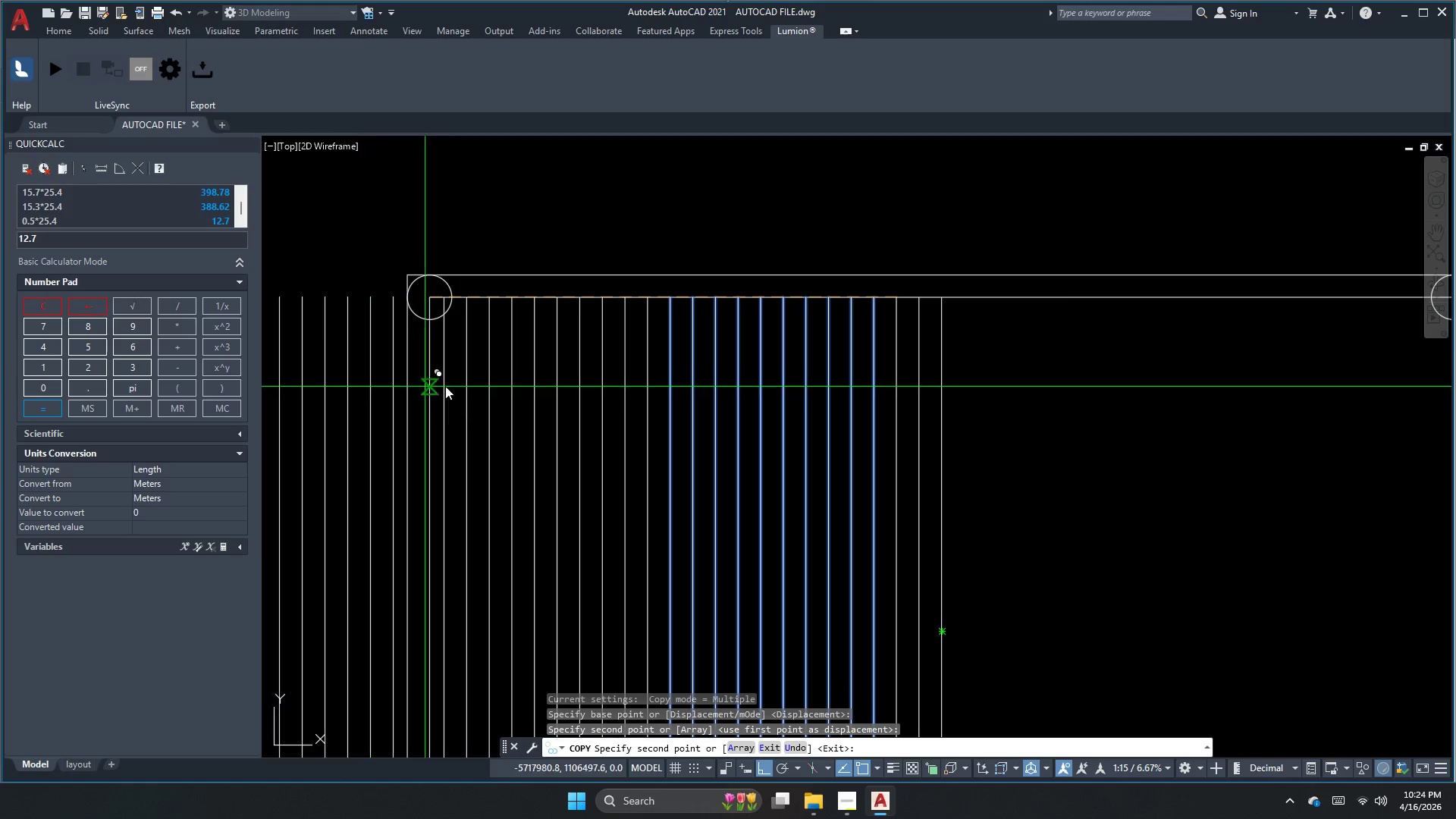 
hold_key(key=Escape, duration=0.31)
 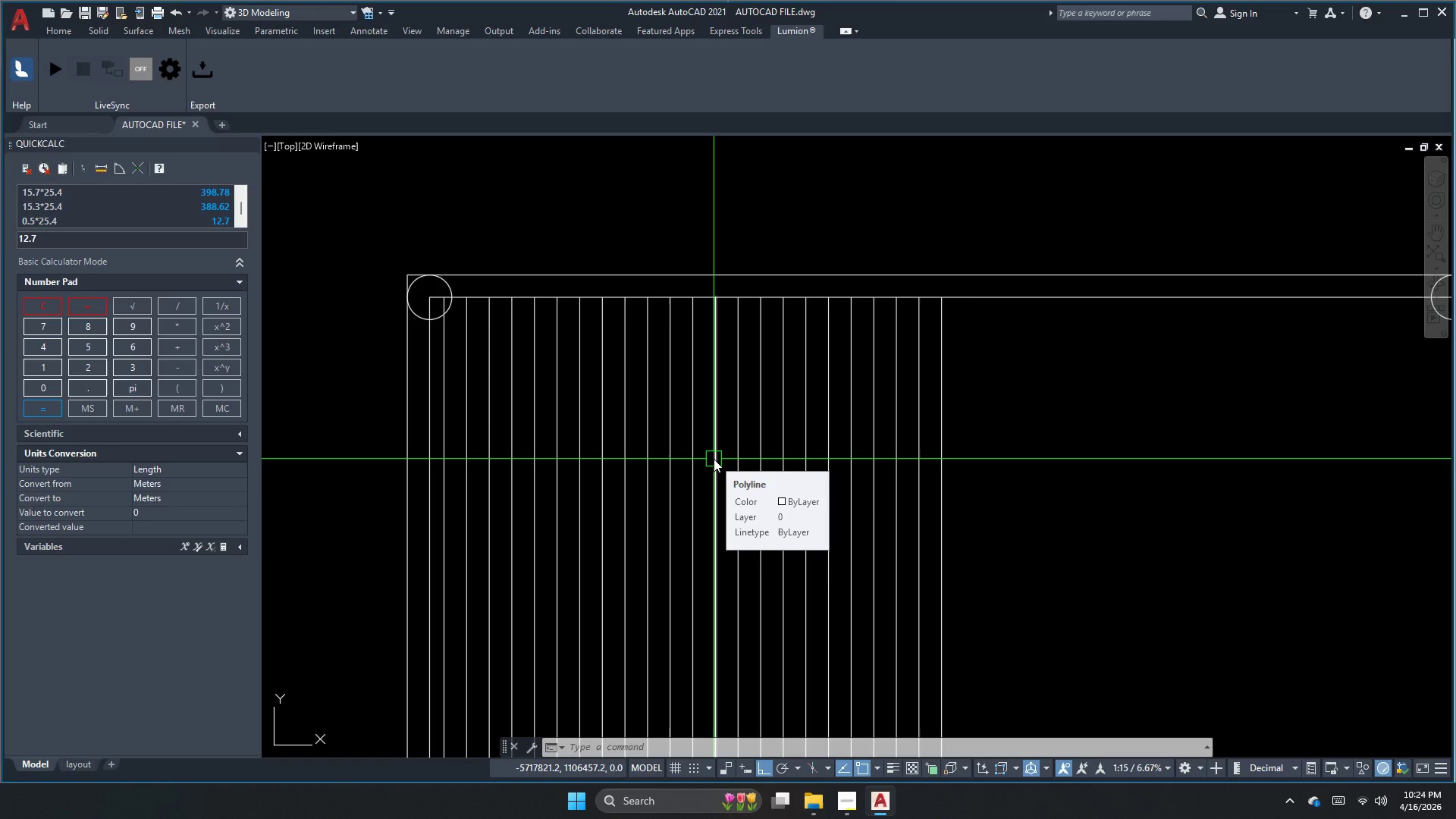 
wait(12.86)
 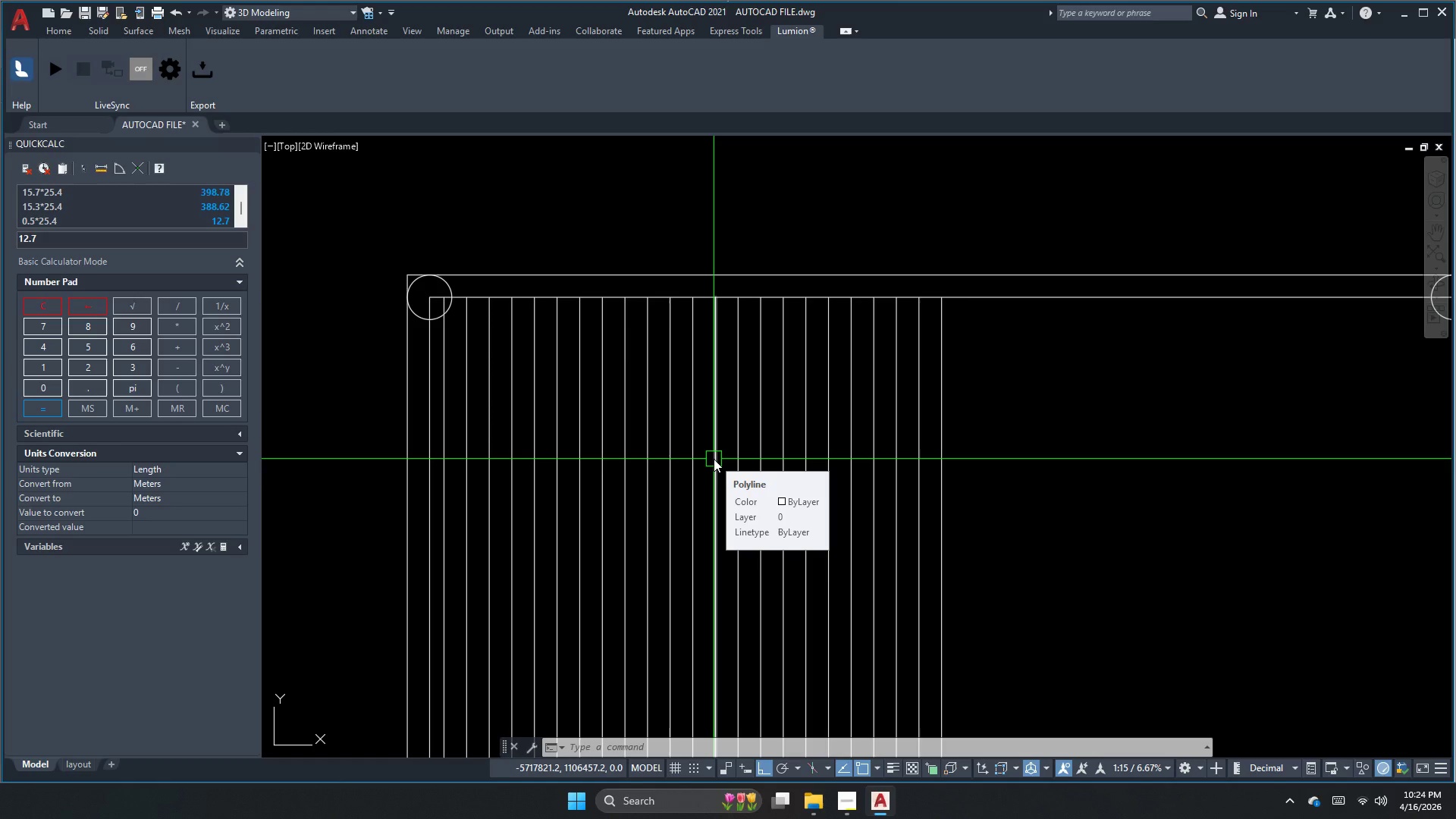 
scroll: coordinate [309, 258], scroll_direction: down, amount: 1.0
 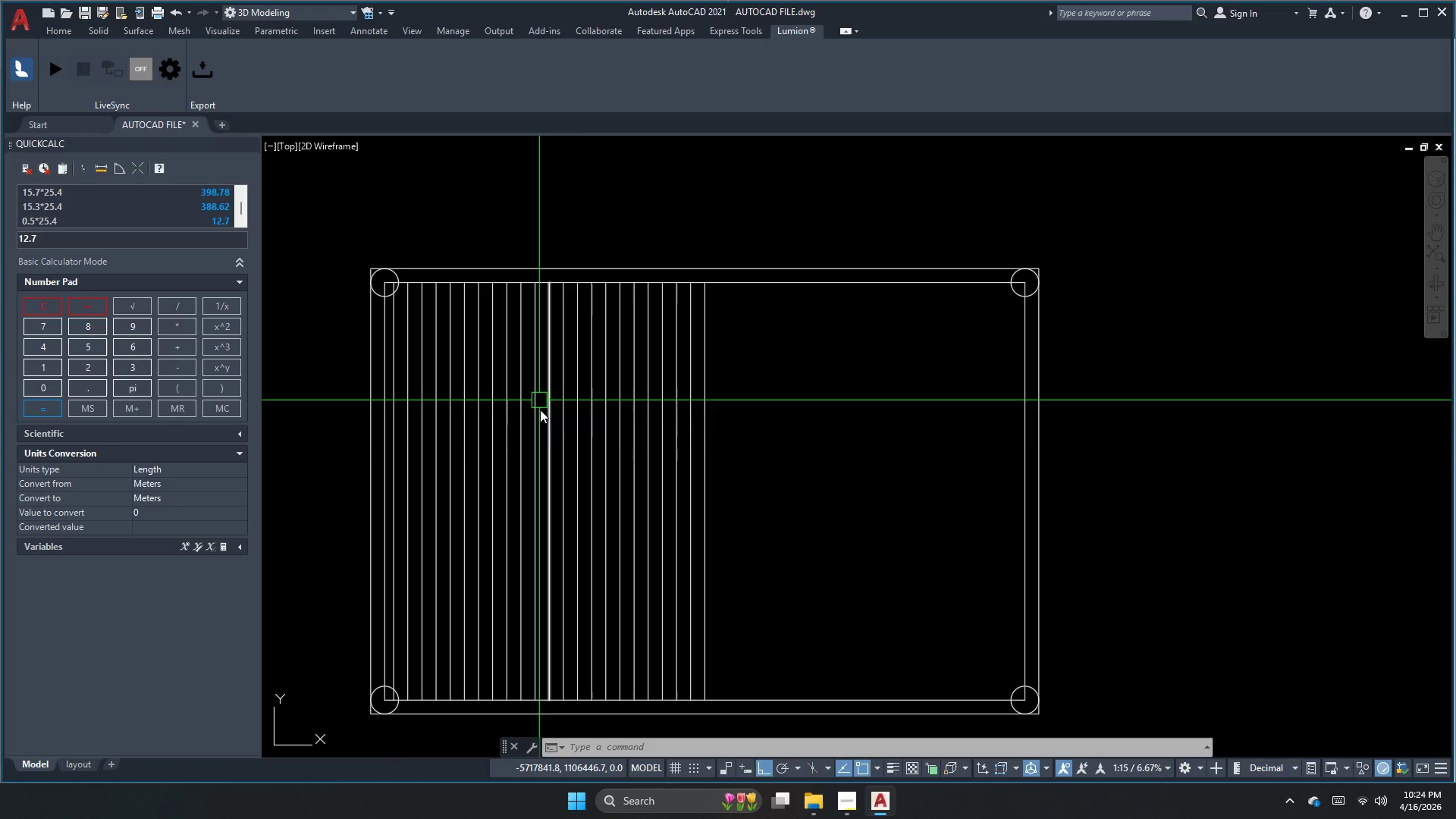 
scroll: coordinate [656, 386], scroll_direction: up, amount: 1.0
 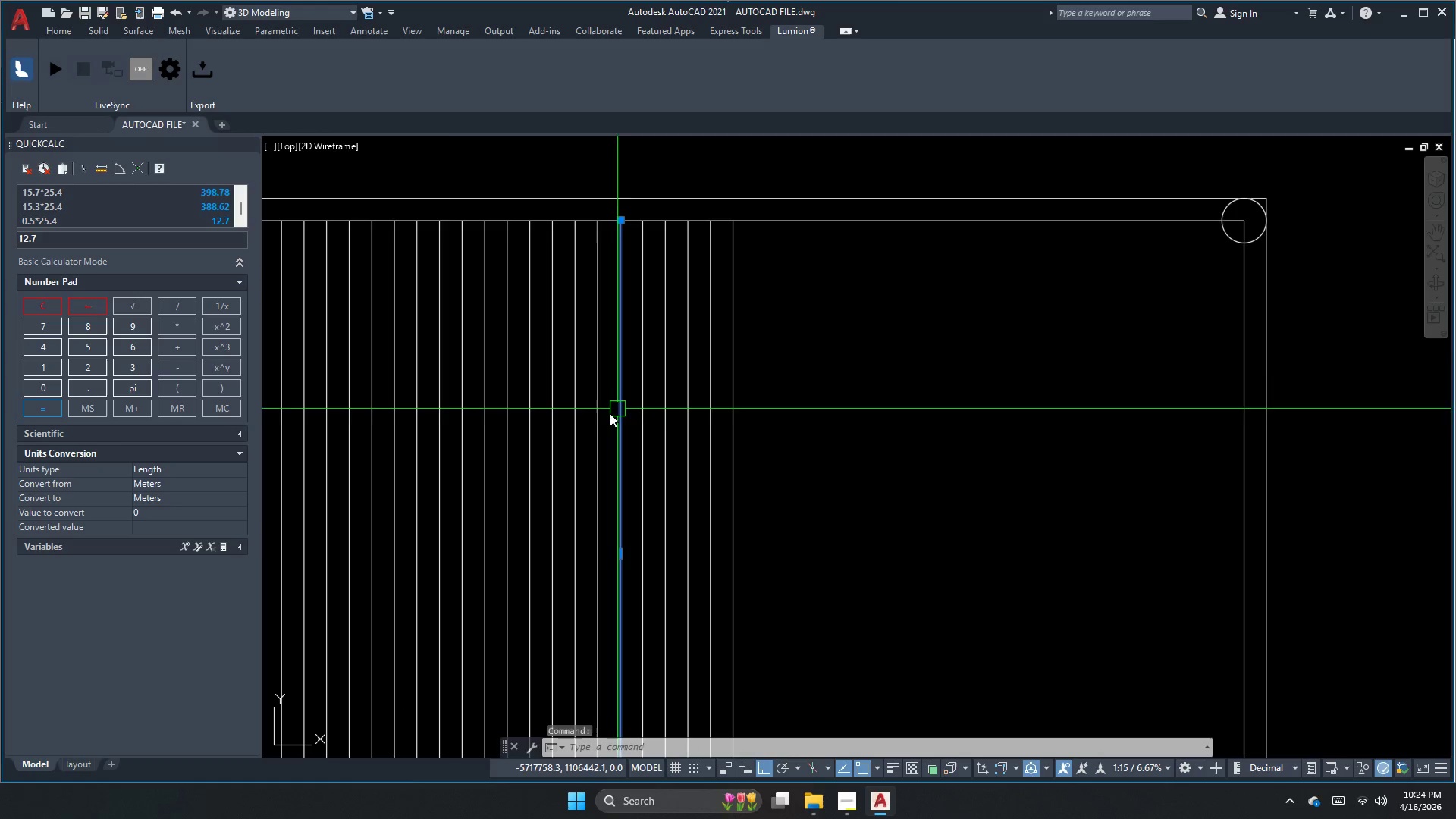 
key(Escape)
 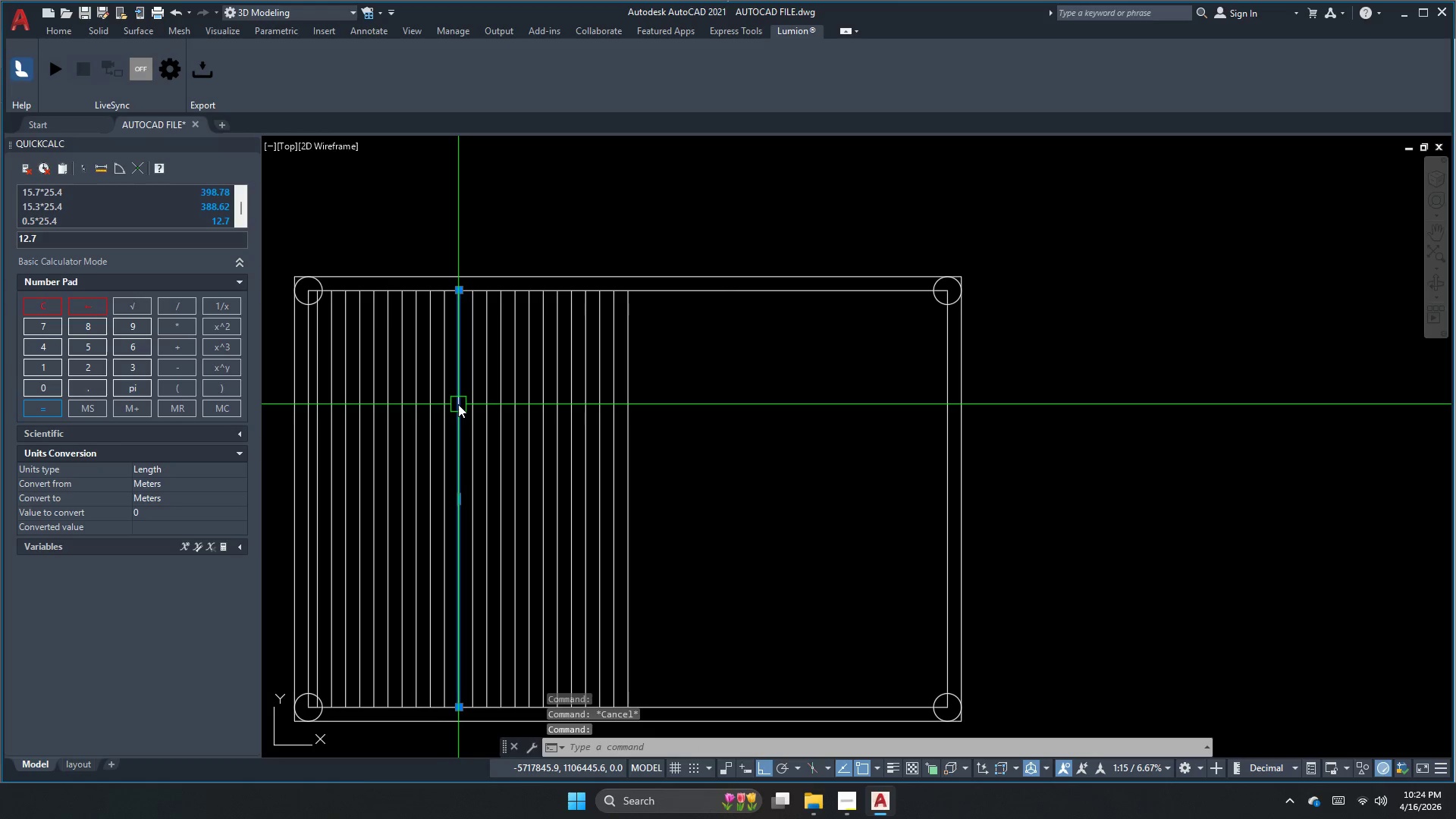 
scroll: coordinate [453, 406], scroll_direction: down, amount: 1.0
 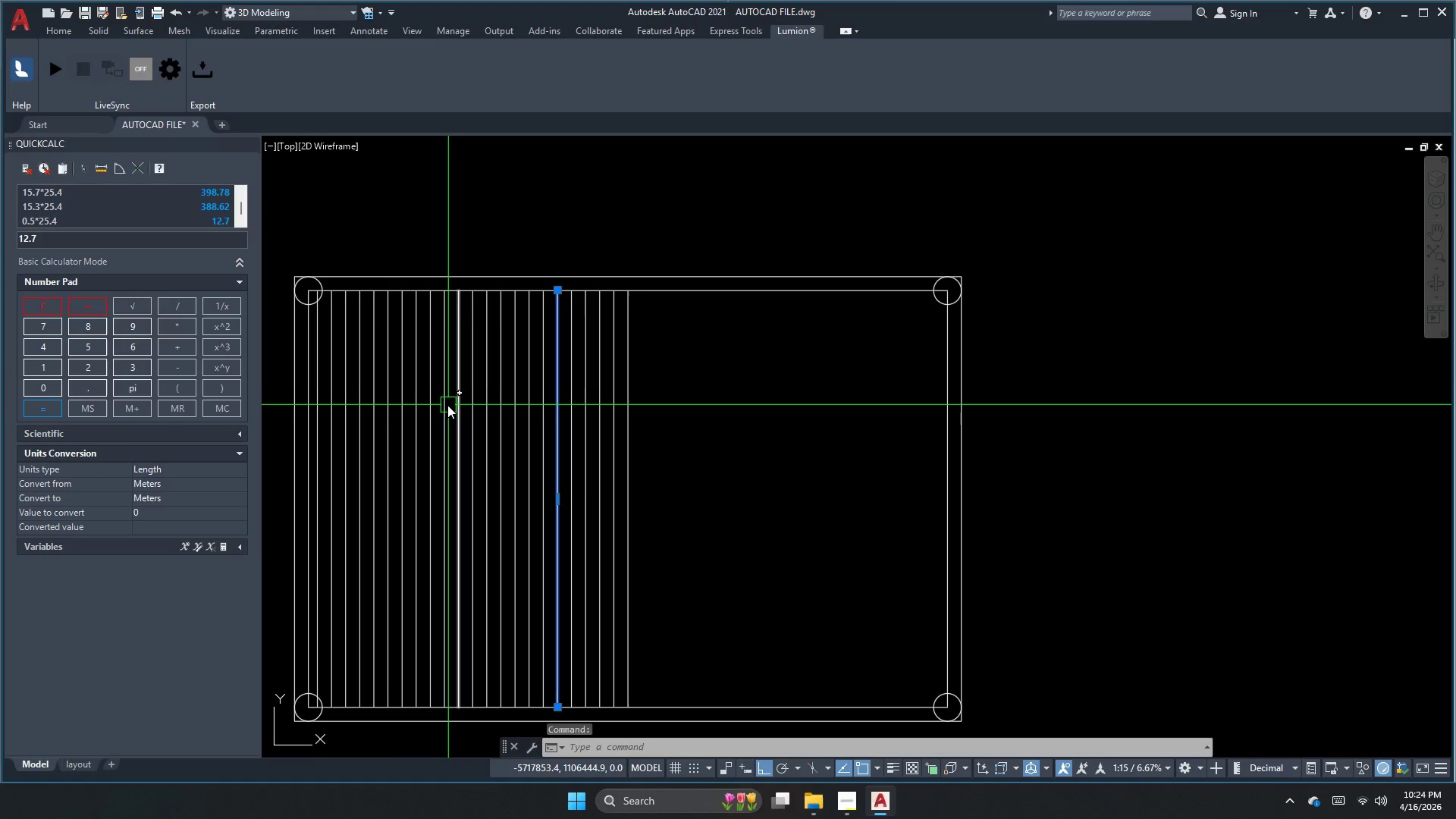 
key(E)
 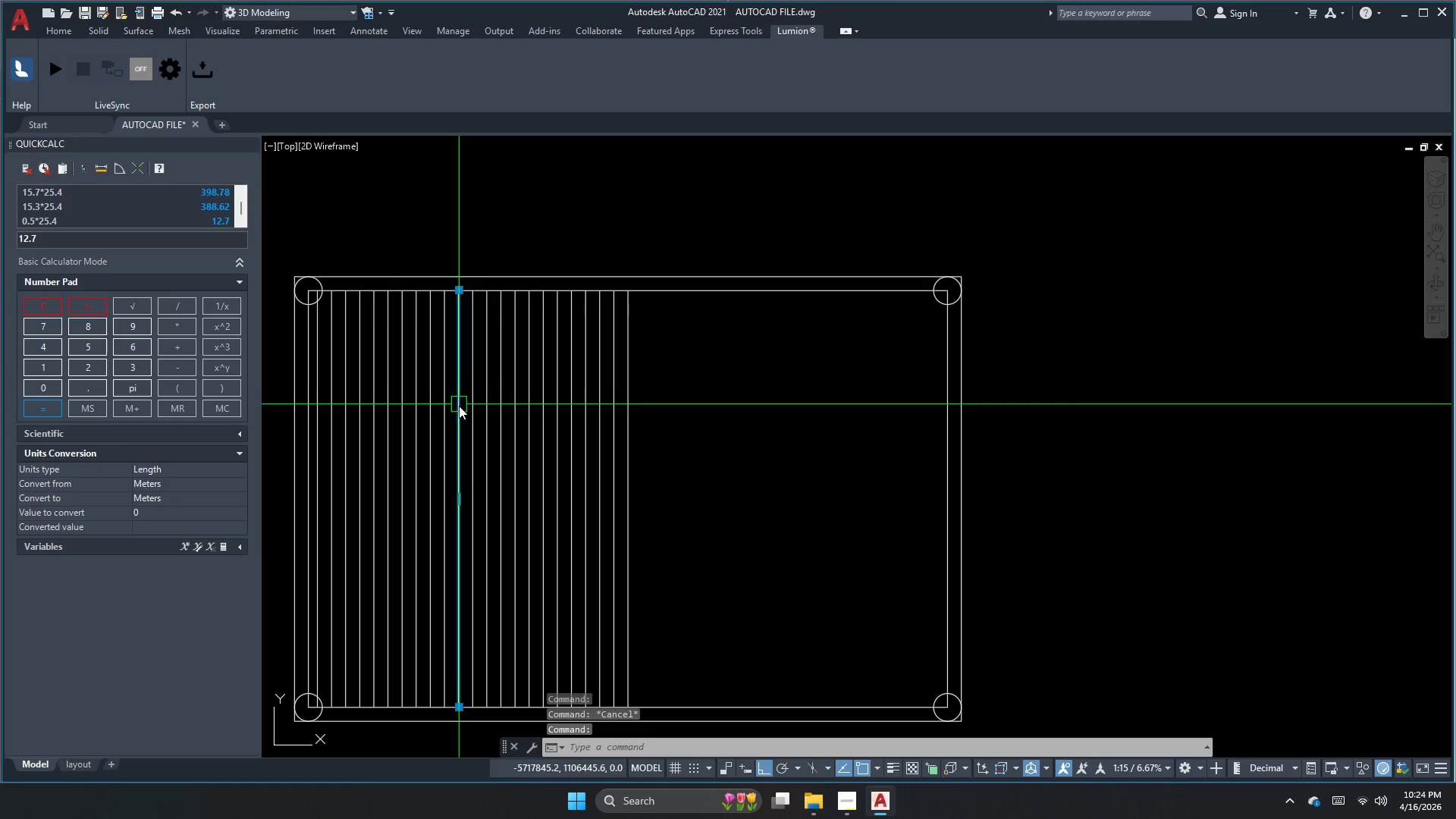 
key(Space)
 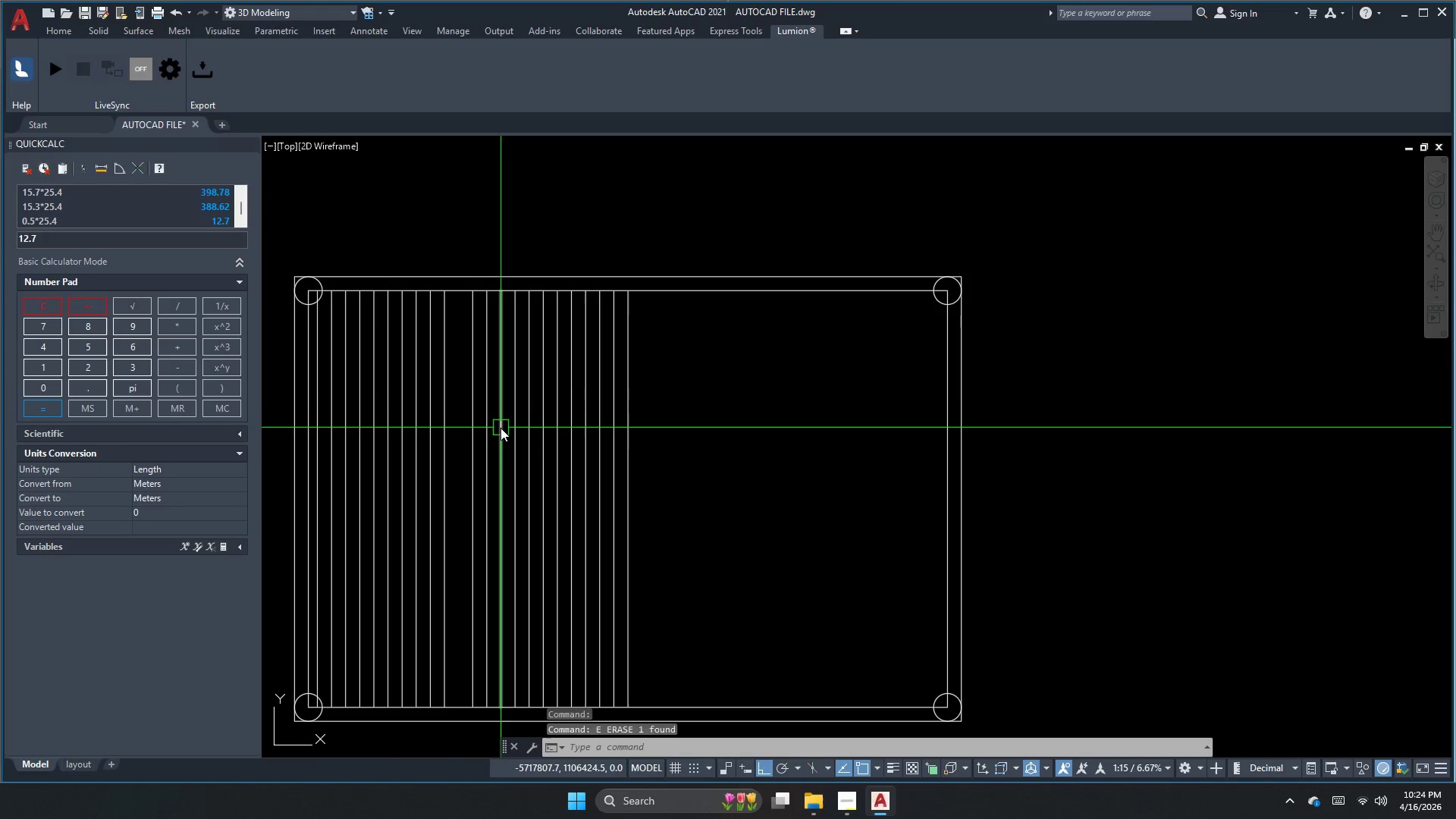 
key(Control+ControlLeft)
 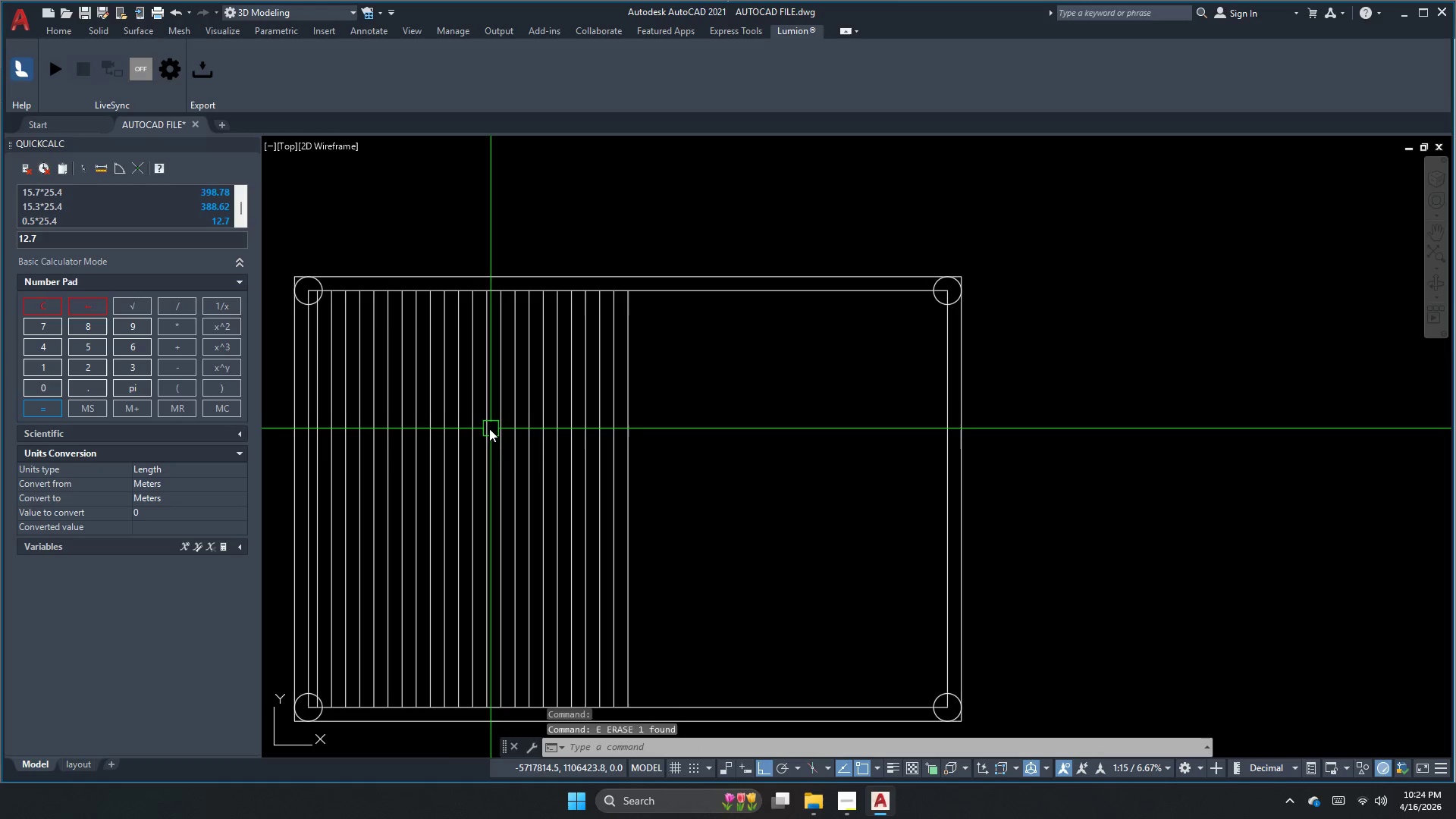 
key(Control+Z)
 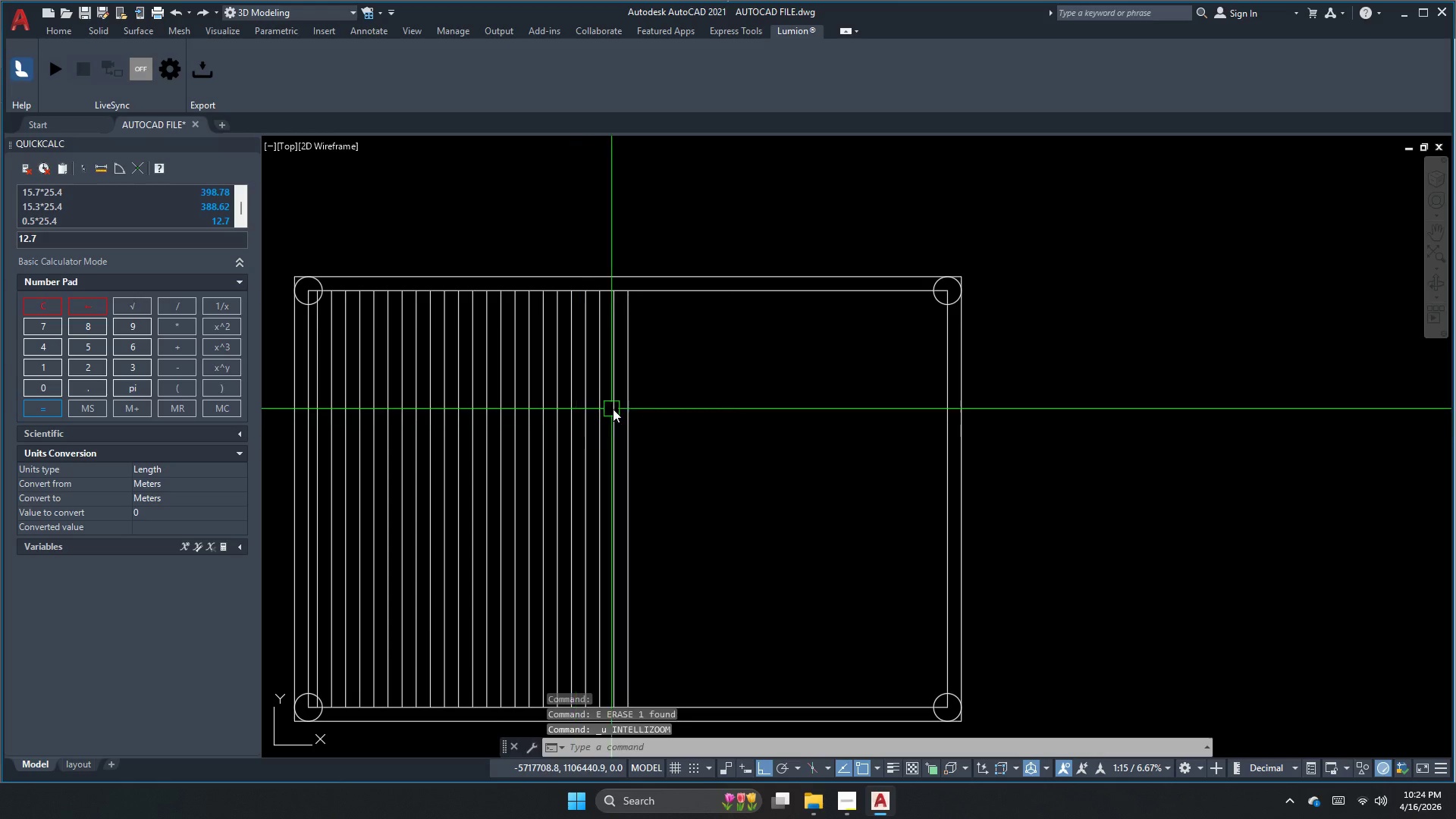 
key(Escape)
 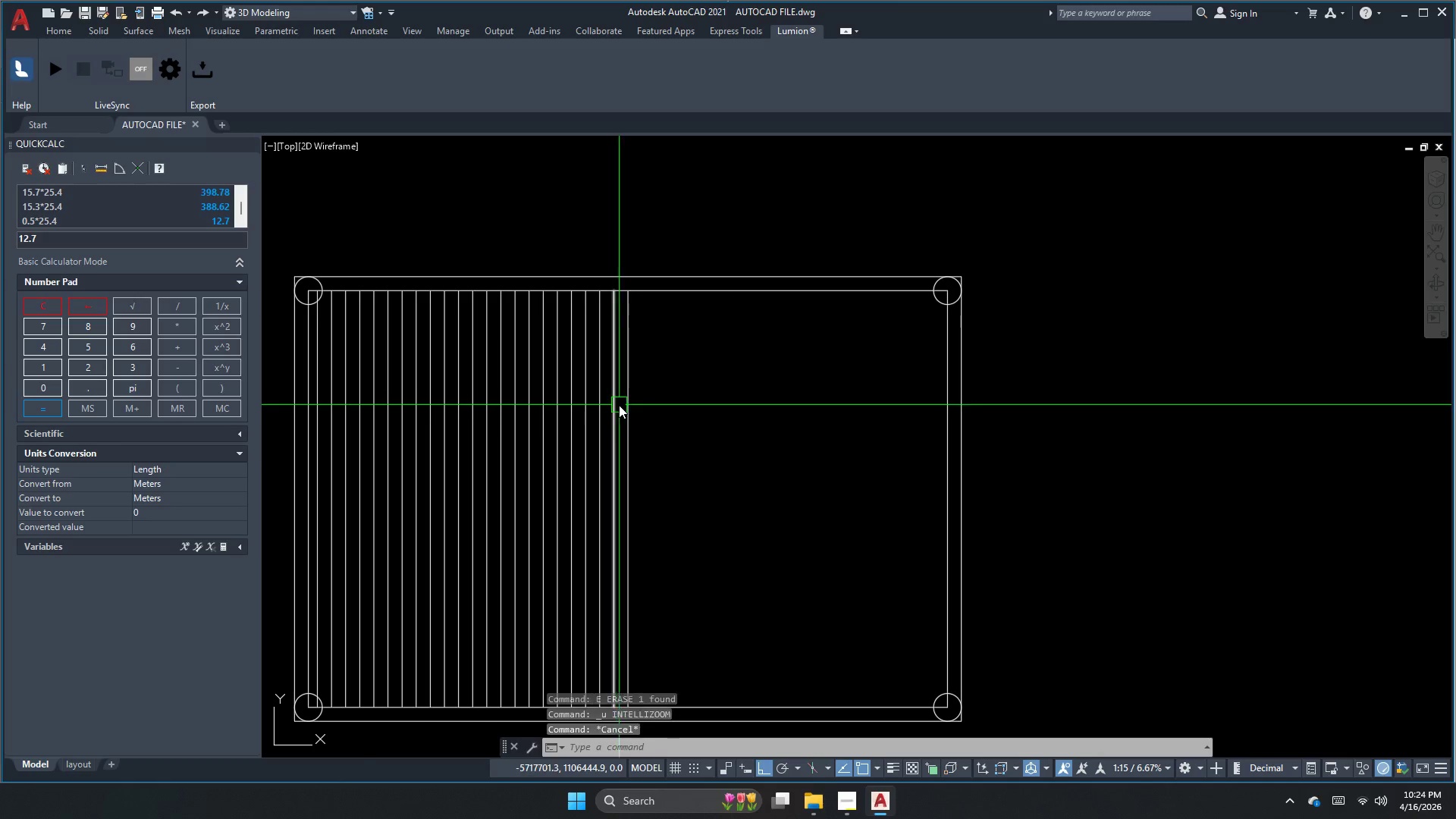 
scroll: coordinate [618, 405], scroll_direction: up, amount: 1.0
 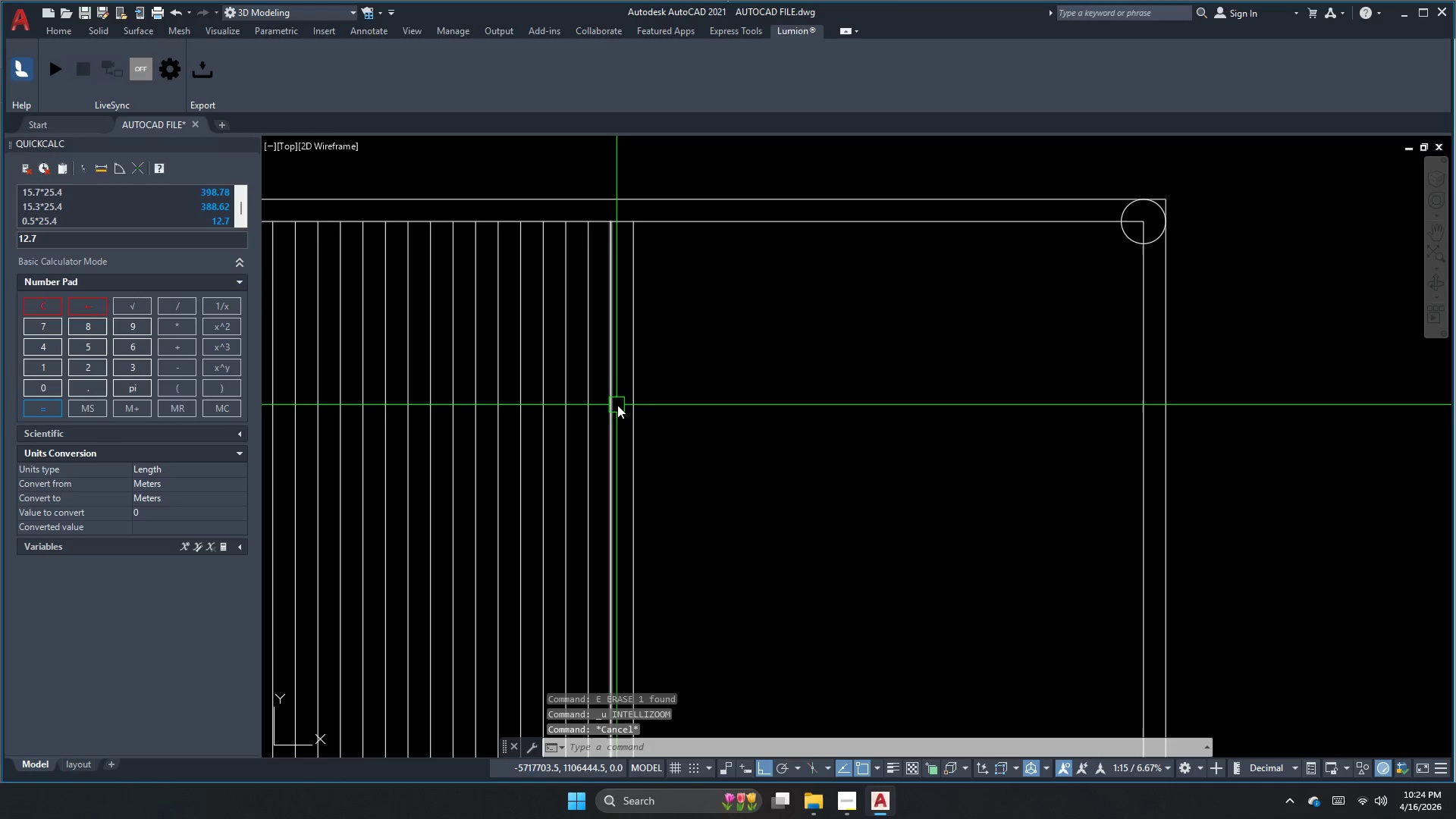 
left_click([622, 404])
 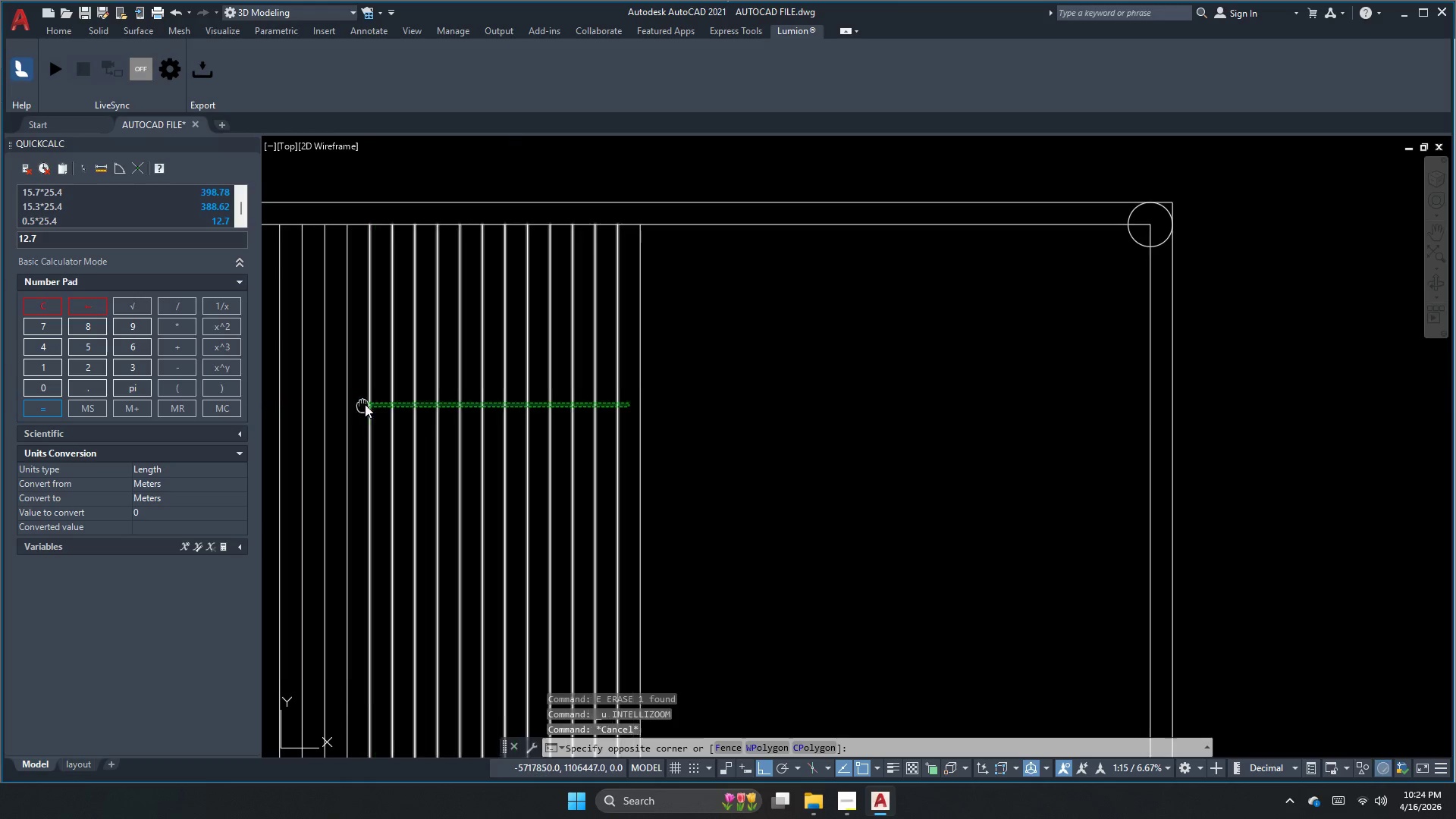 
scroll: coordinate [525, 410], scroll_direction: down, amount: 1.0
 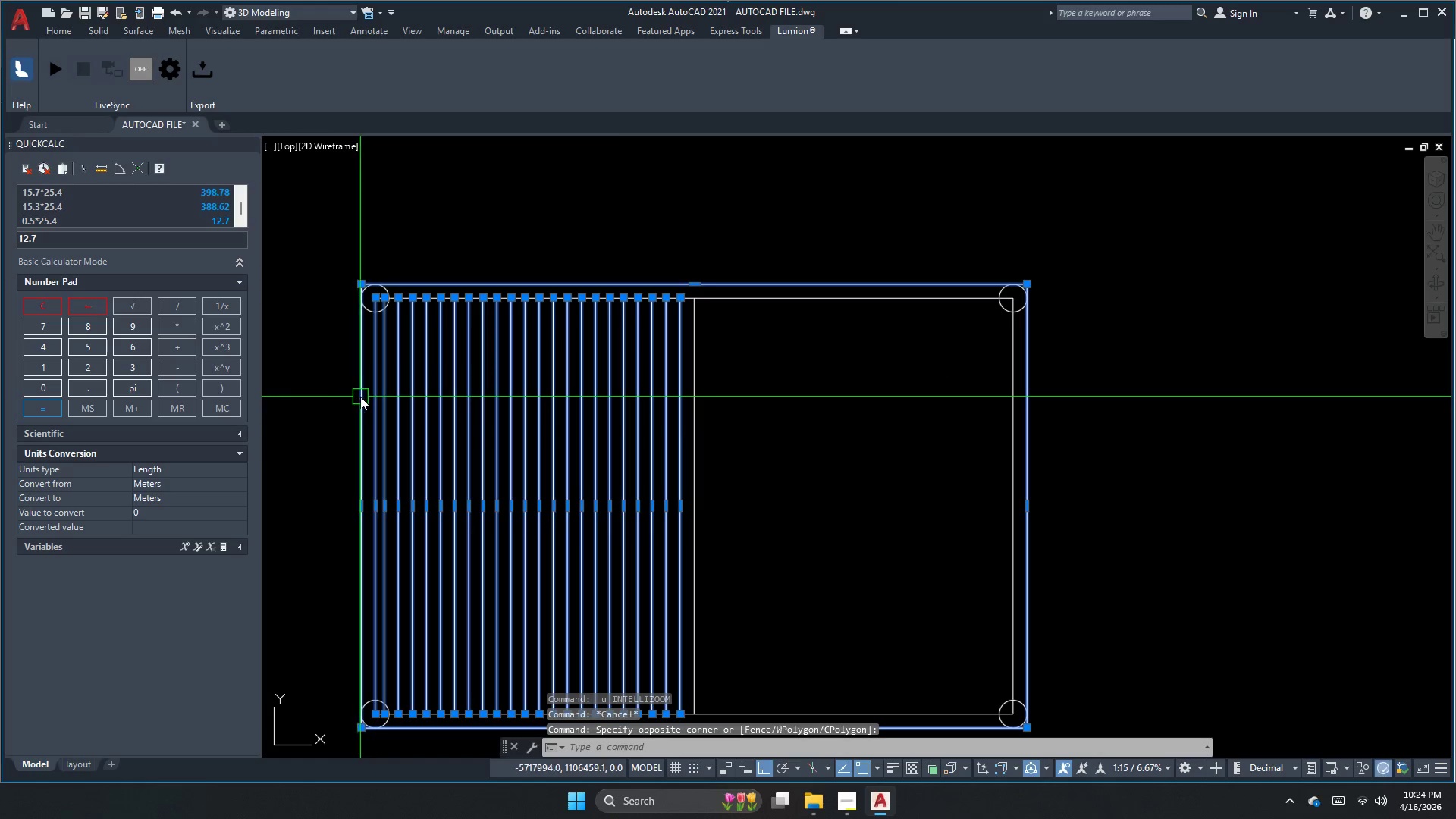 
key(Escape)
 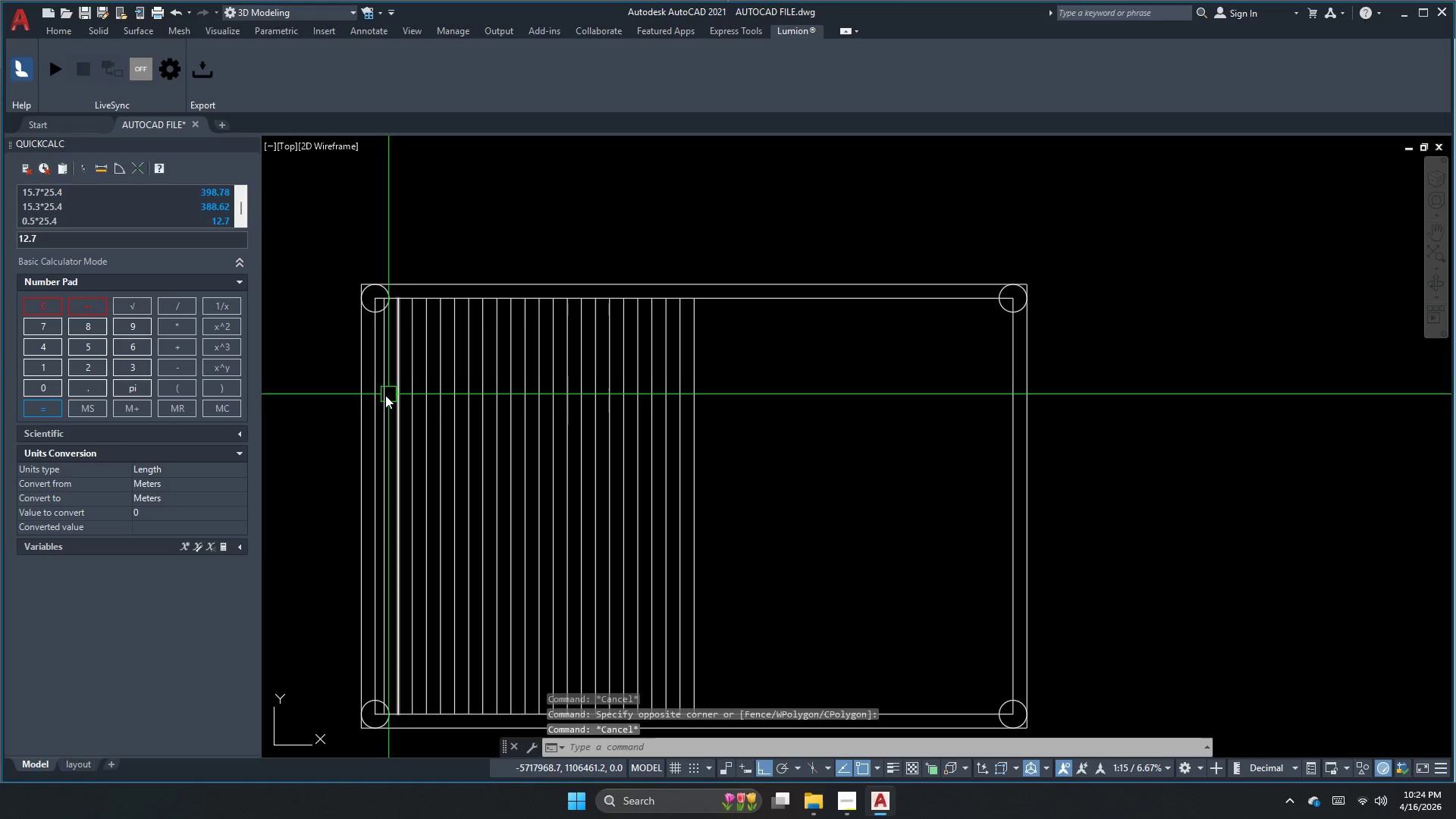 
left_click([378, 397])
 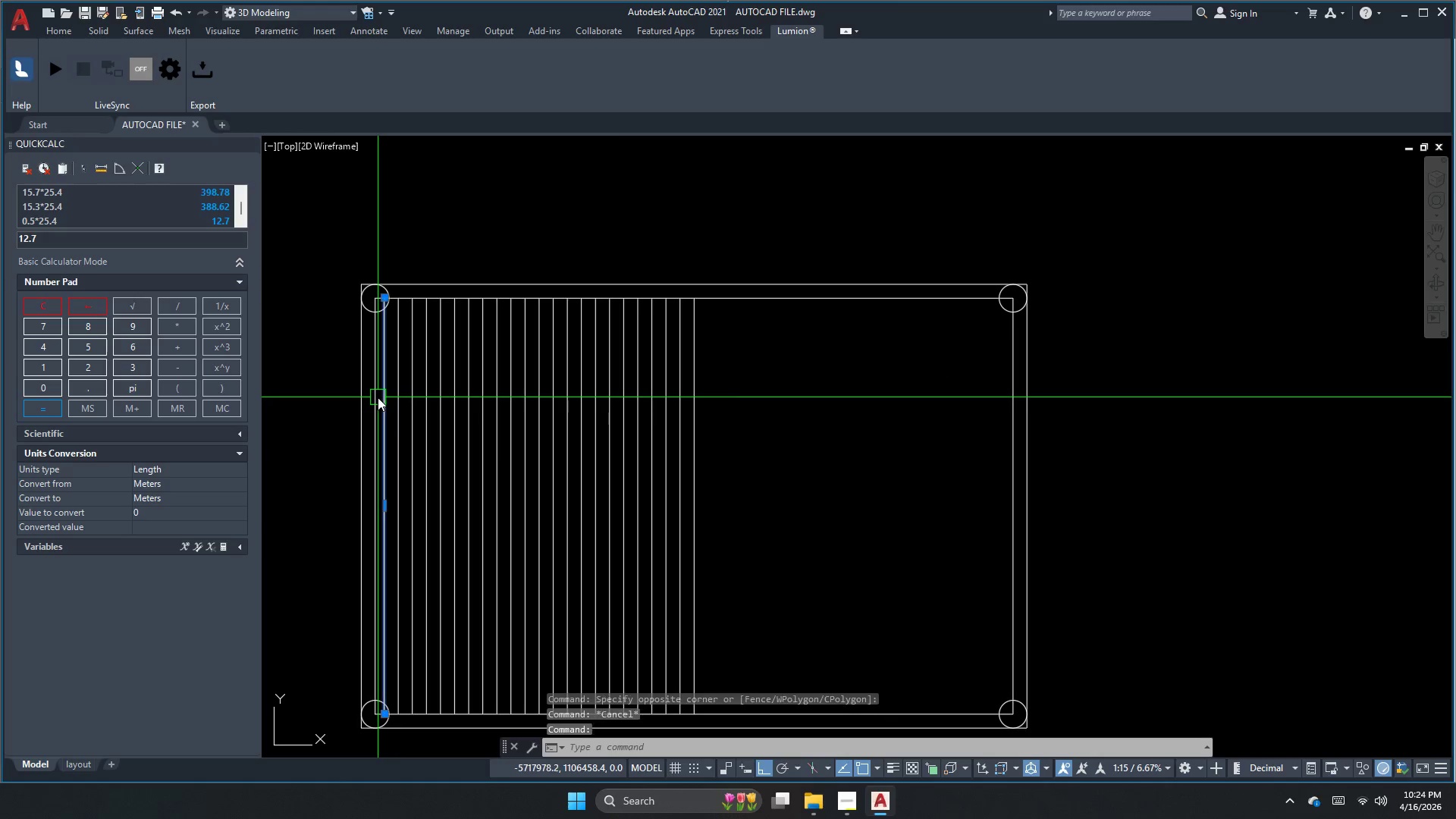 
key(E)
 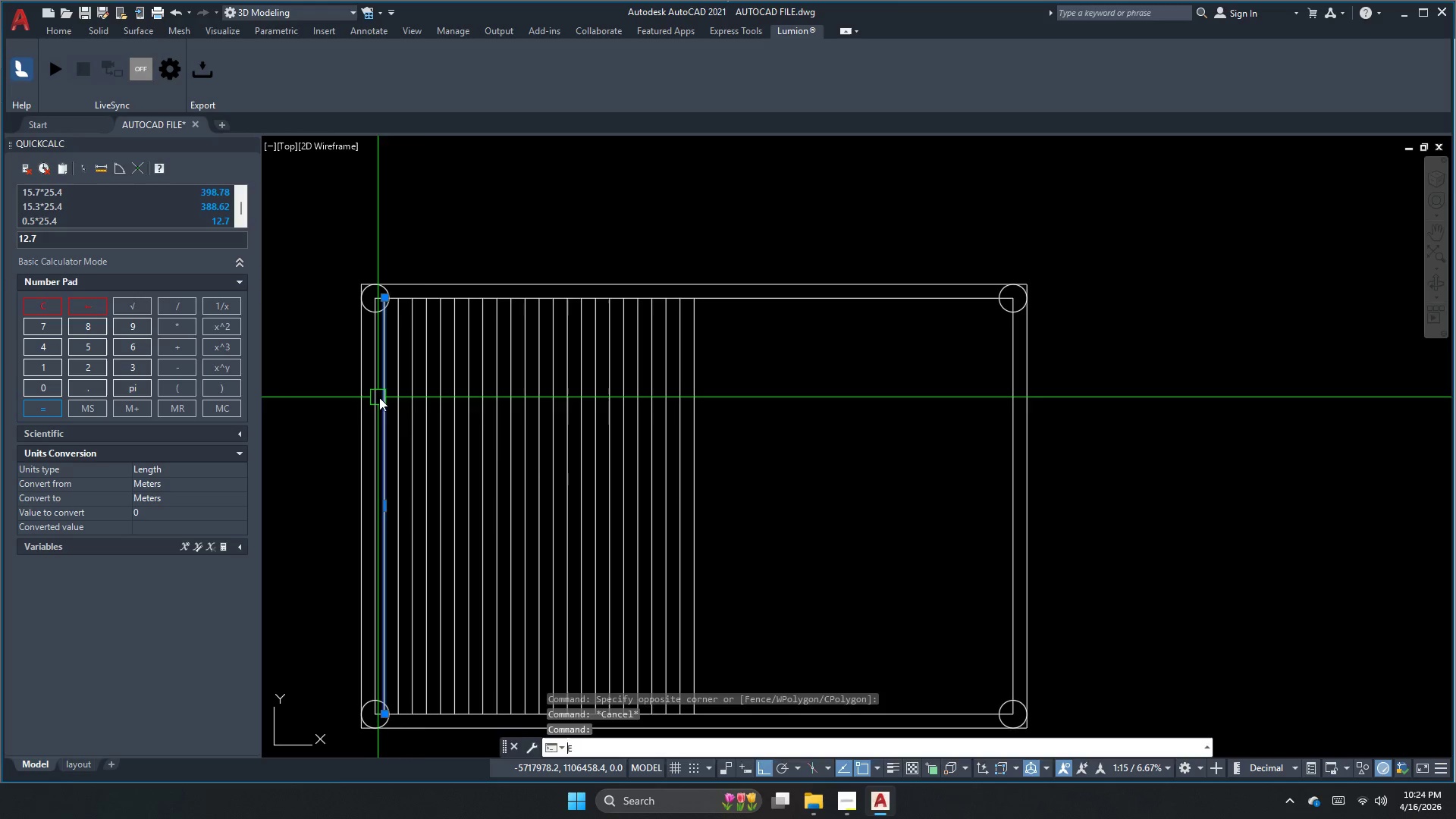 
key(Space)
 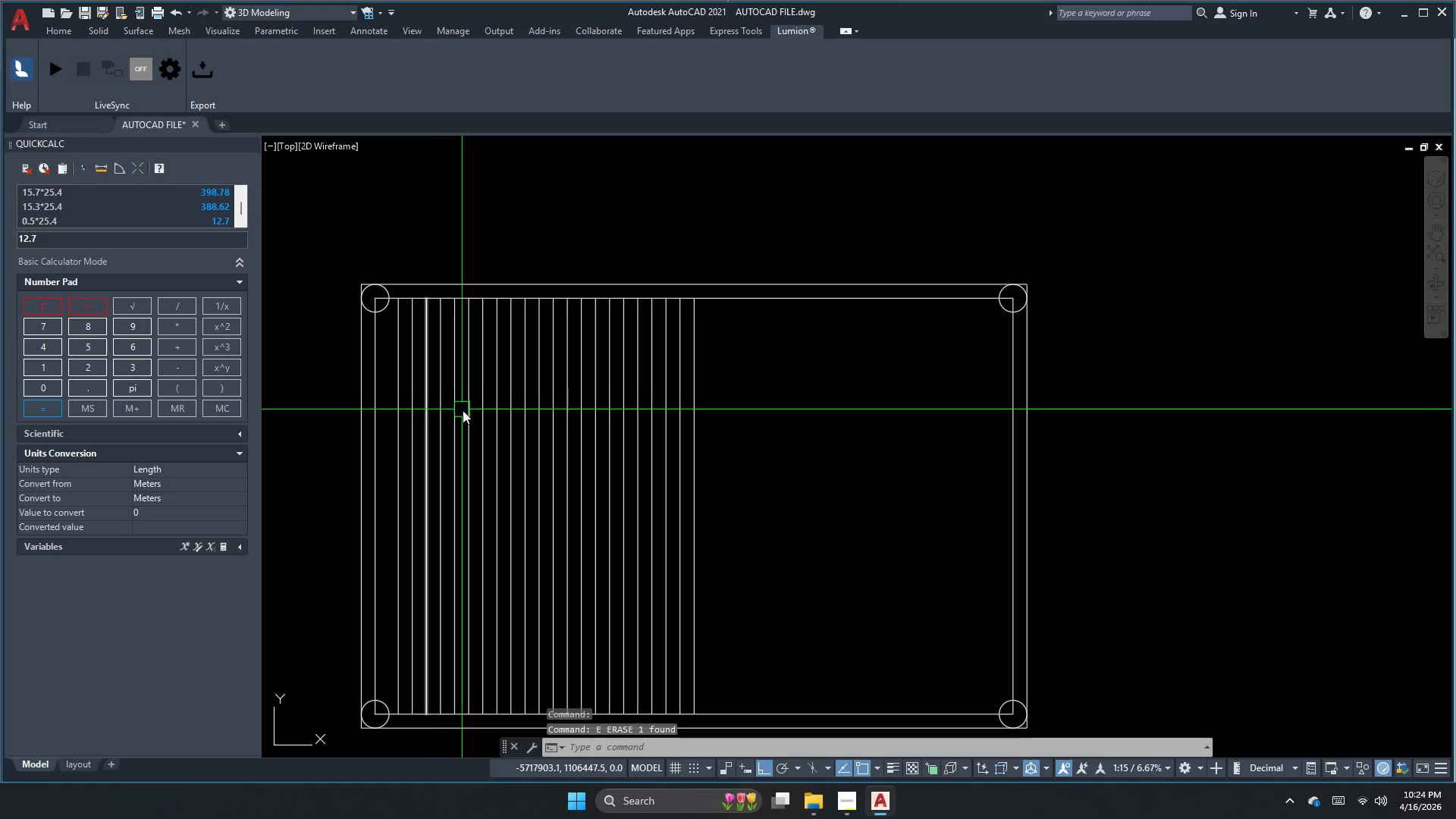 
key(Control+ControlLeft)
 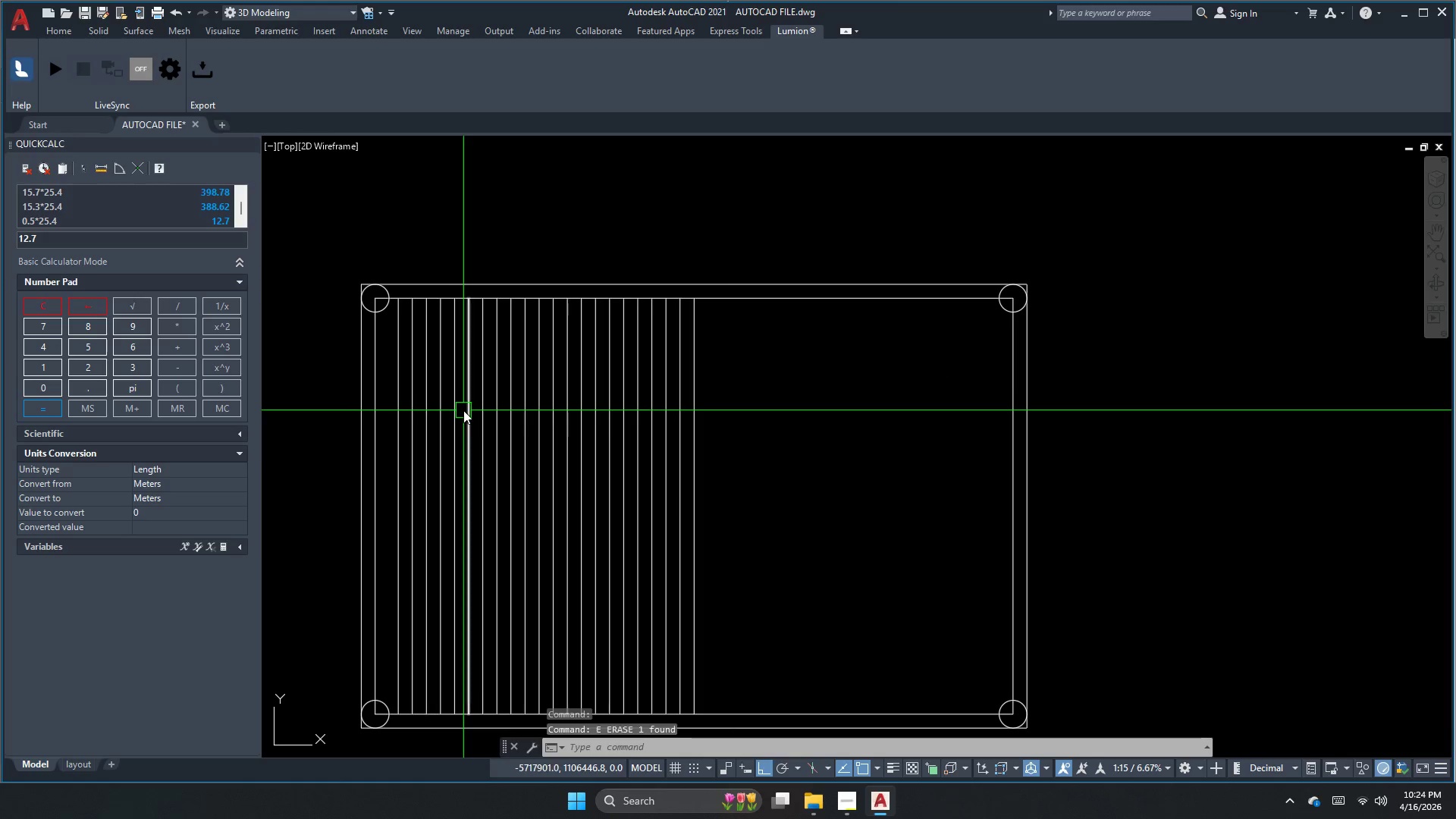 
key(Control+Z)
 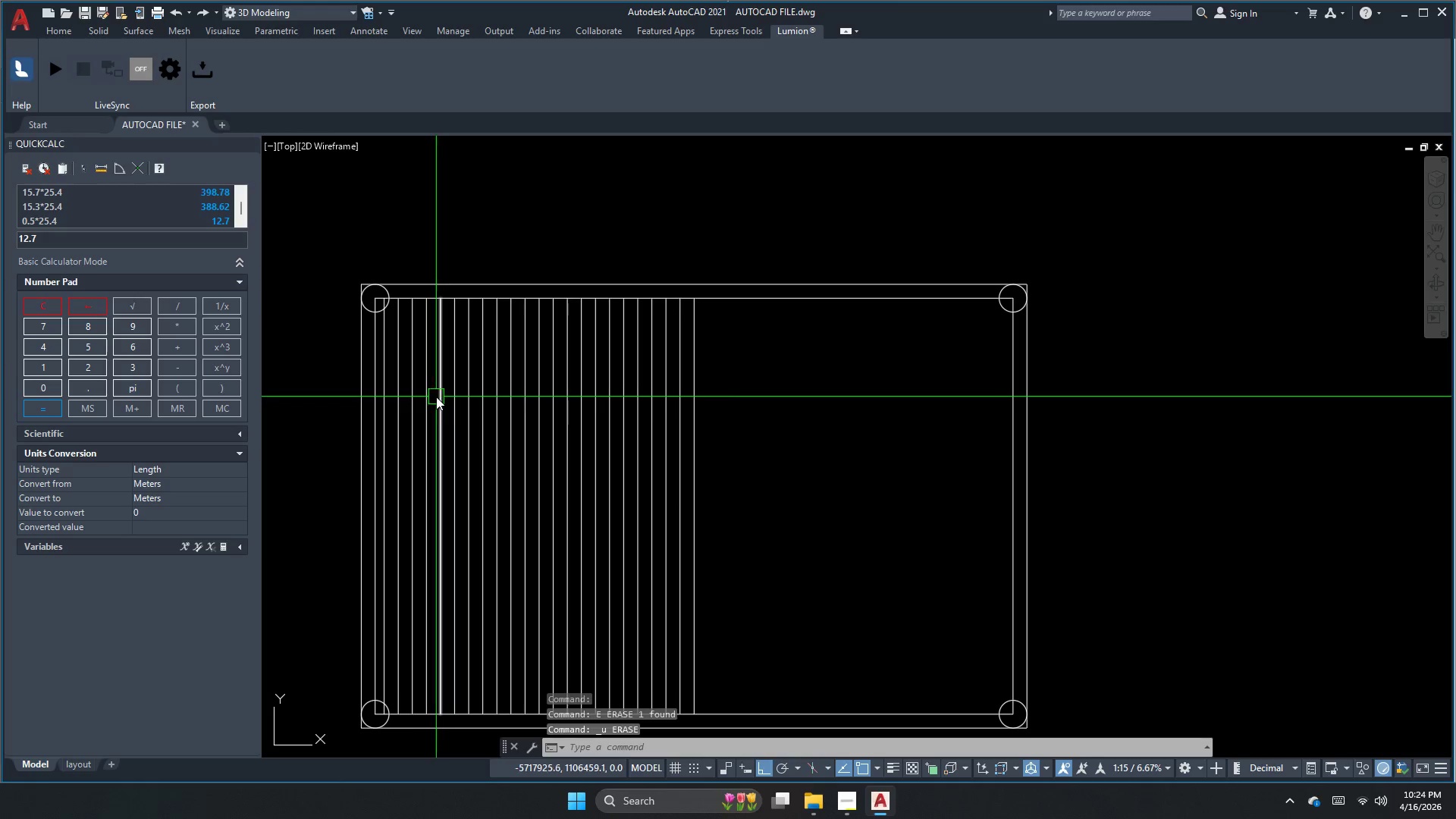 
left_click([432, 397])
 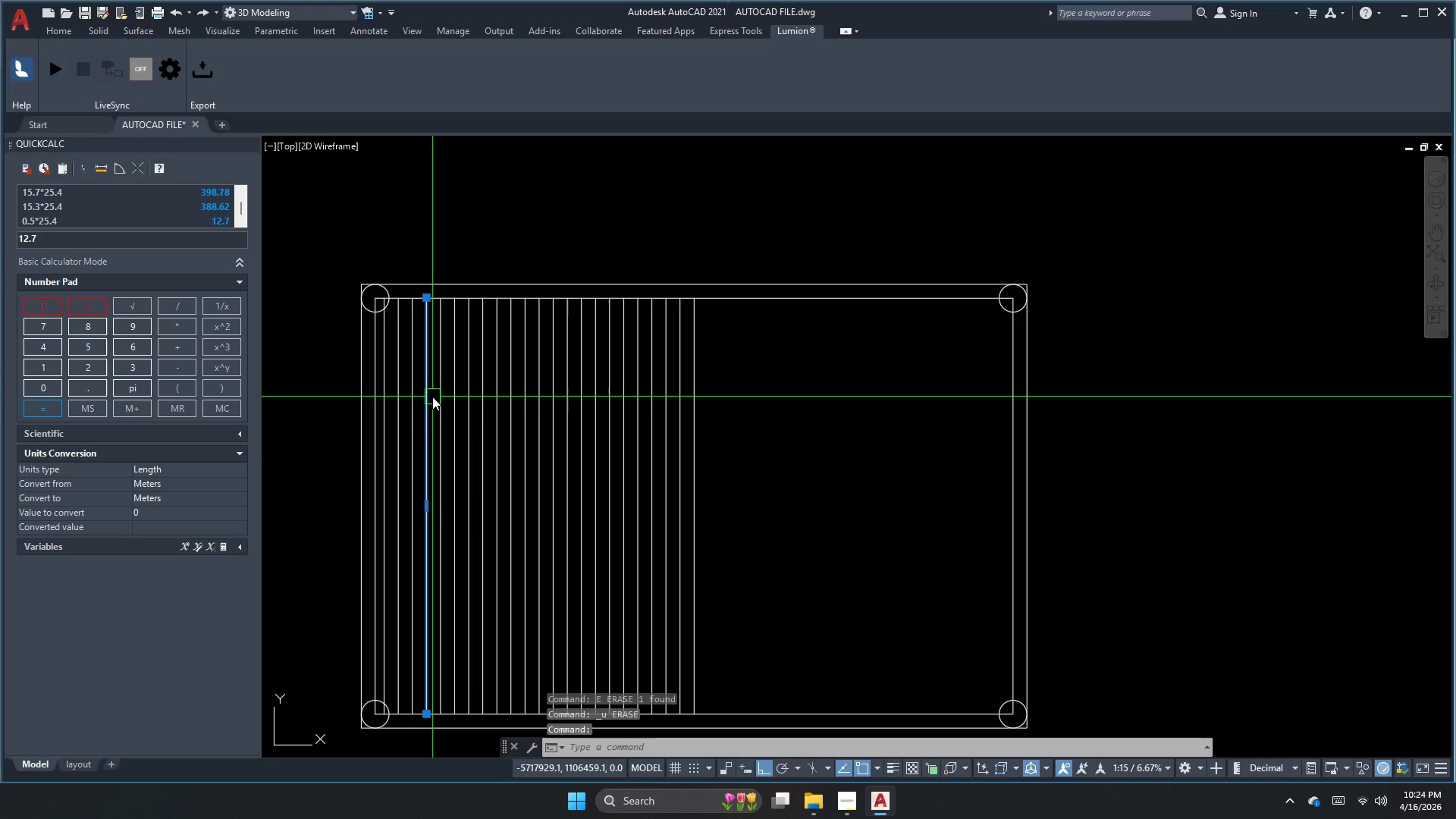 
key(E)
 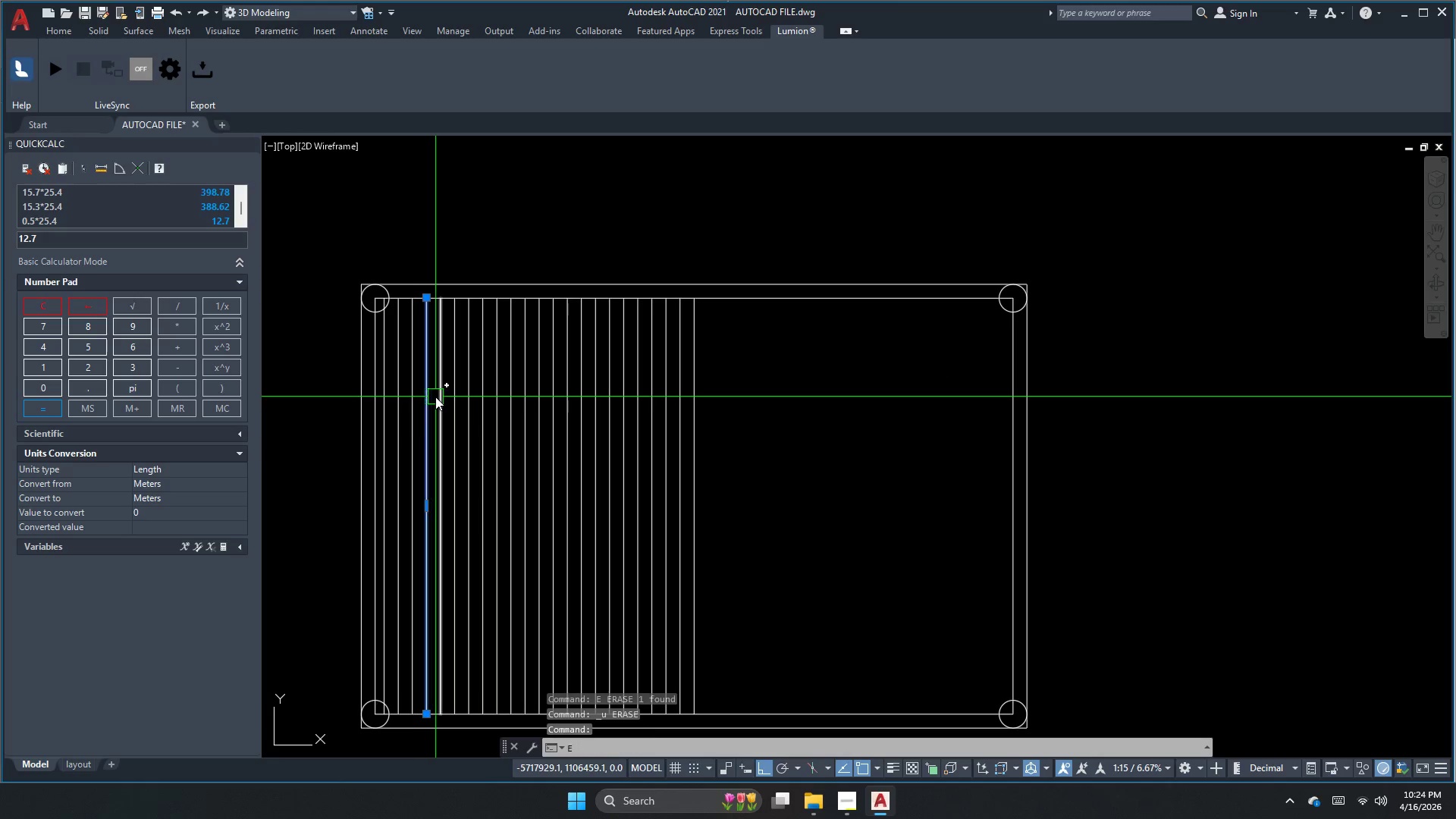 
key(Space)
 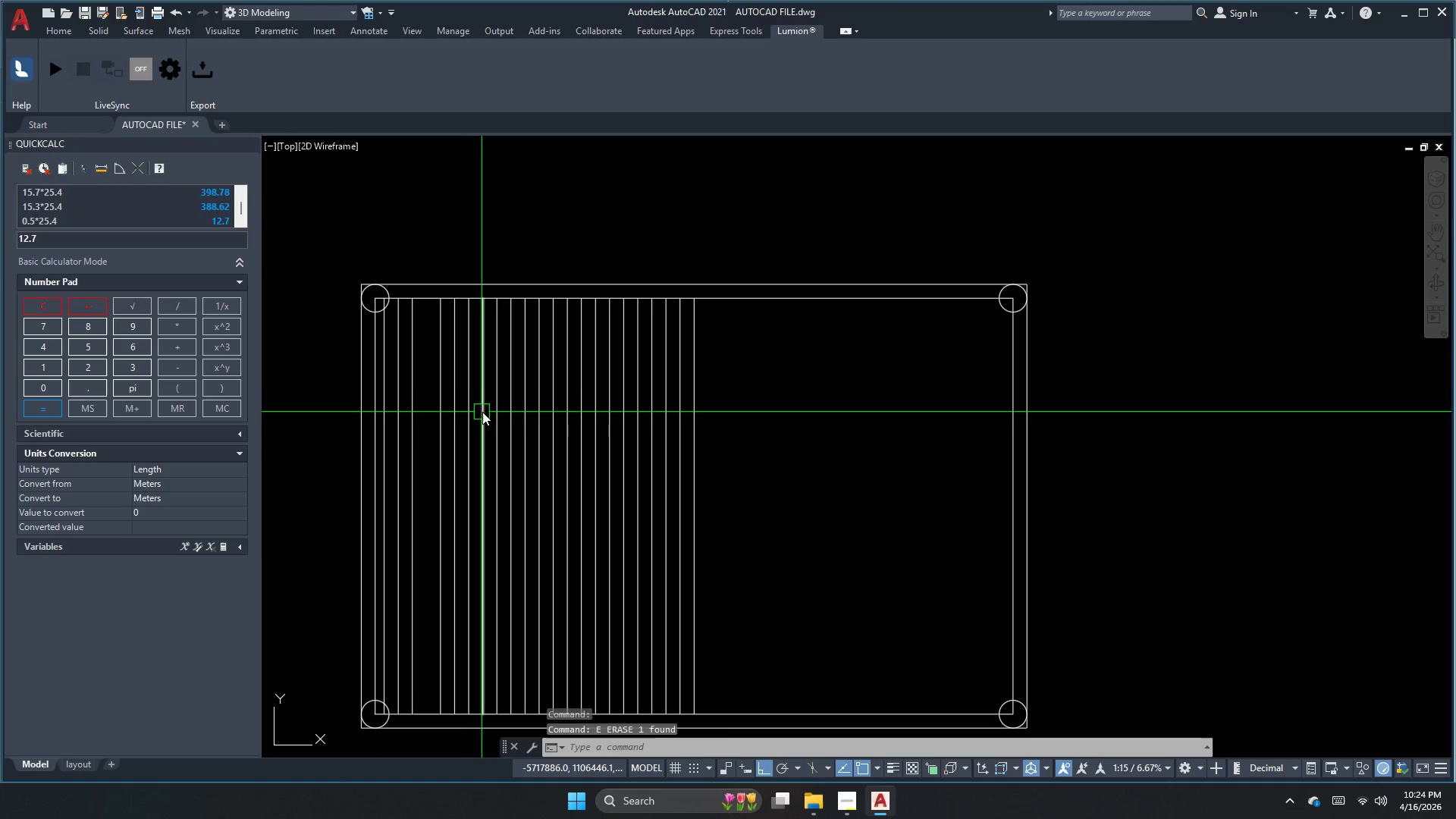 
key(Control+ControlLeft)
 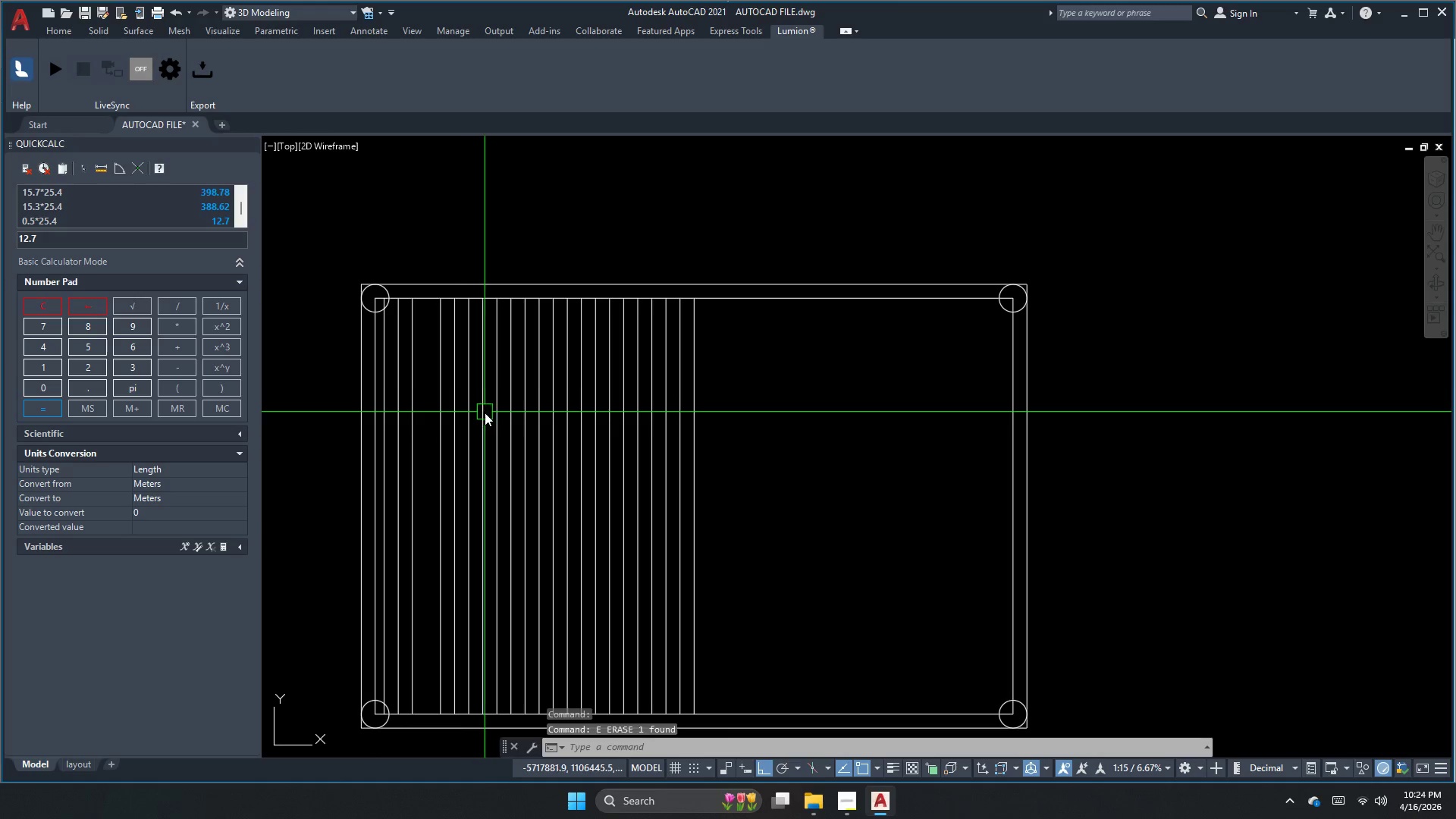 
key(Control+Z)
 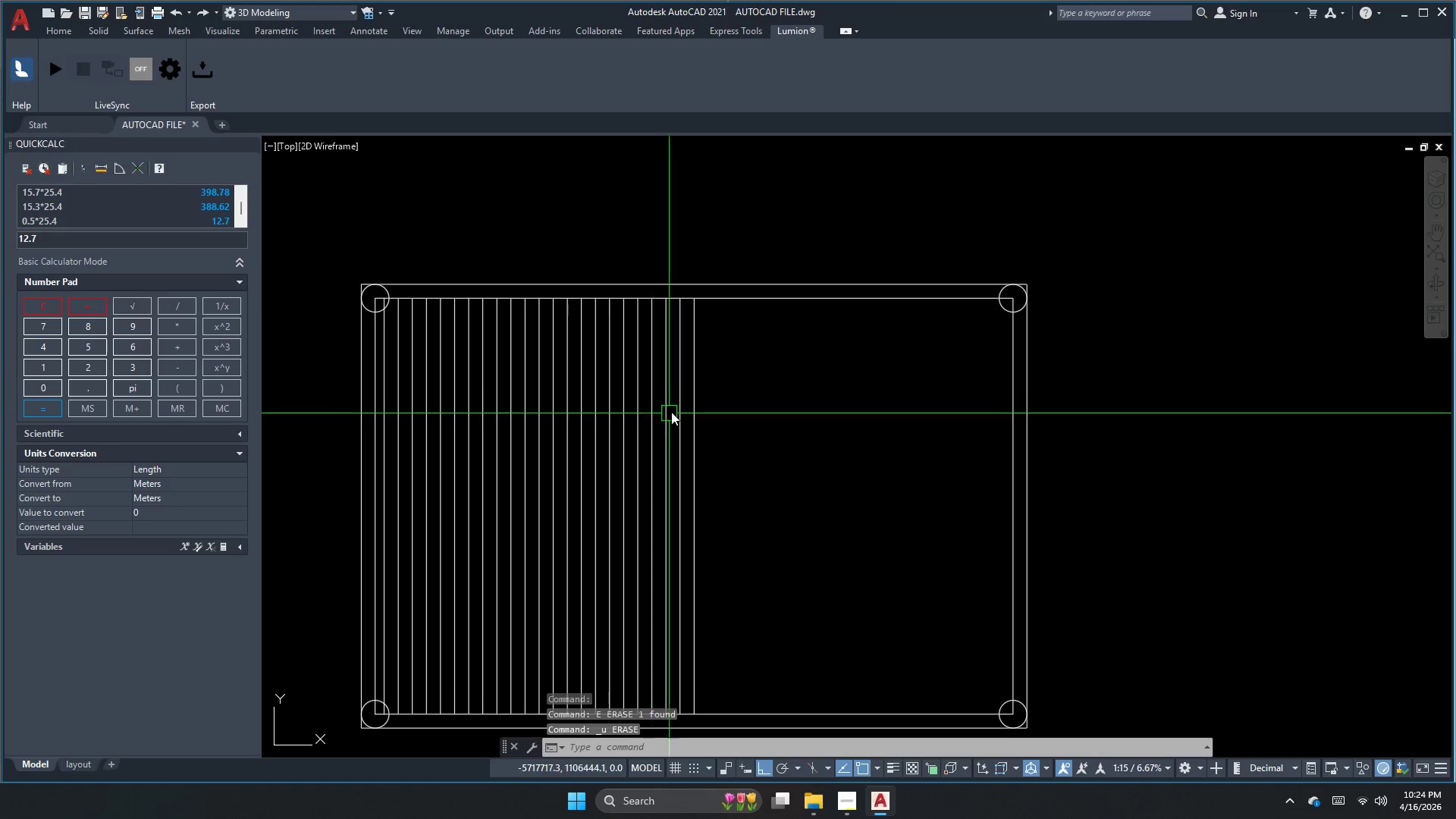 
key(Escape)
 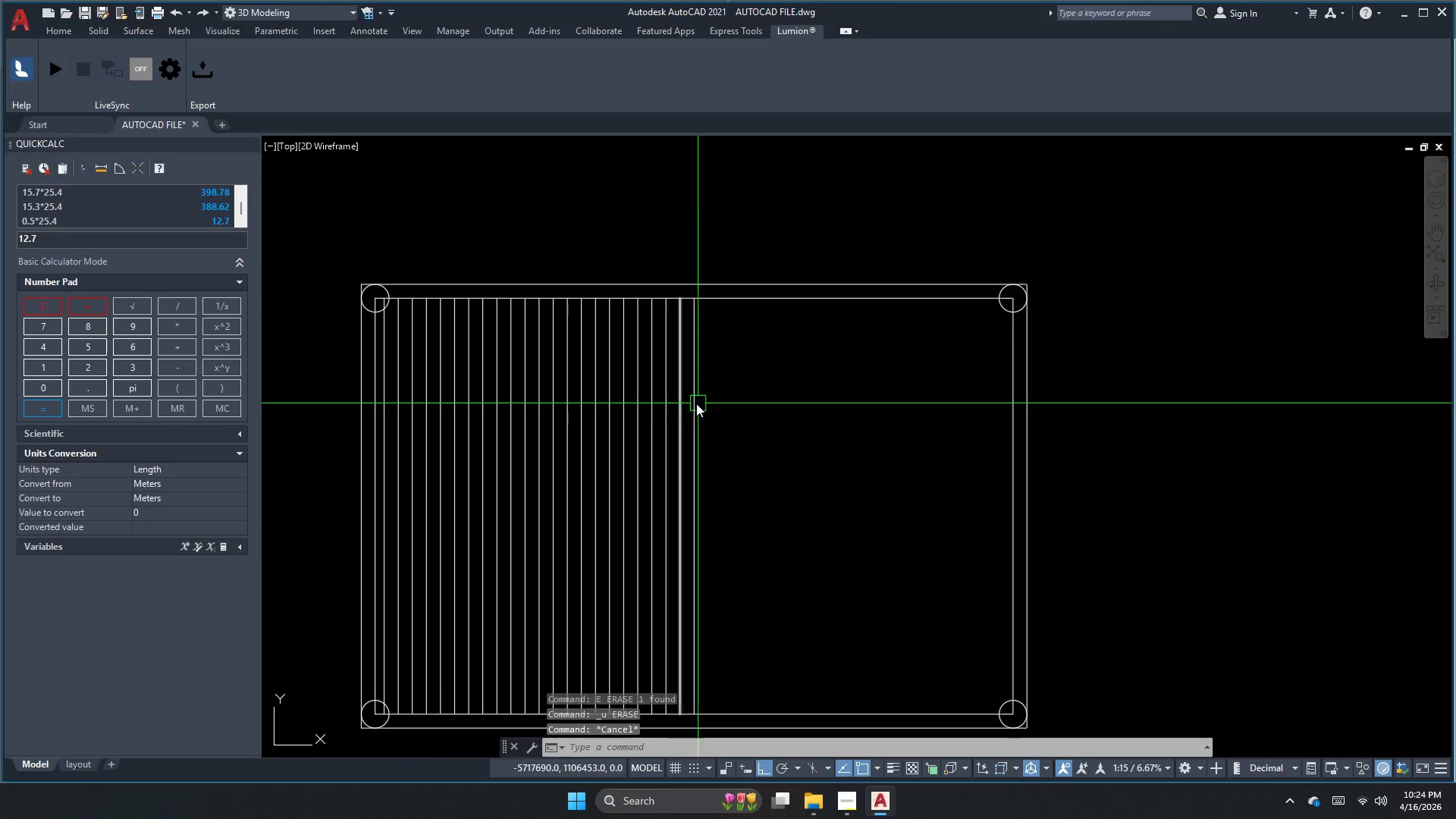 
scroll: coordinate [696, 403], scroll_direction: up, amount: 1.0
 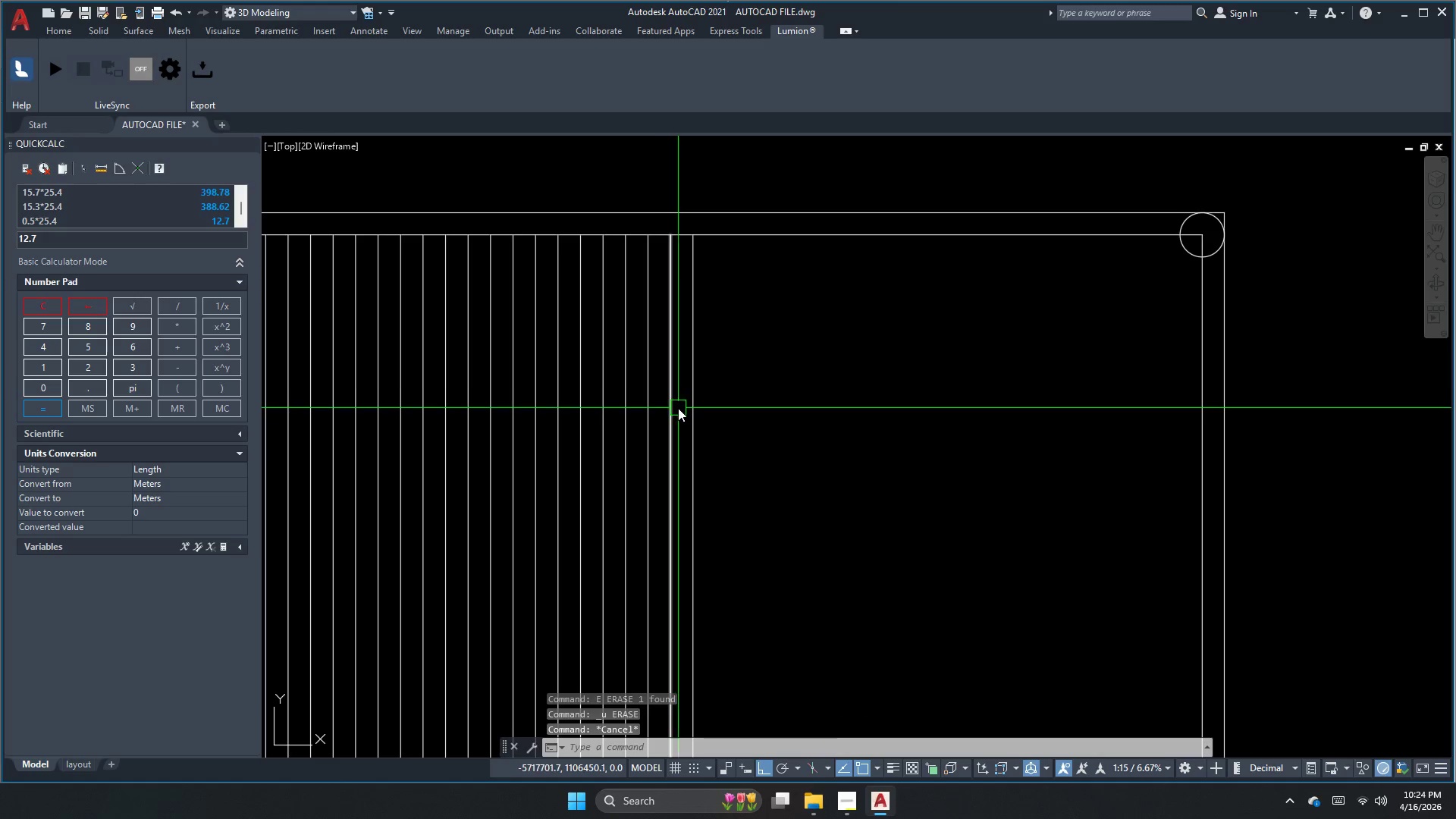 
left_click([679, 409])
 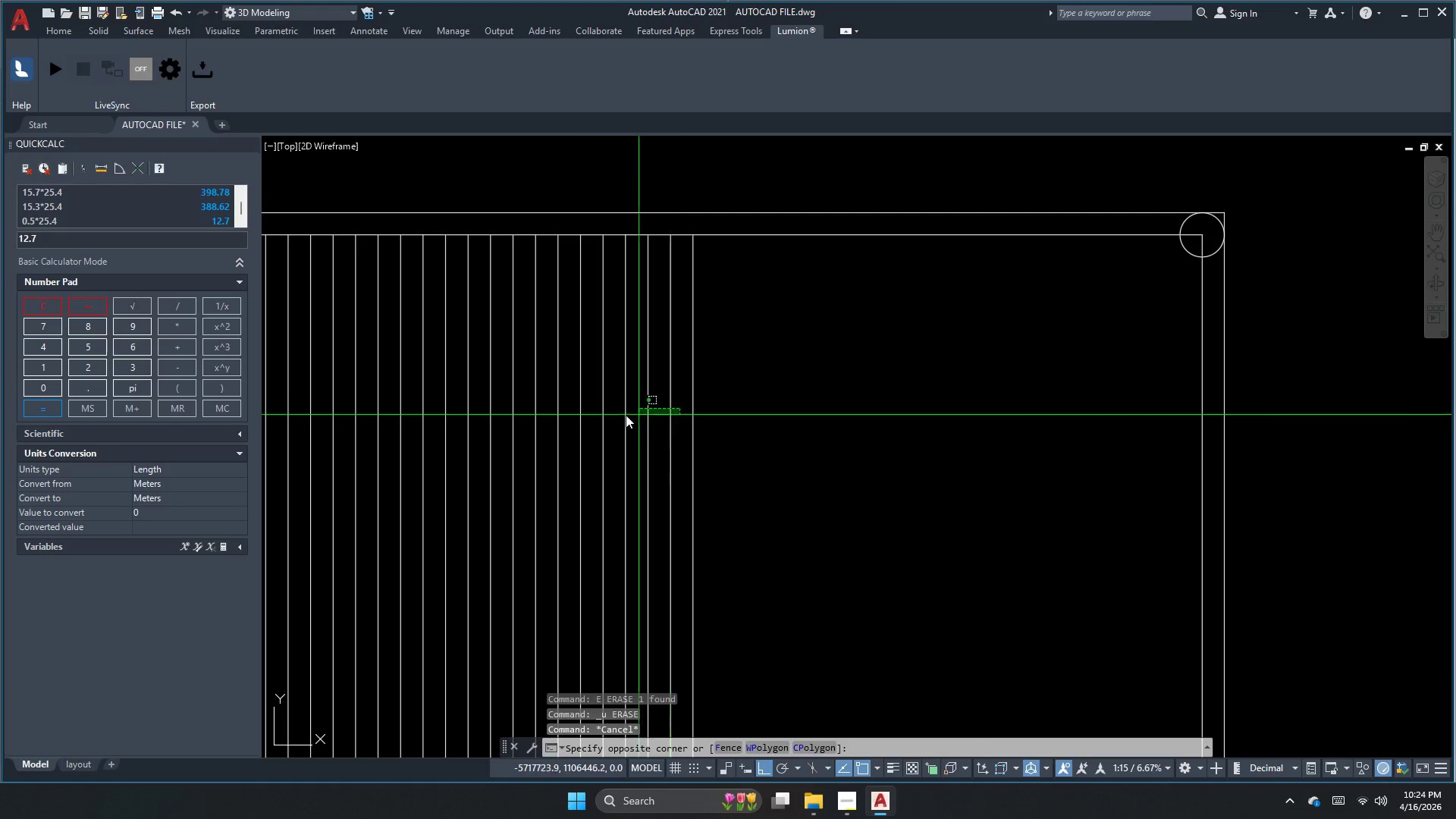 
scroll: coordinate [591, 407], scroll_direction: down, amount: 1.0
 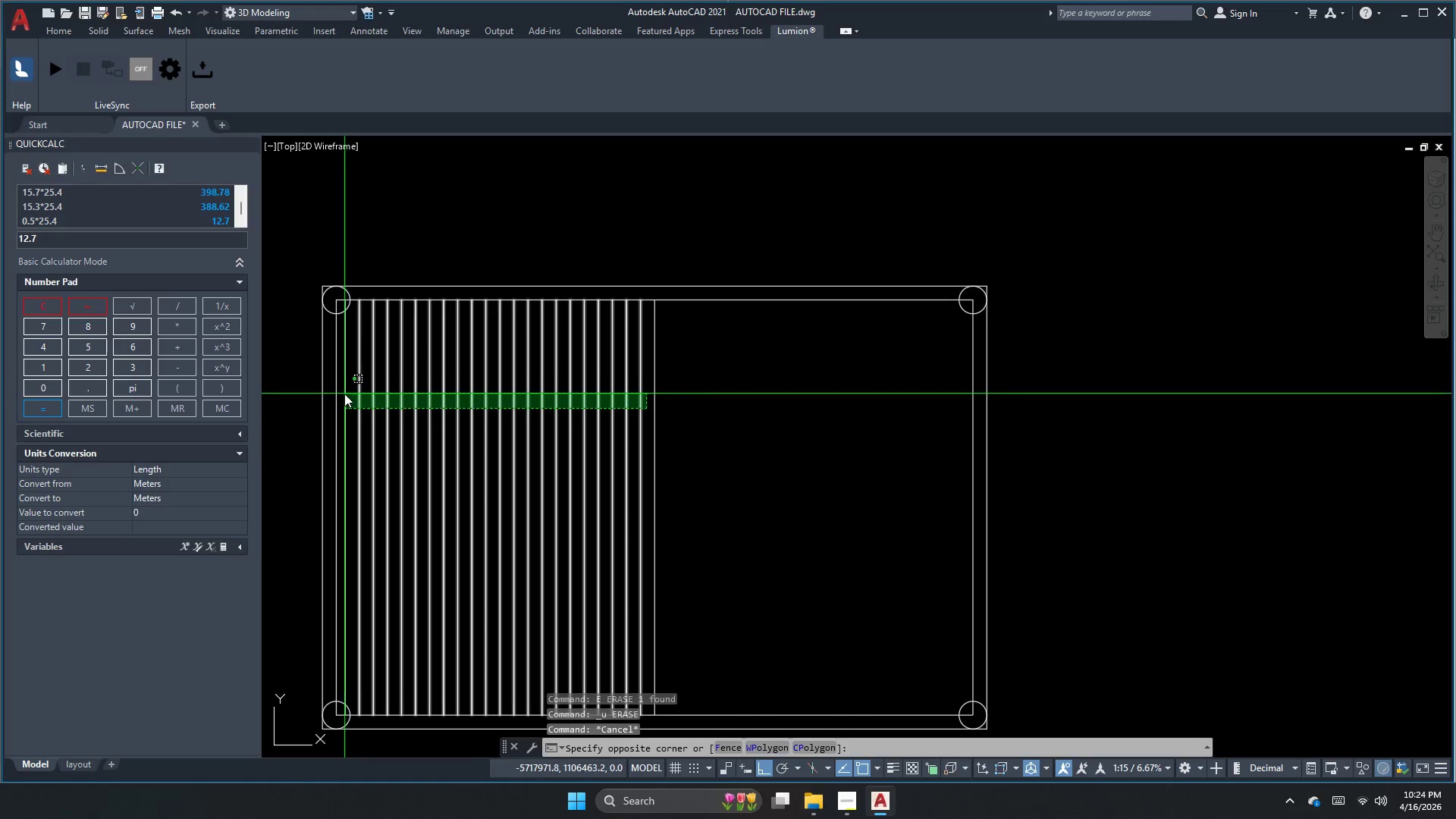 
left_click_drag(start_coordinate=[344, 394], to_coordinate=[348, 394])
 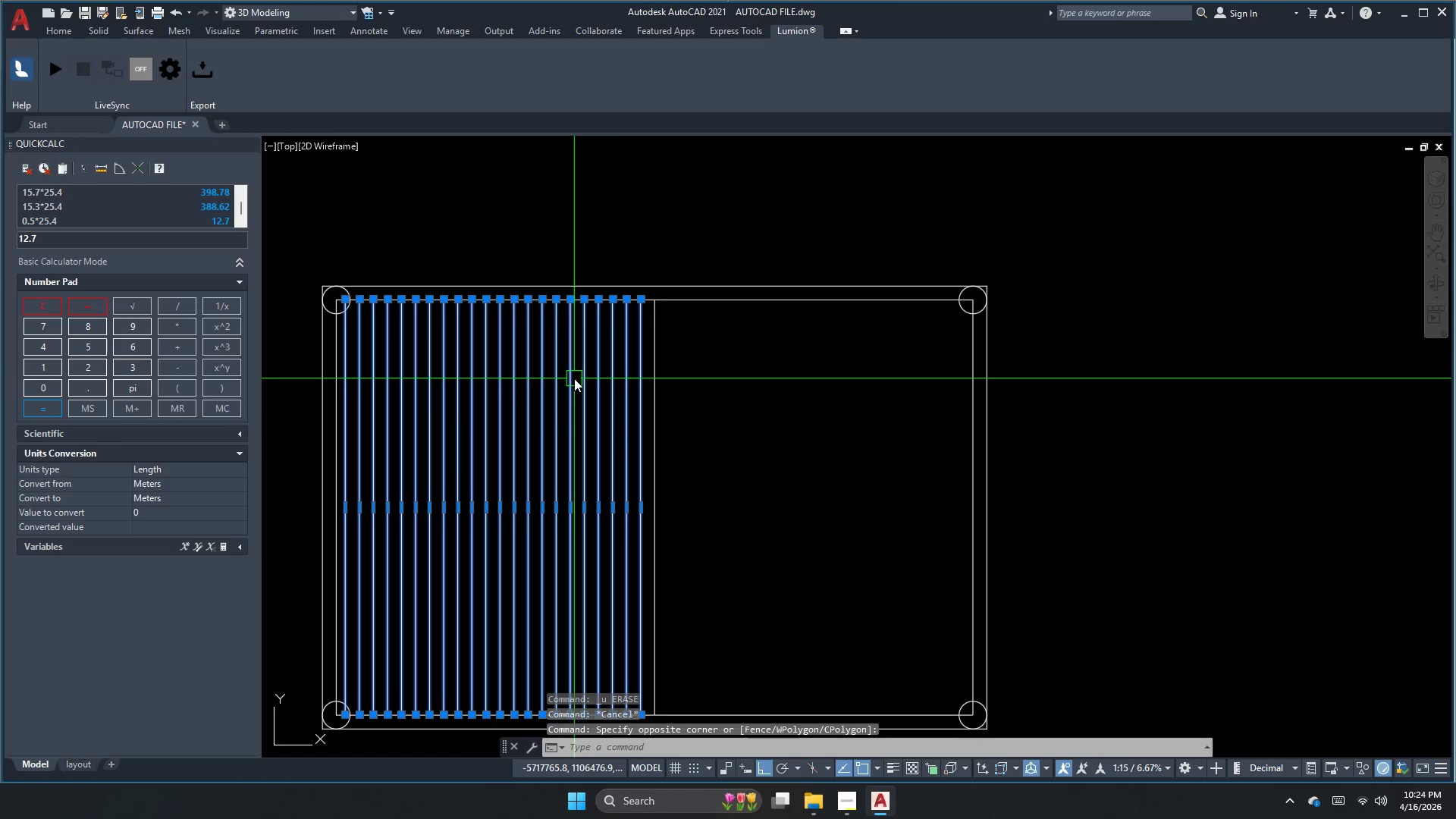 
key(M)
 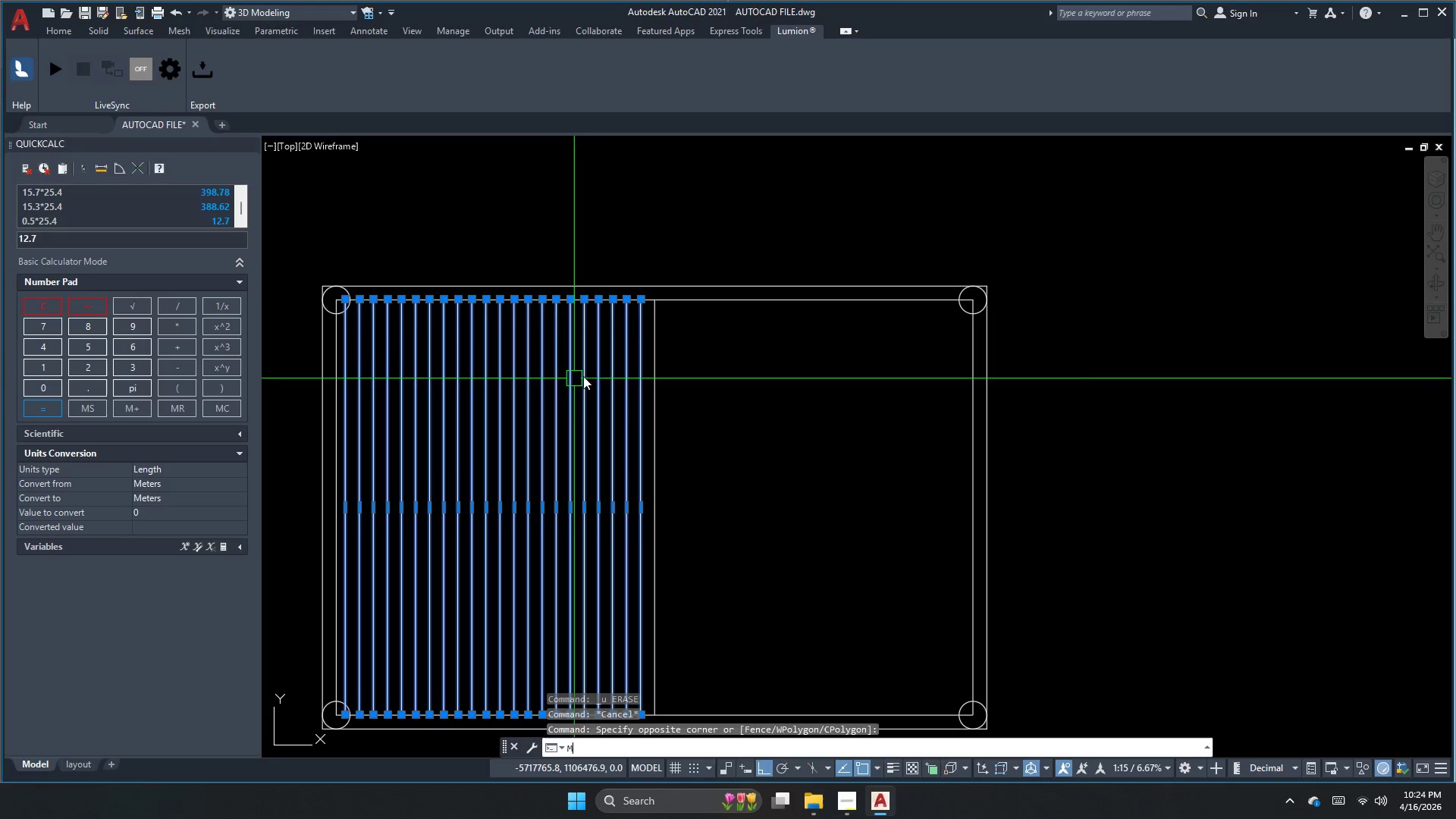 
key(I)
 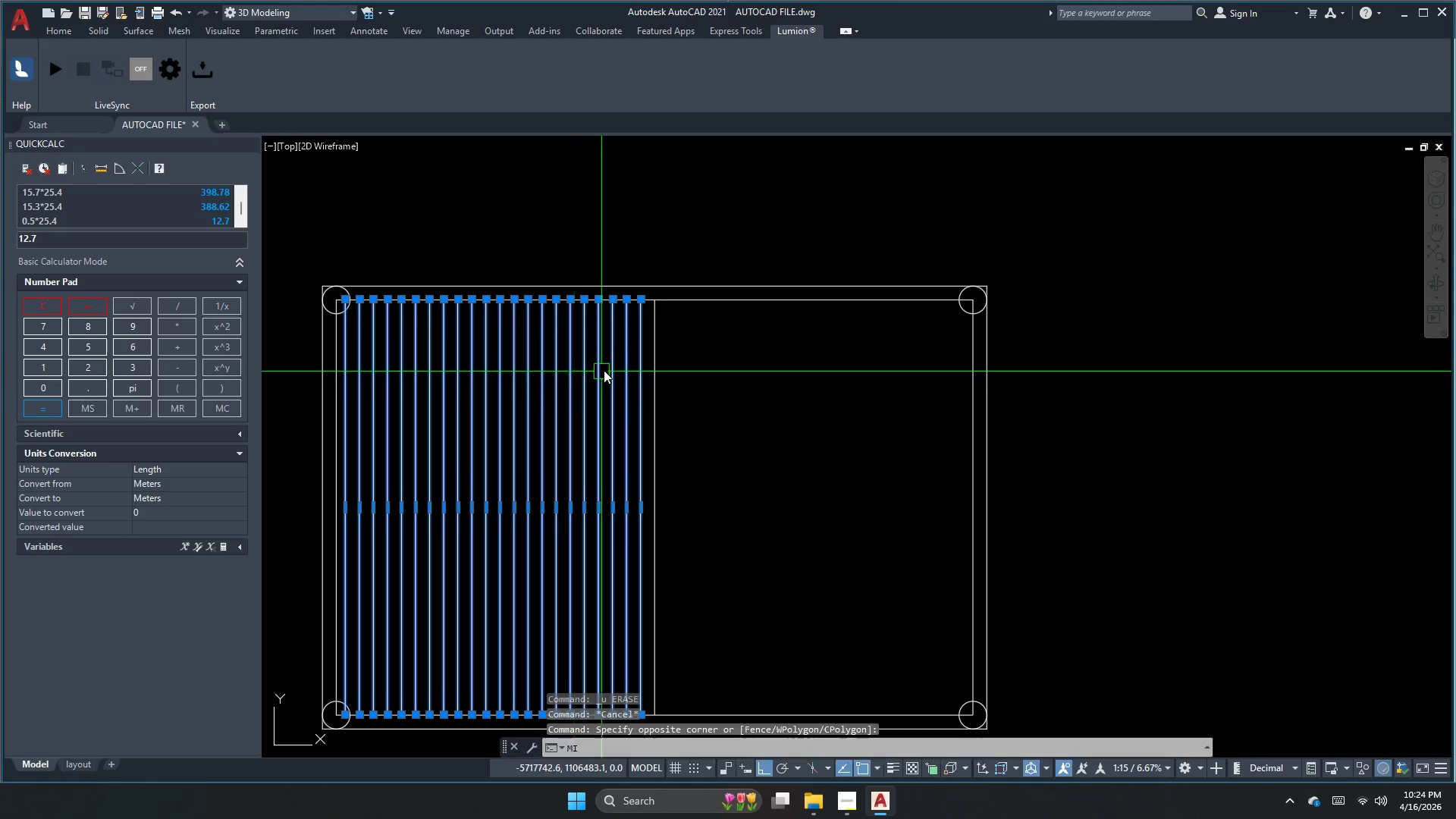 
key(Space)
 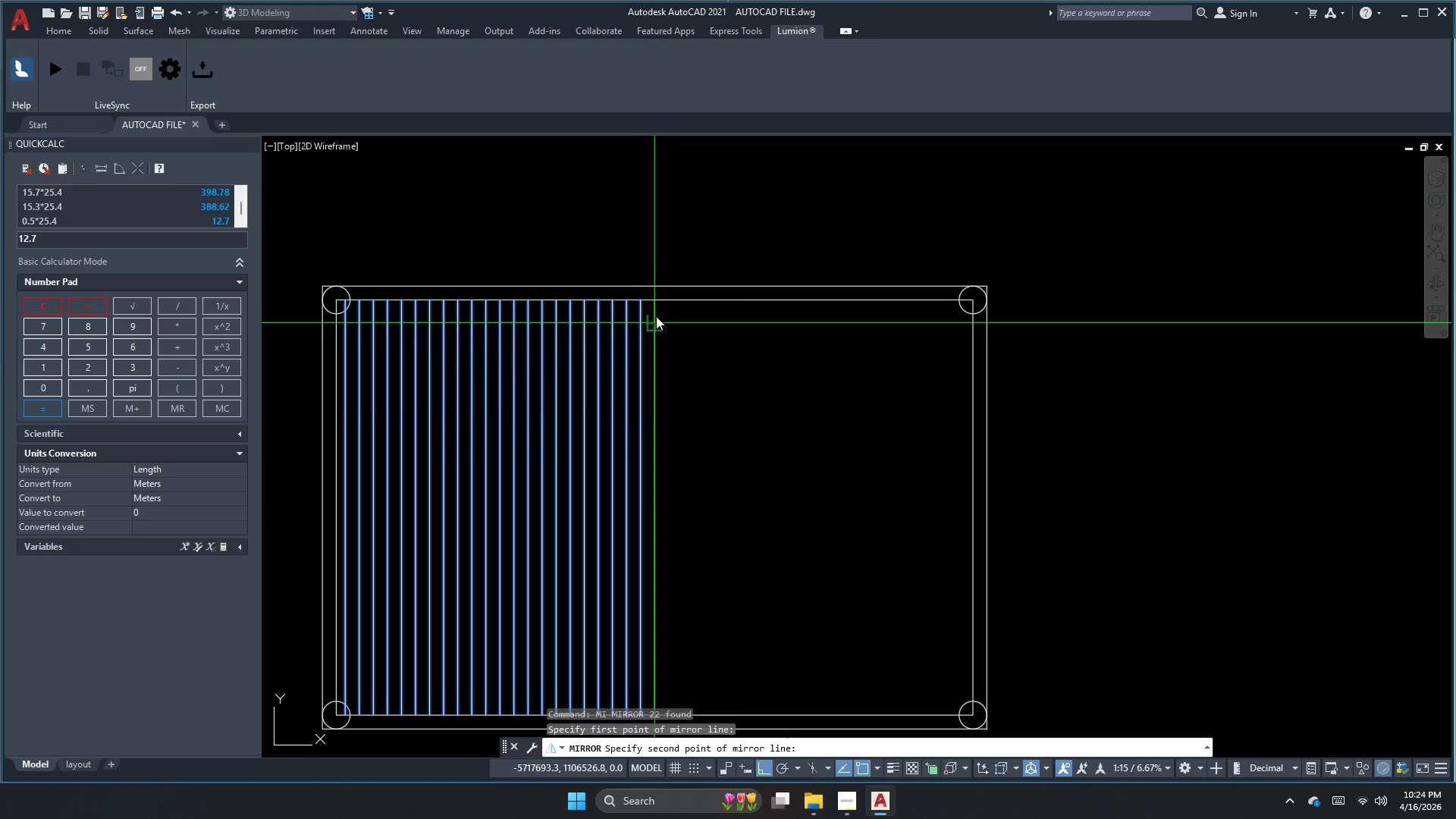 
double_click([665, 222])
 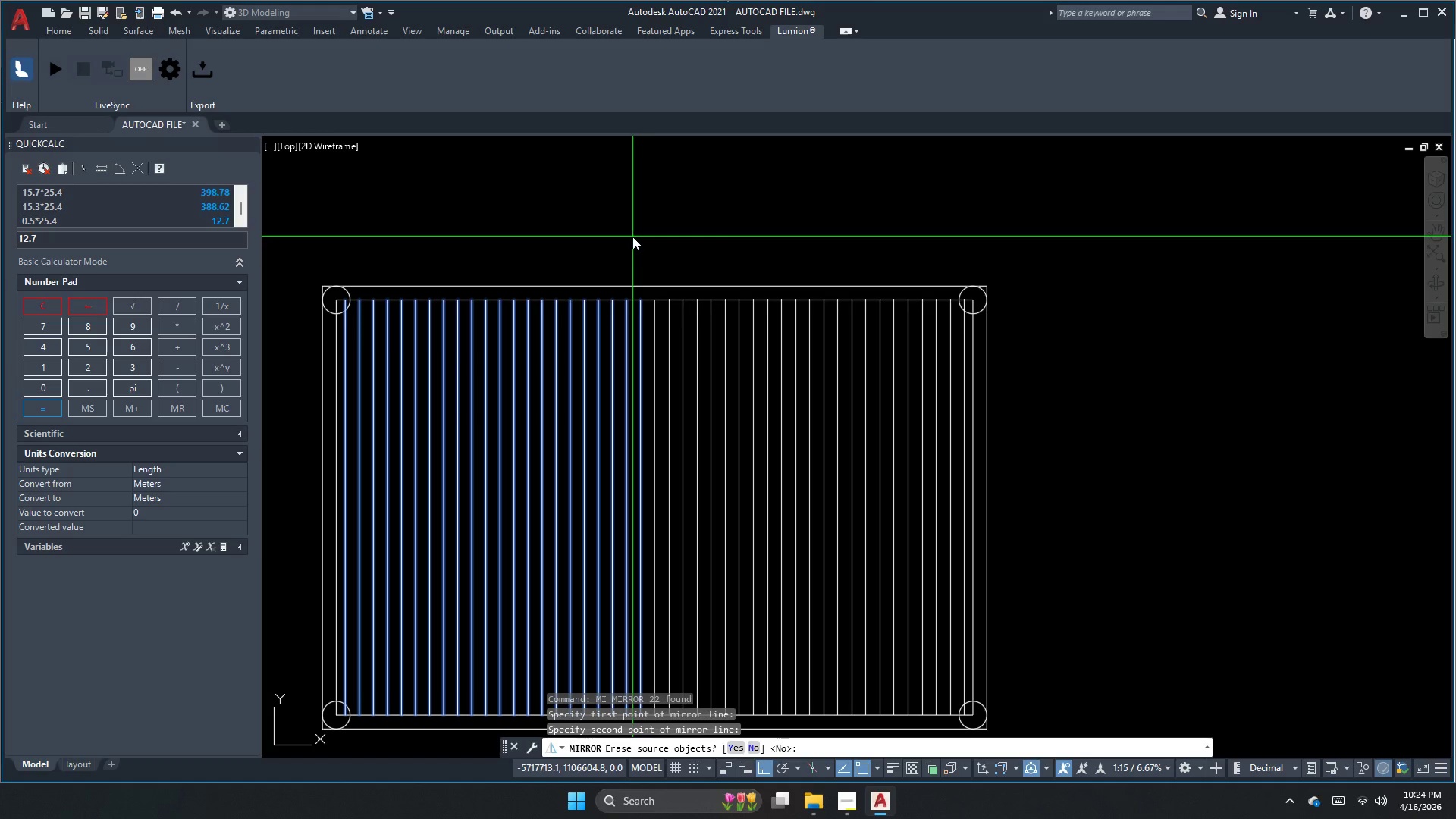 
key(N)
 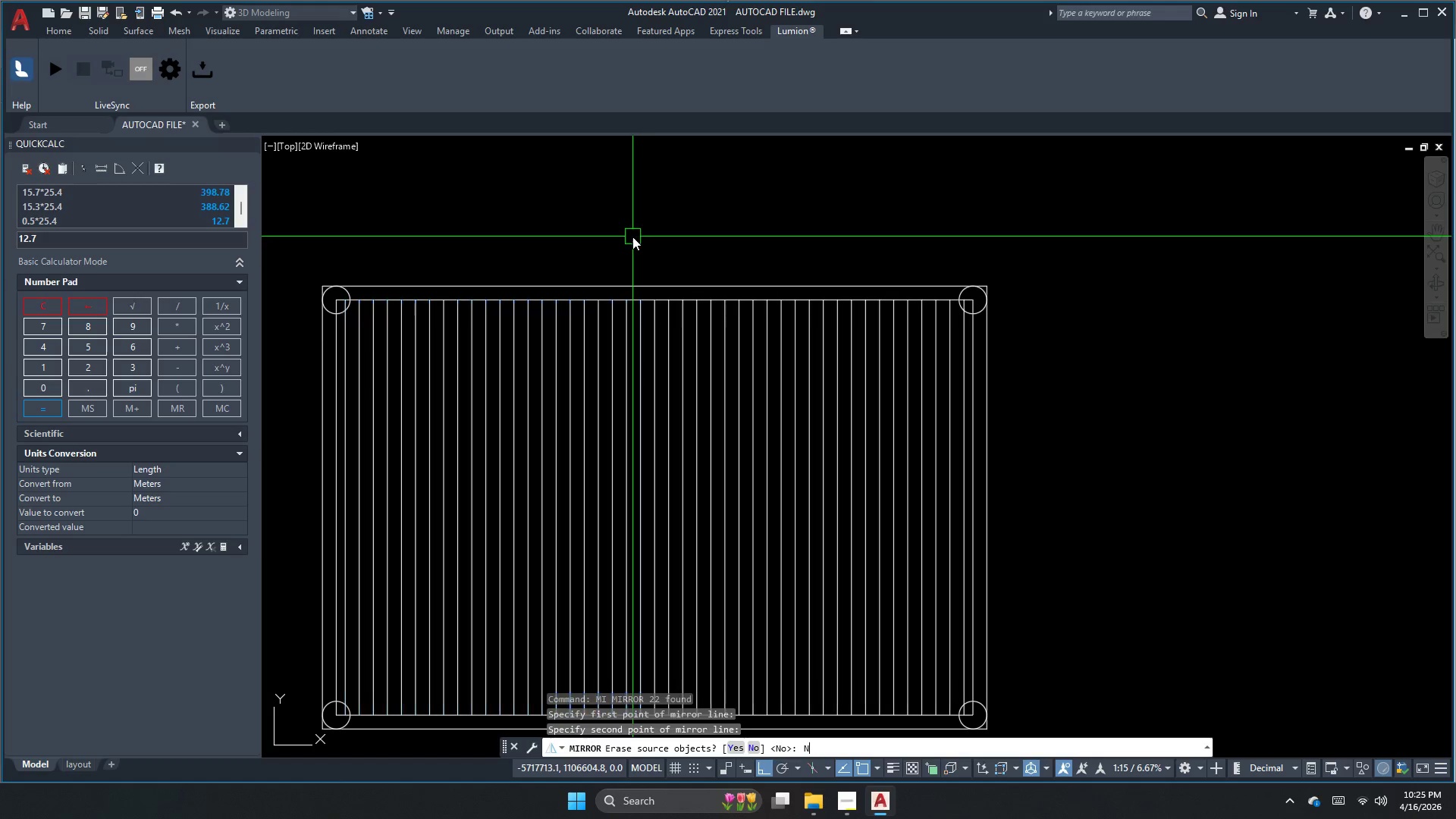 
key(Space)
 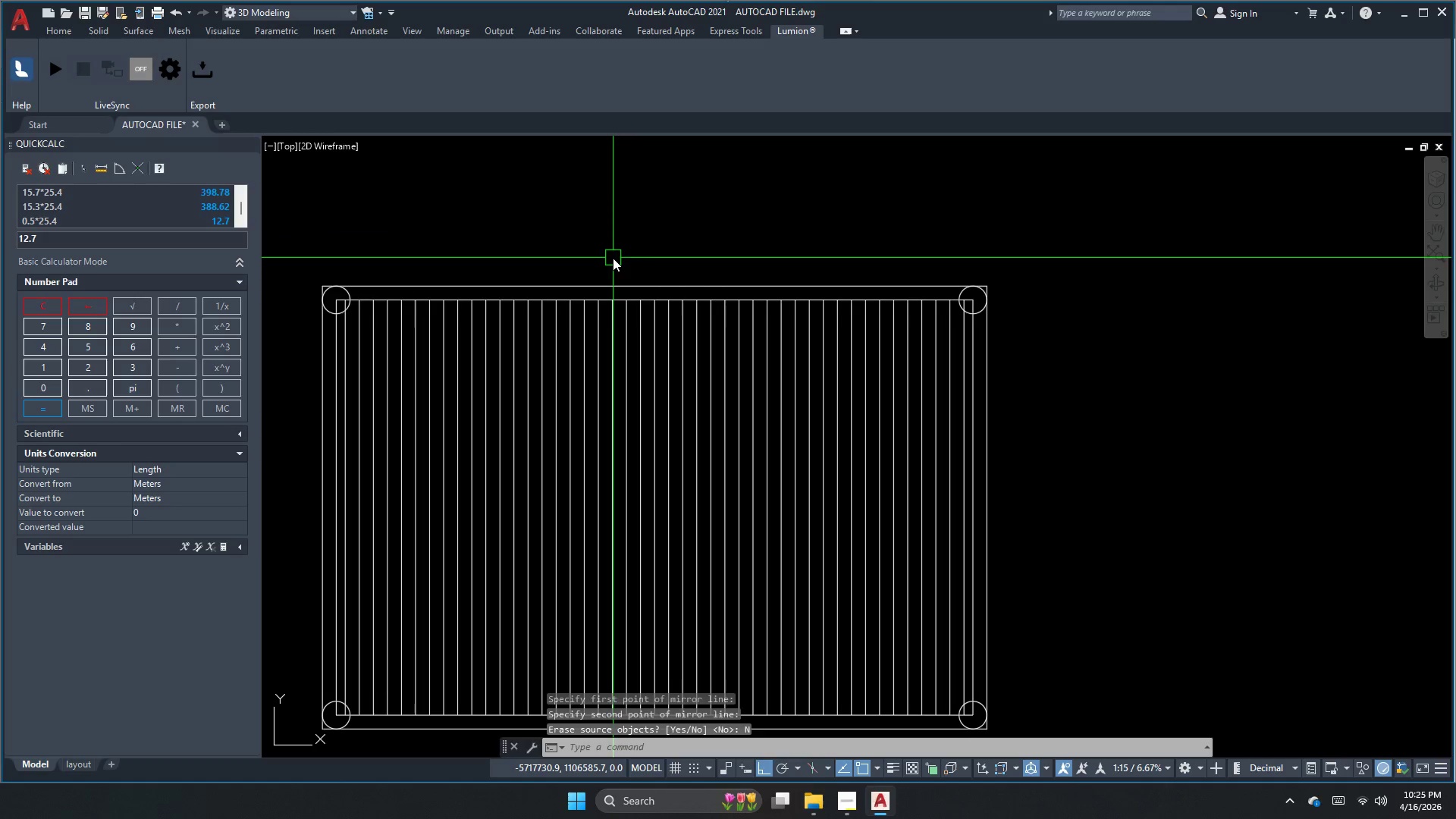 
scroll: coordinate [613, 258], scroll_direction: down, amount: 1.0
 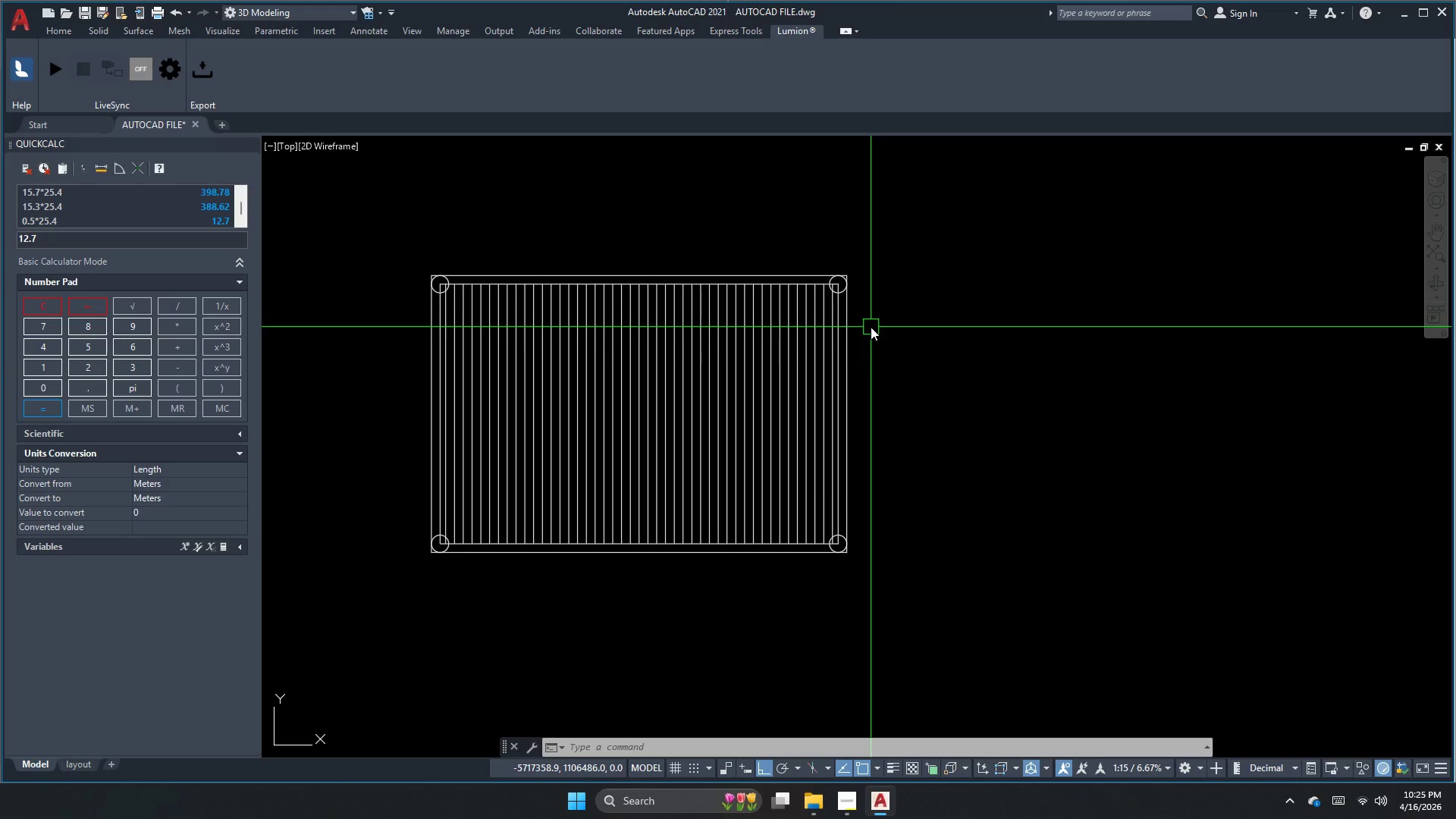 
wait(16.56)
 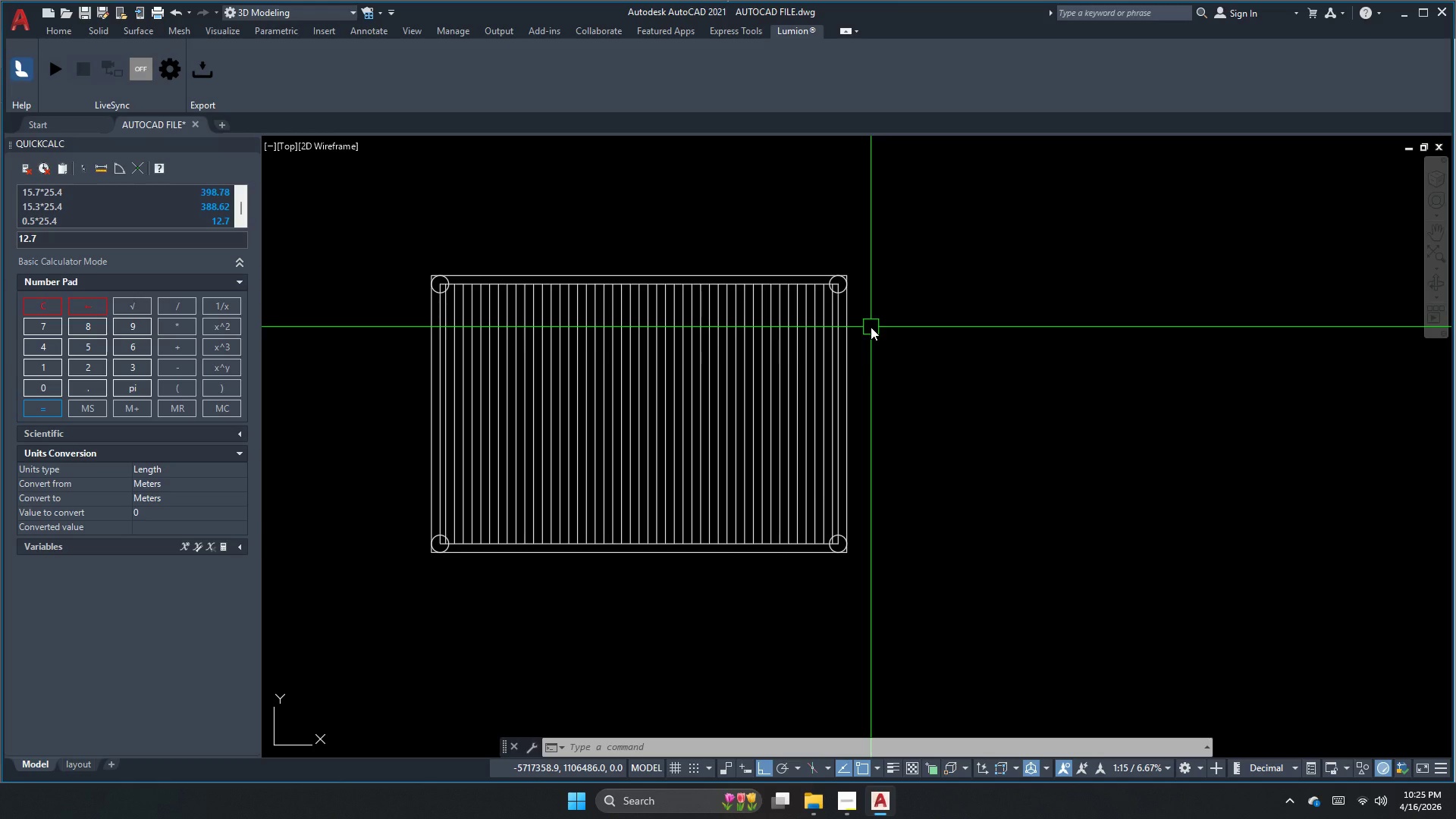 
key(Escape)
 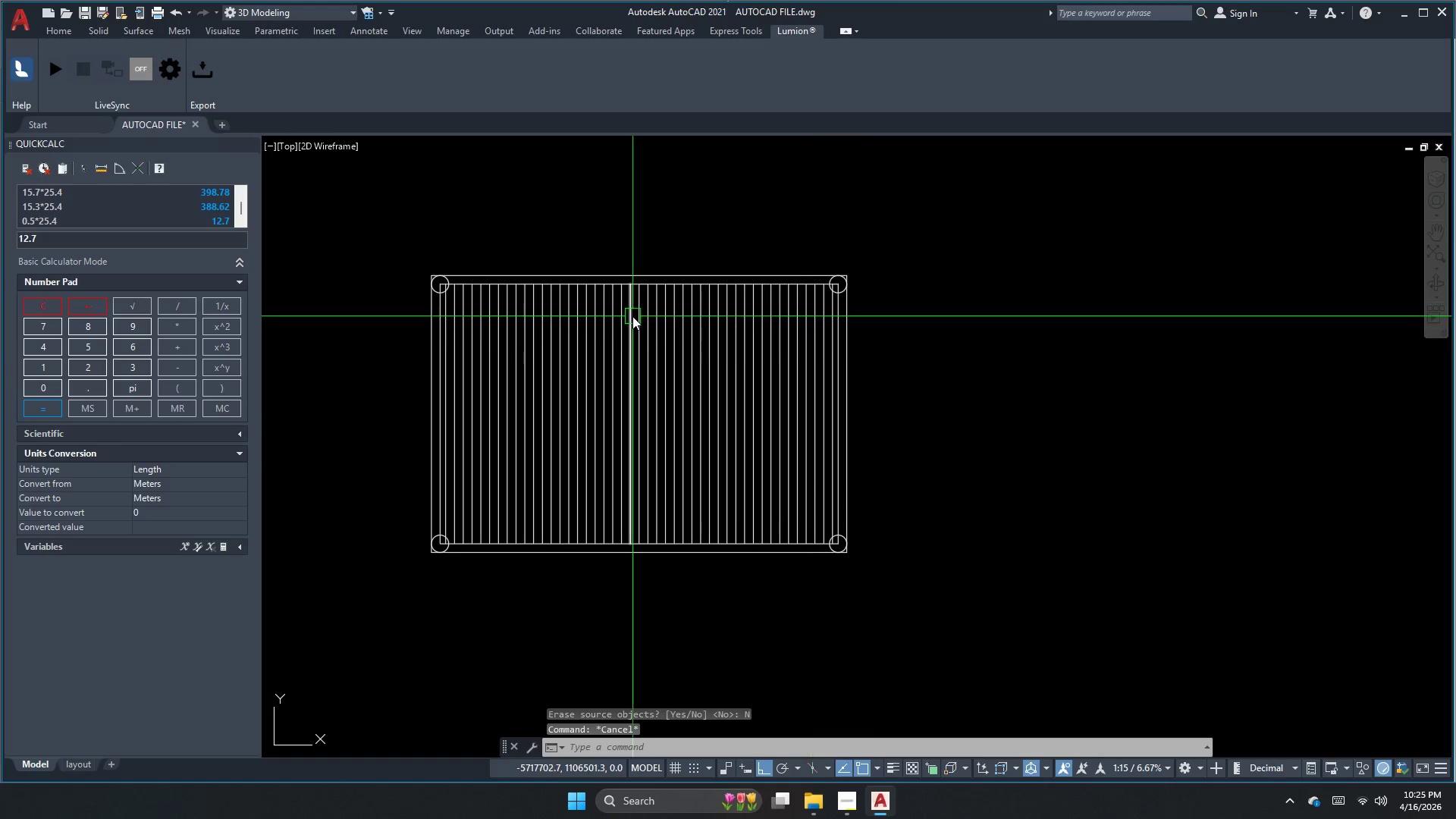 
key(C)
 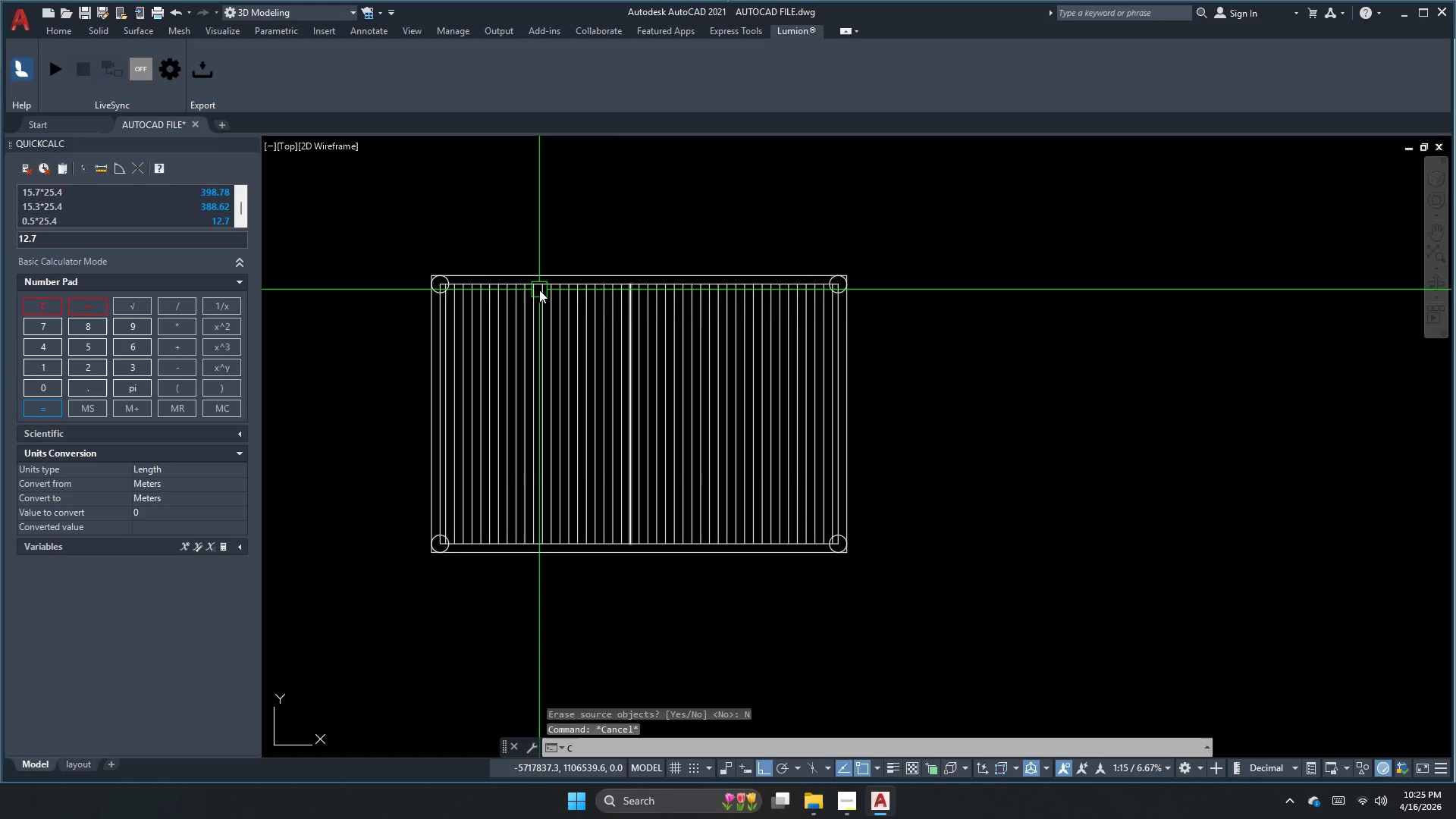 
key(Space)
 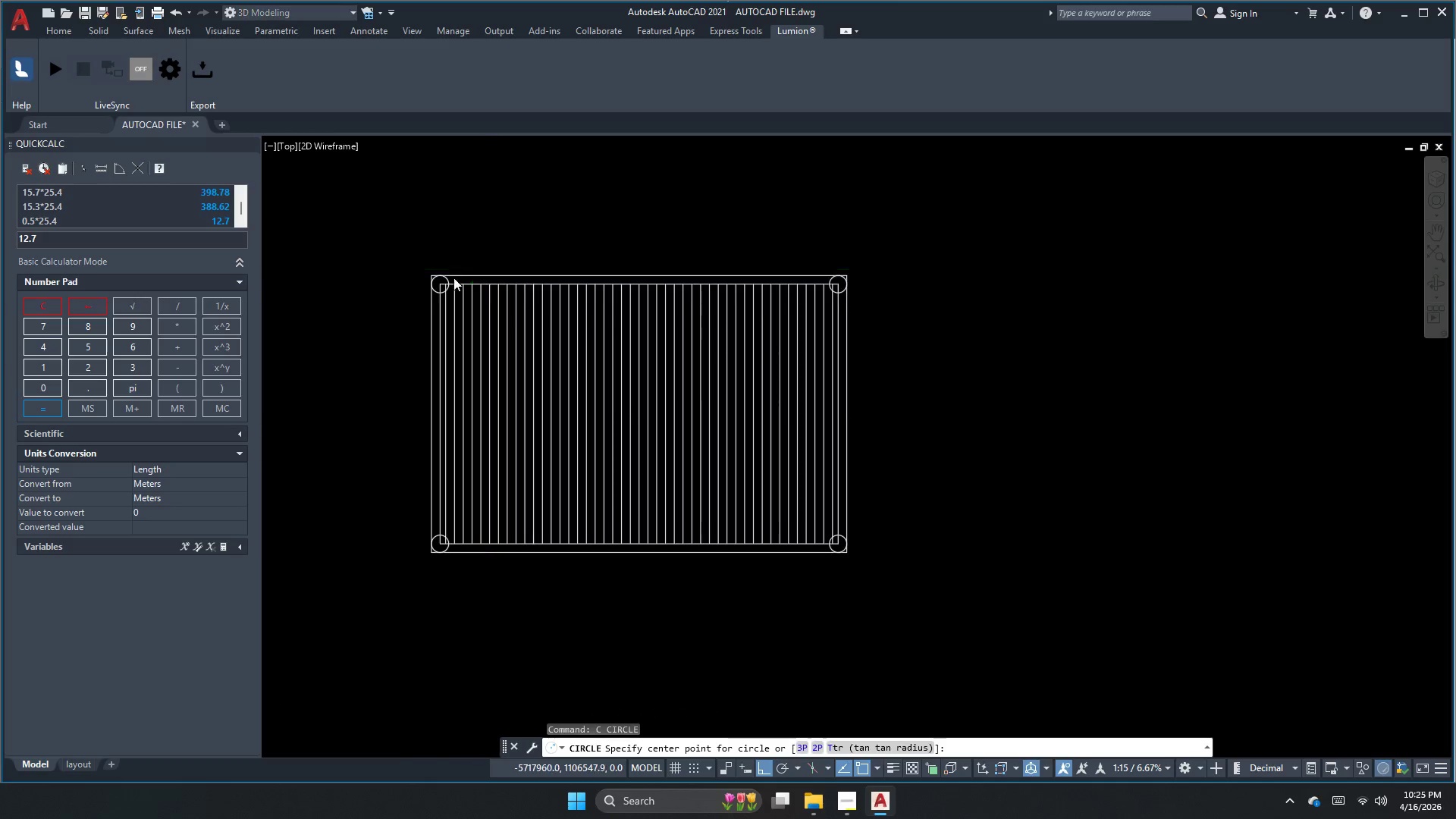 
scroll: coordinate [452, 297], scroll_direction: up, amount: 4.0
 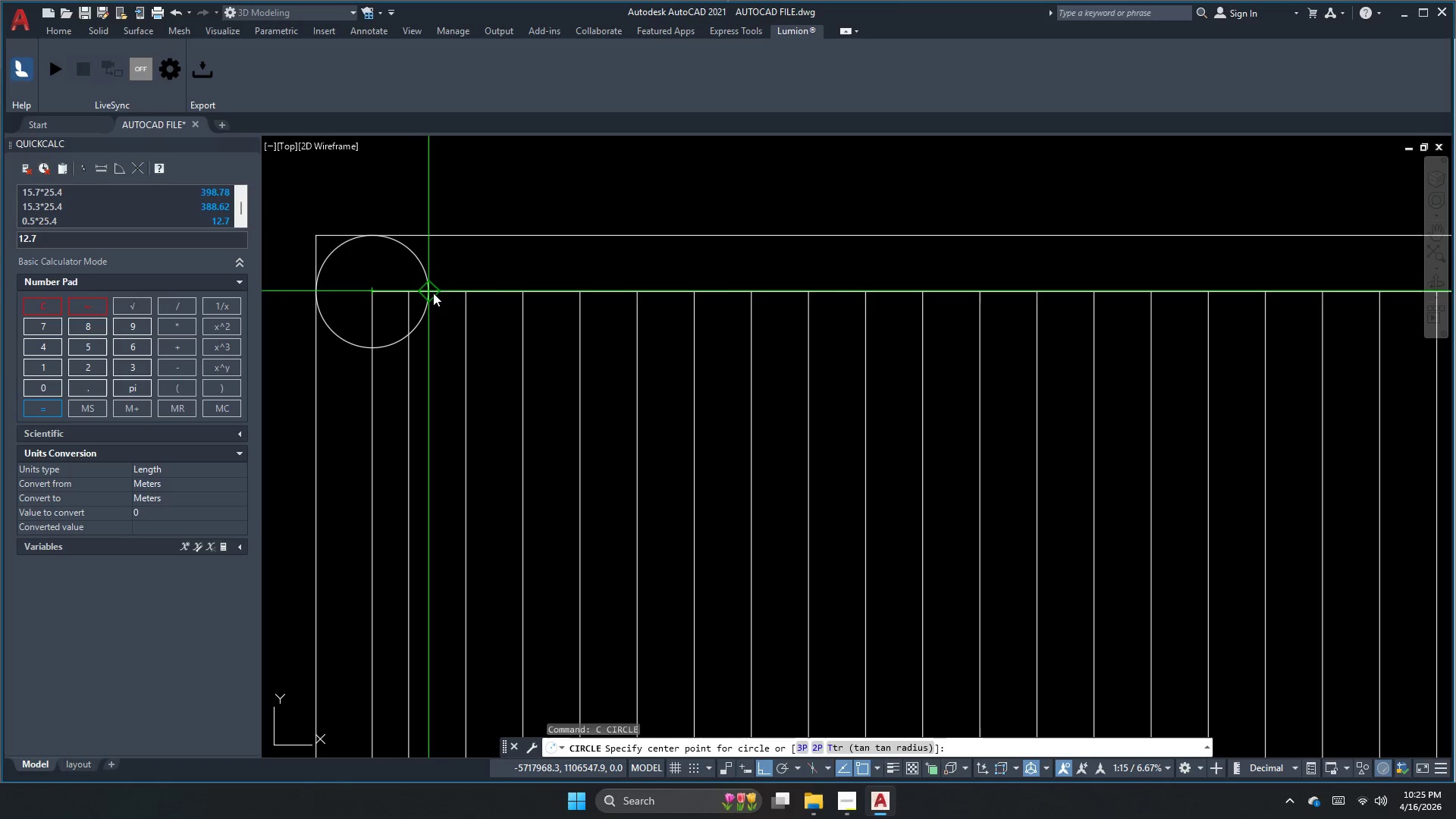 
key(D)
 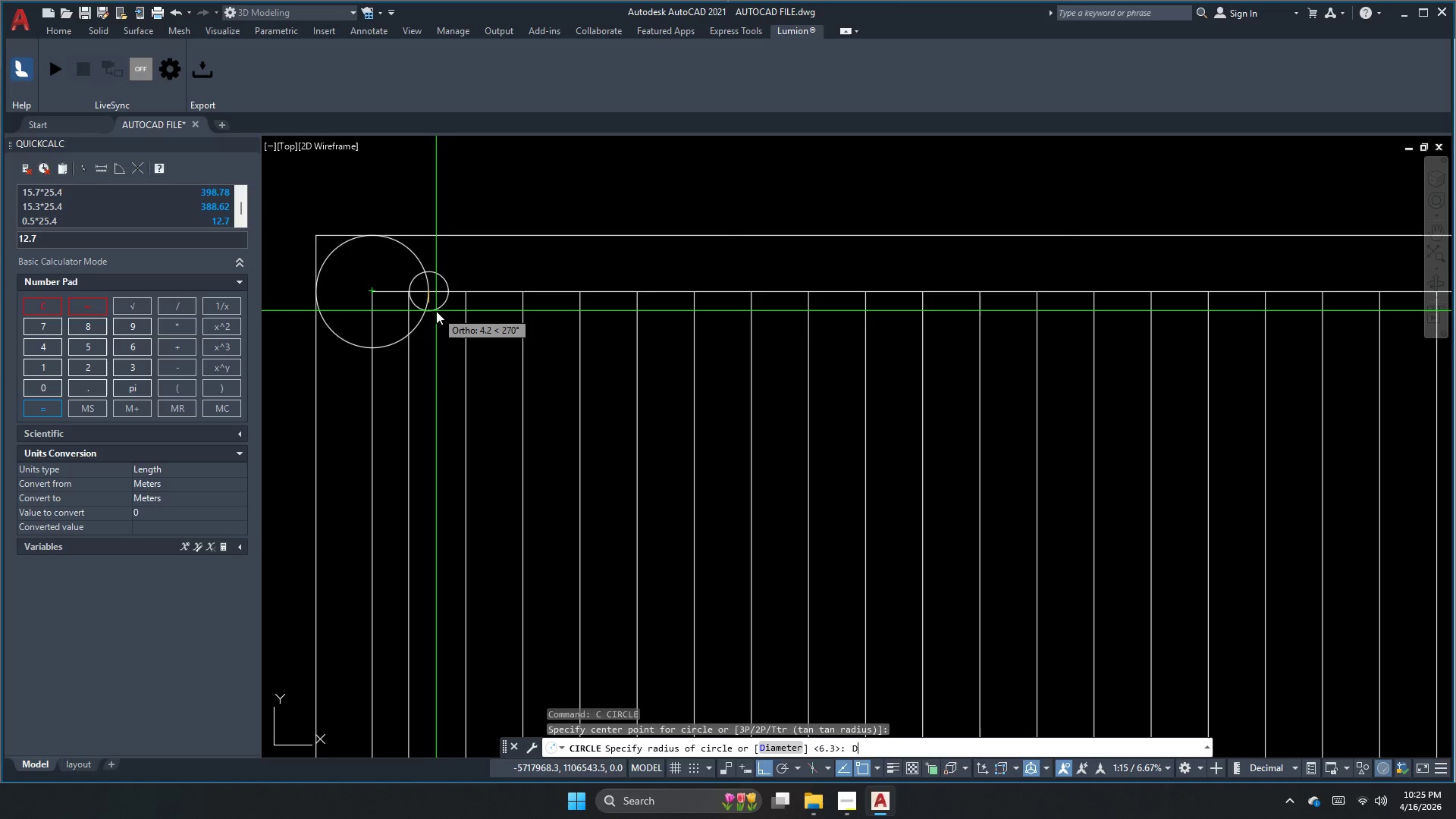 
key(Space)
 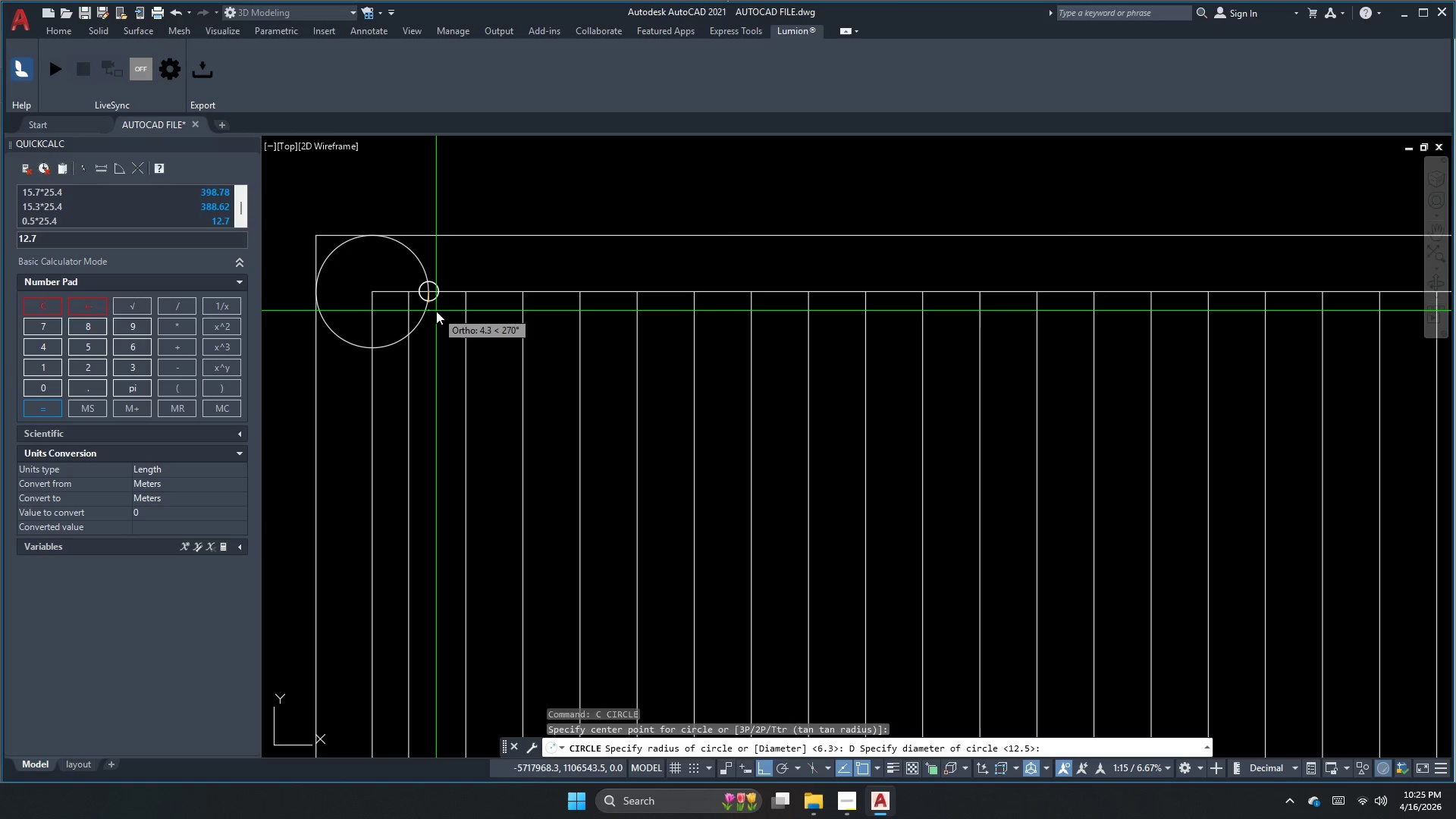 
key(Numpad1)
 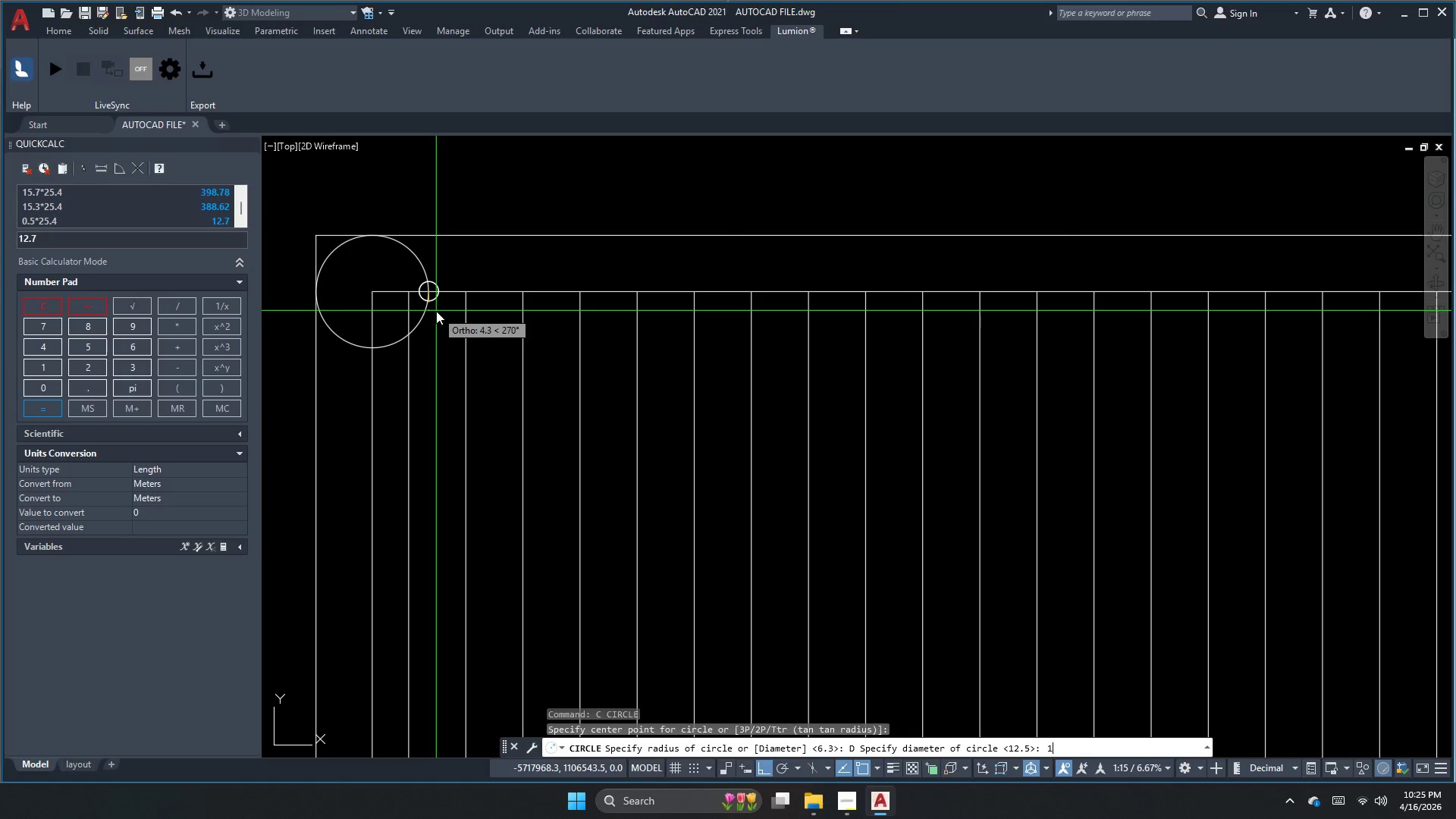 
key(Numpad2)
 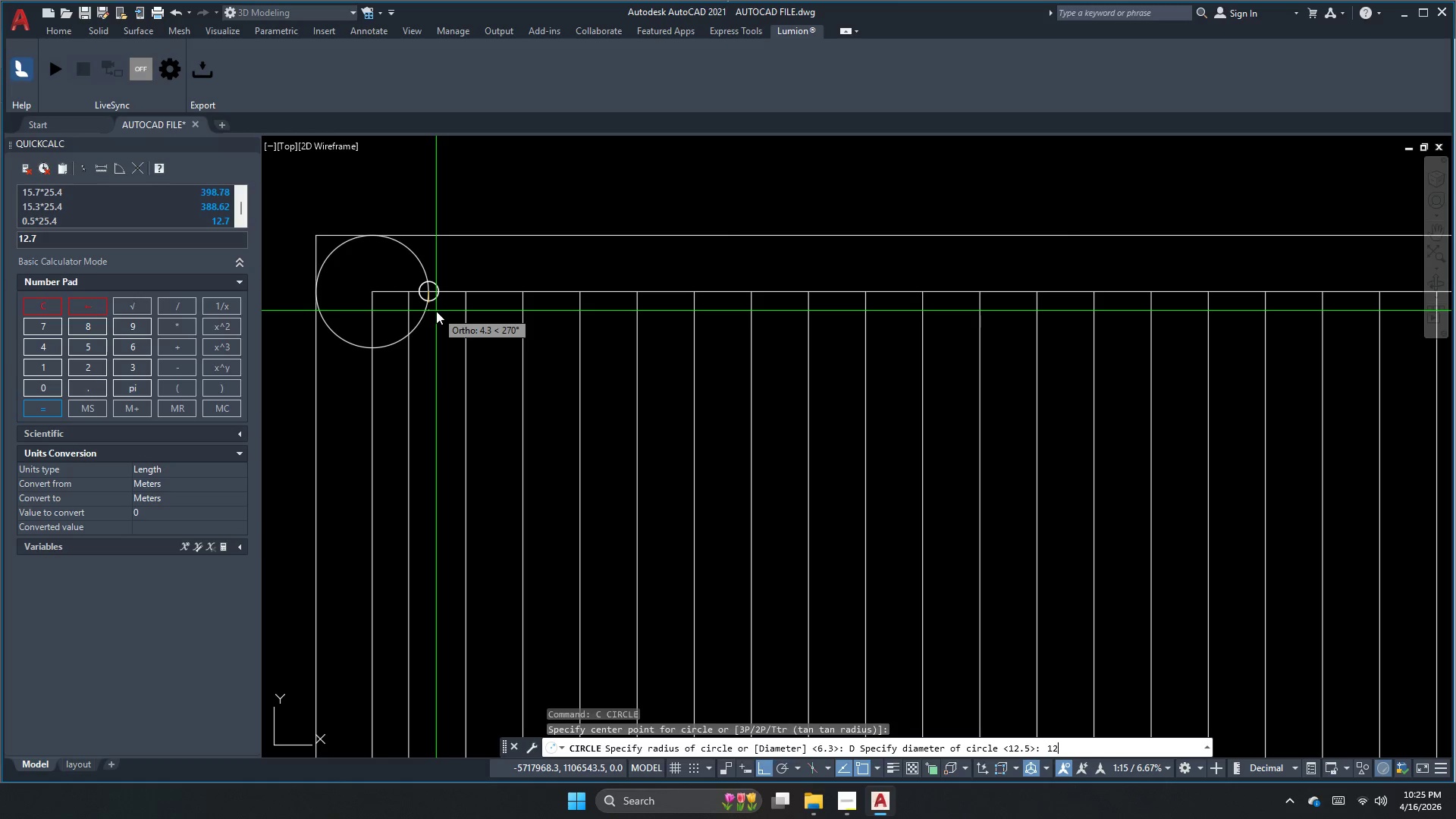 
key(NumpadEnter)
 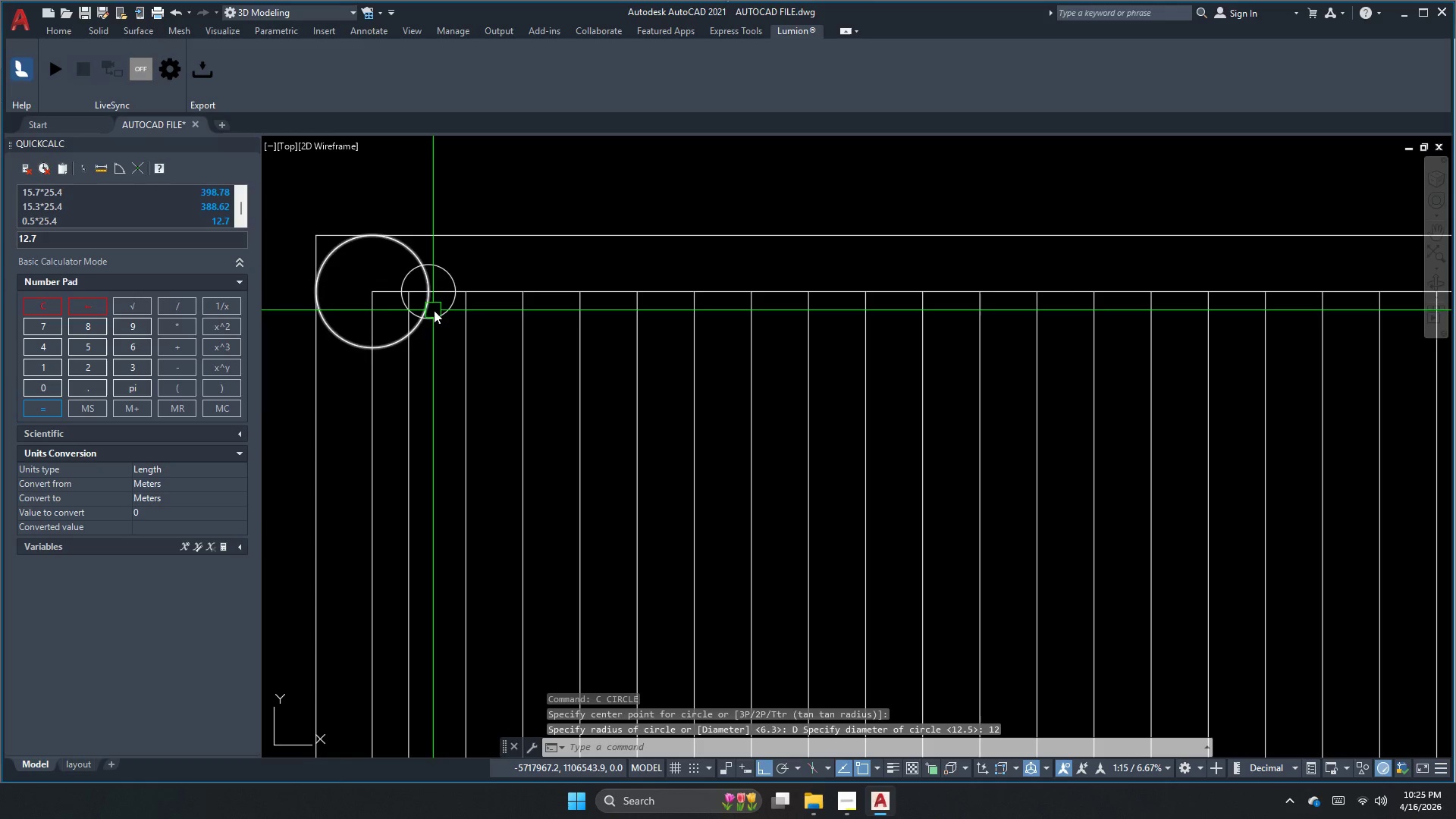 
left_click([445, 312])
 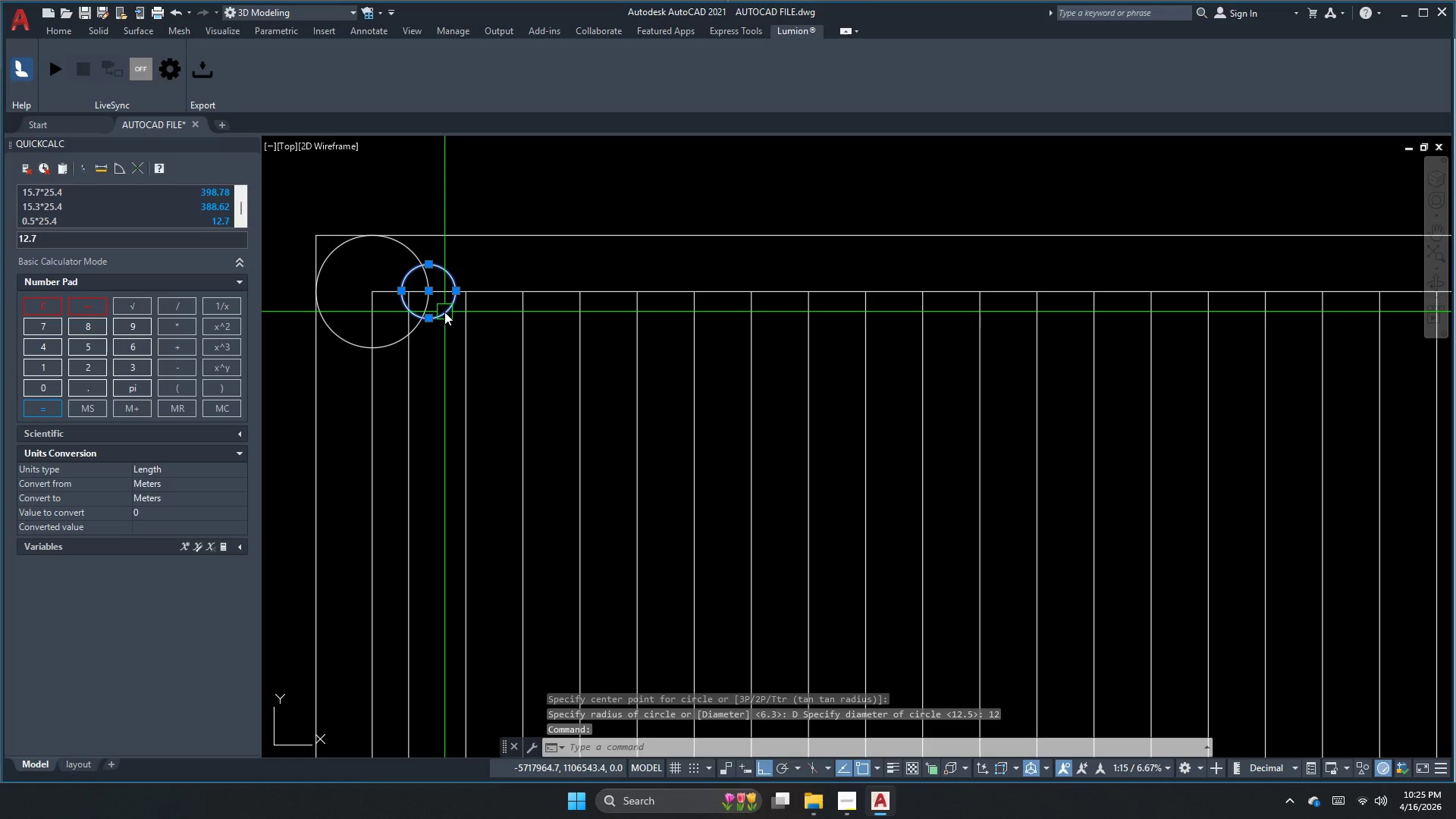 
type(swe)
 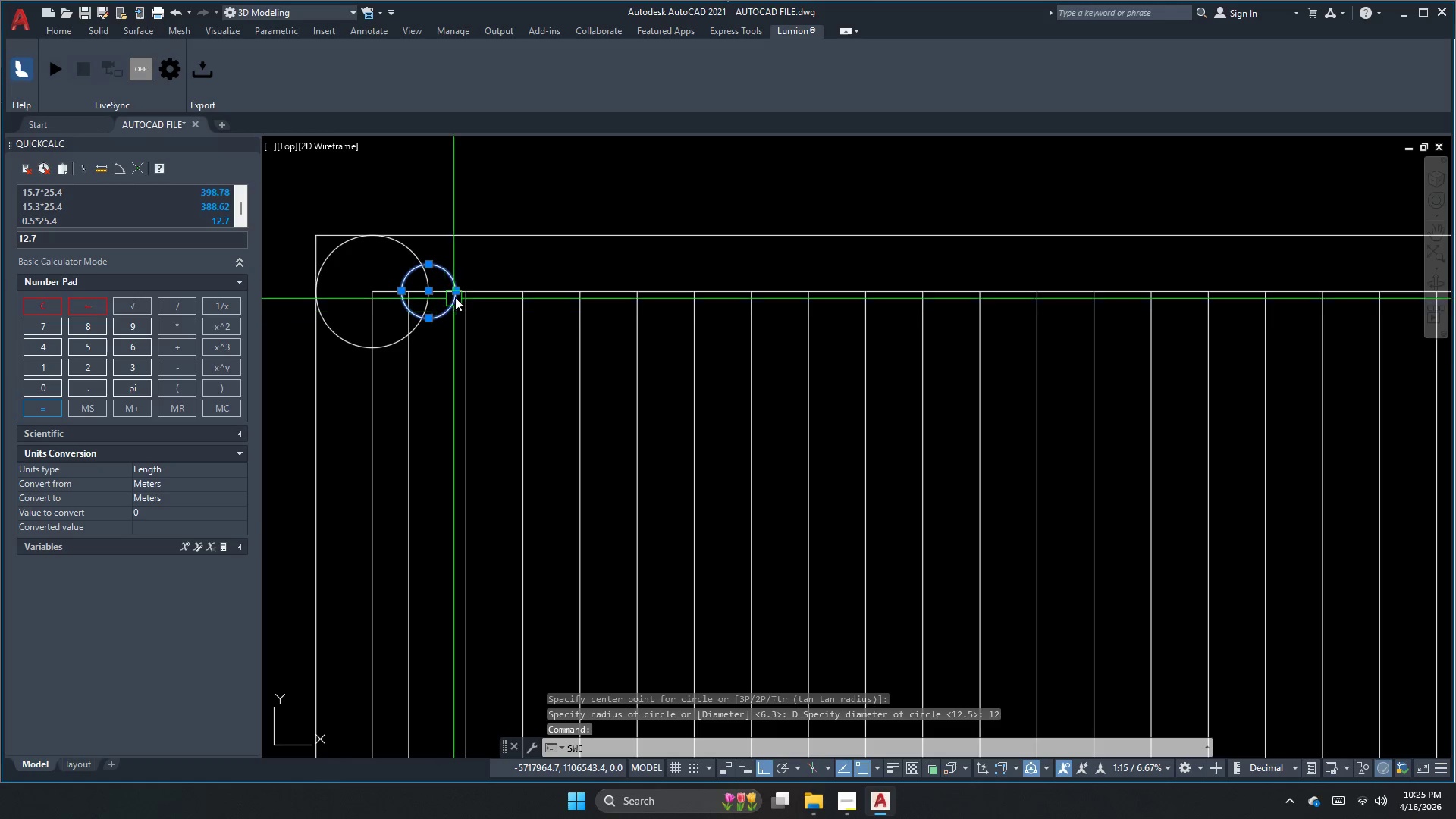 
key(E)
 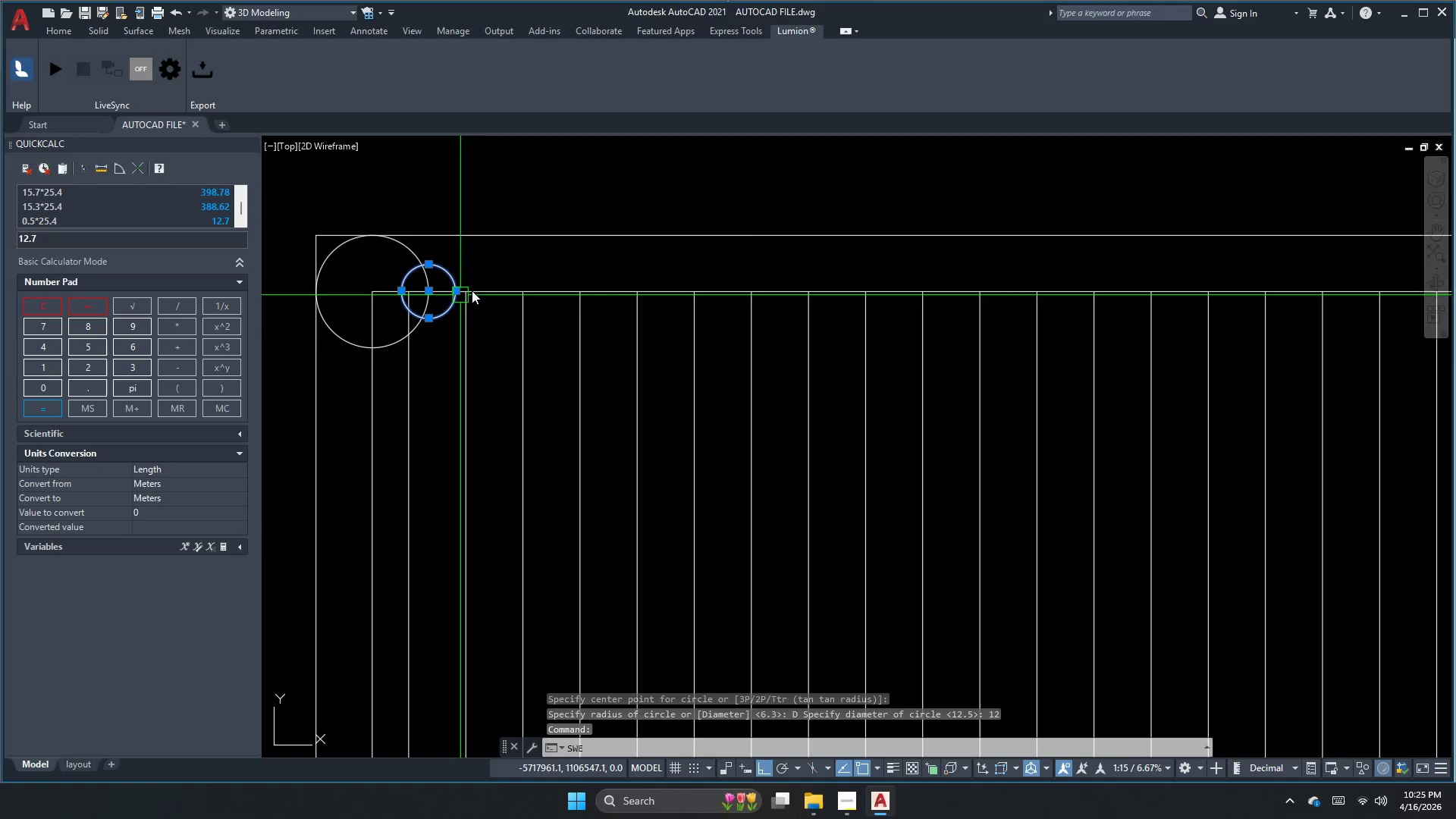 
key(Space)
 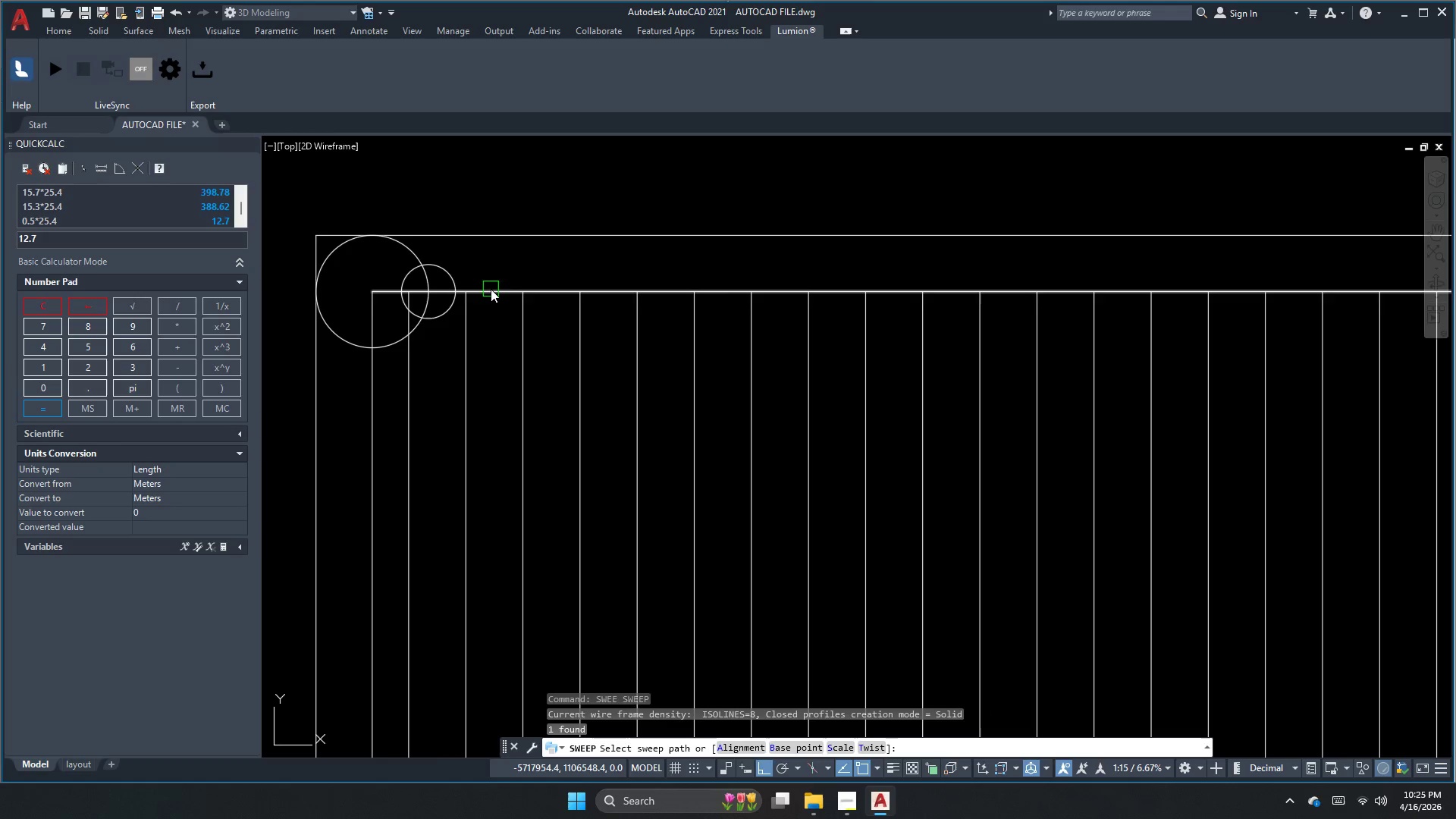 
left_click([491, 289])
 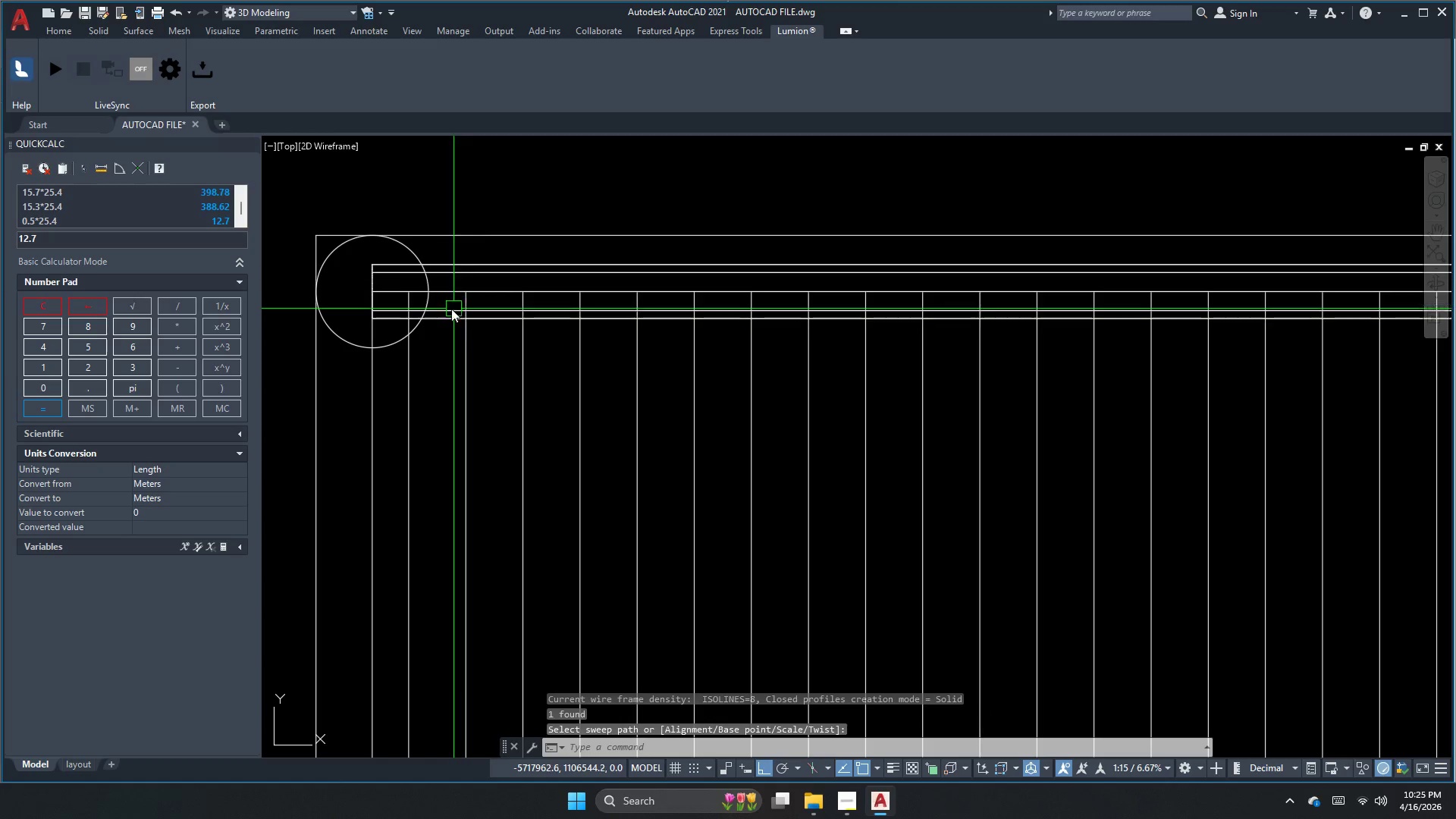 
scroll: coordinate [369, 316], scroll_direction: down, amount: 3.0
 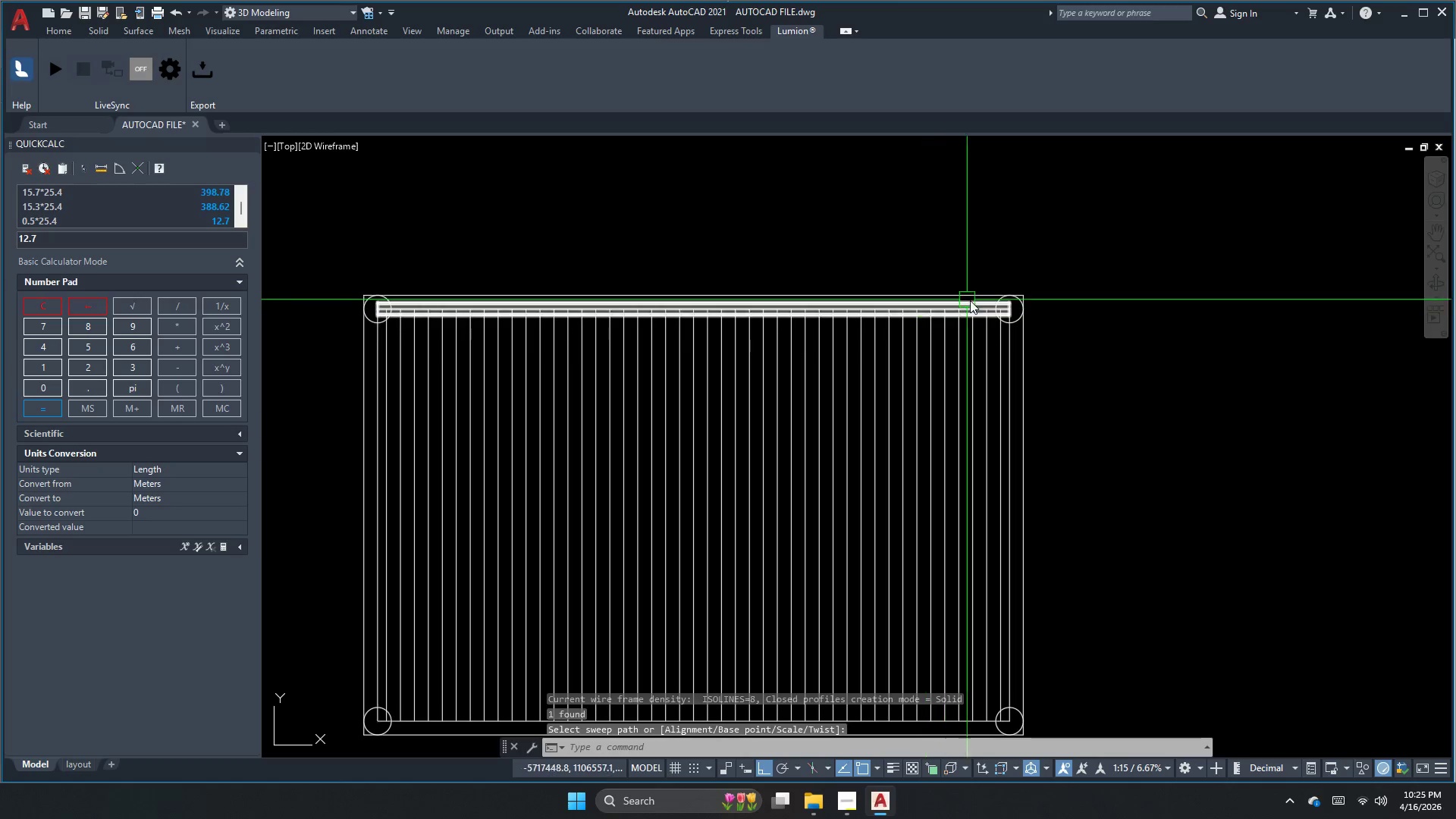 
scroll: coordinate [999, 305], scroll_direction: up, amount: 2.0
 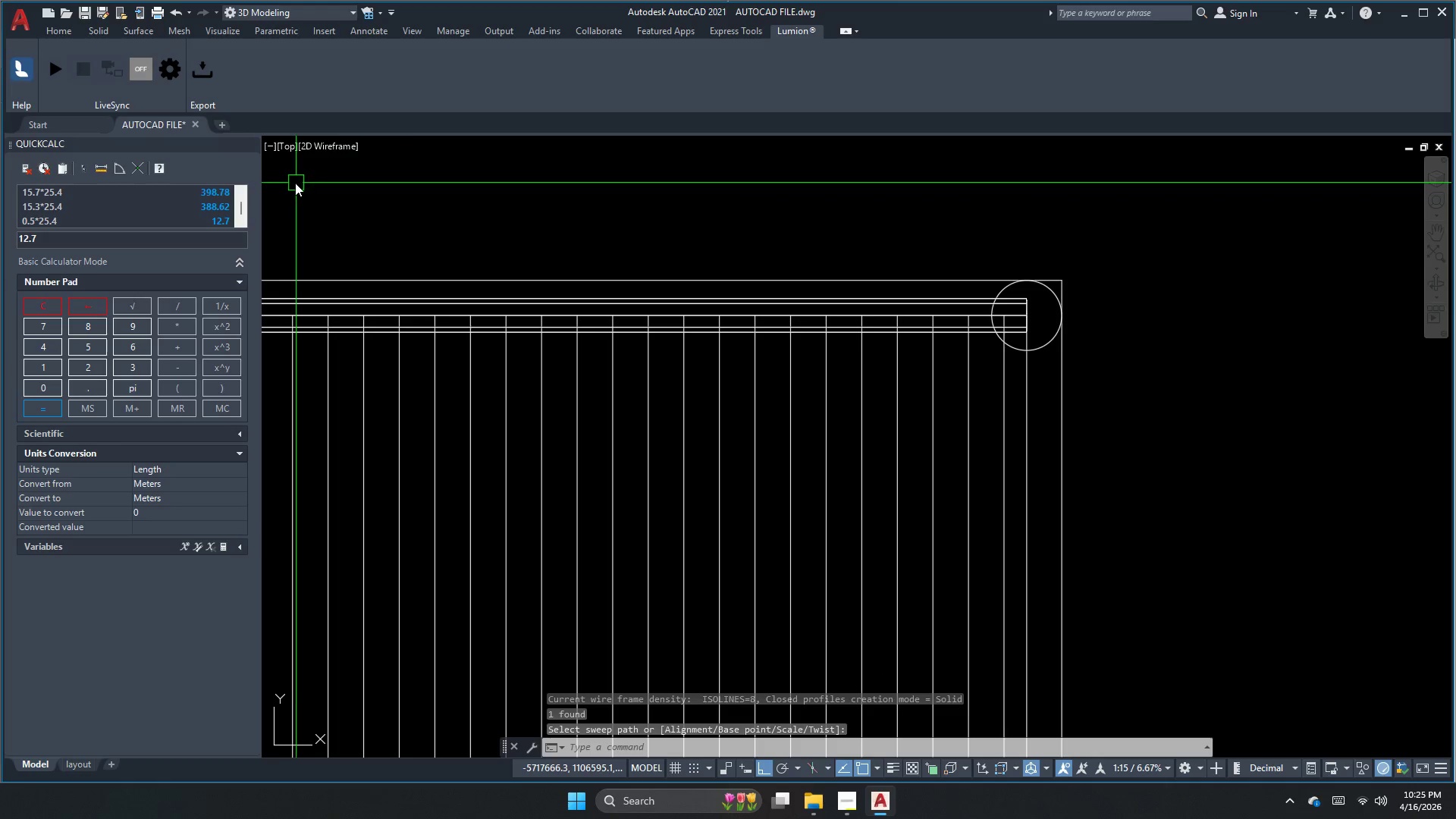 
left_click([293, 153])
 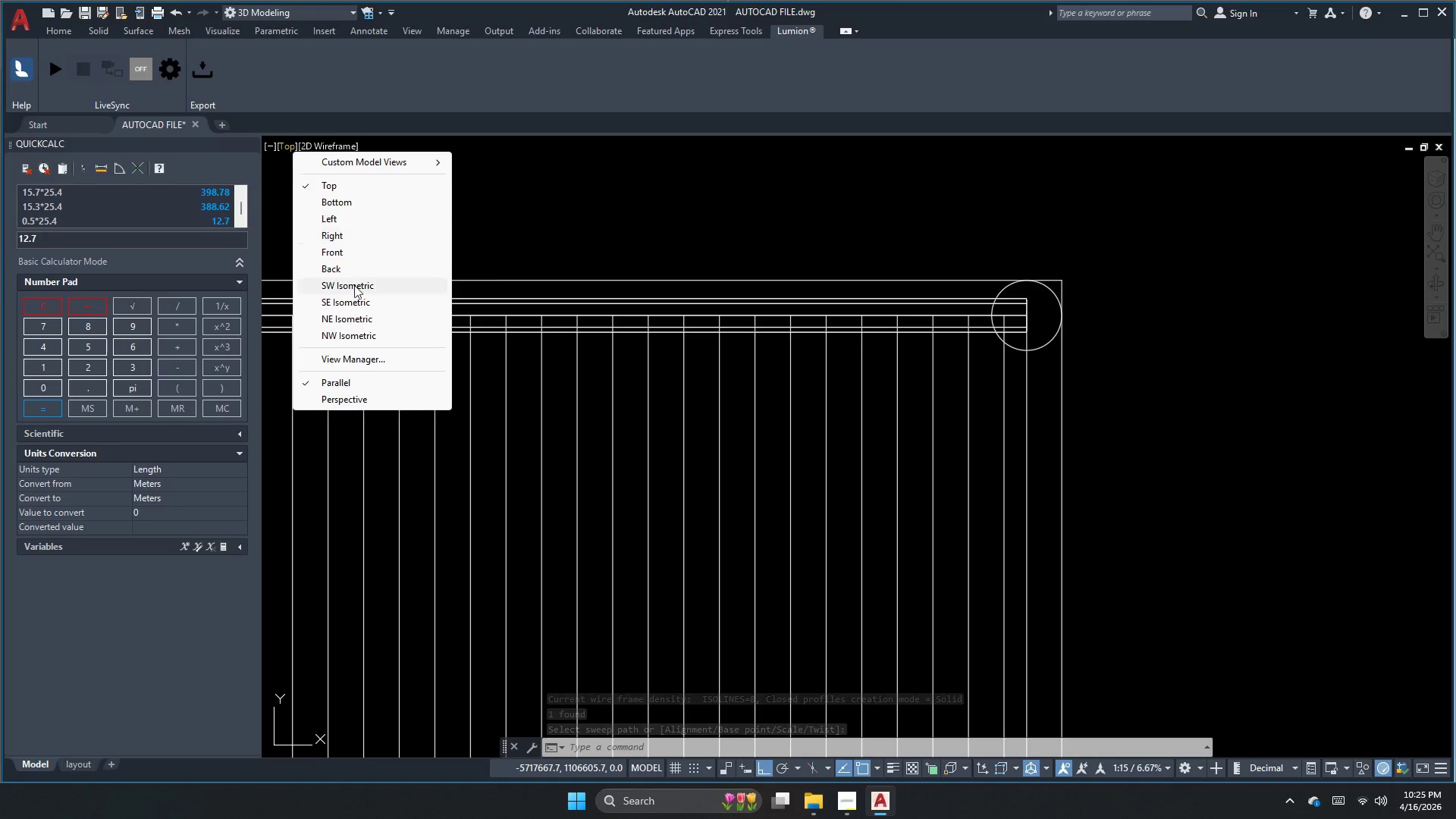 
left_click([356, 287])
 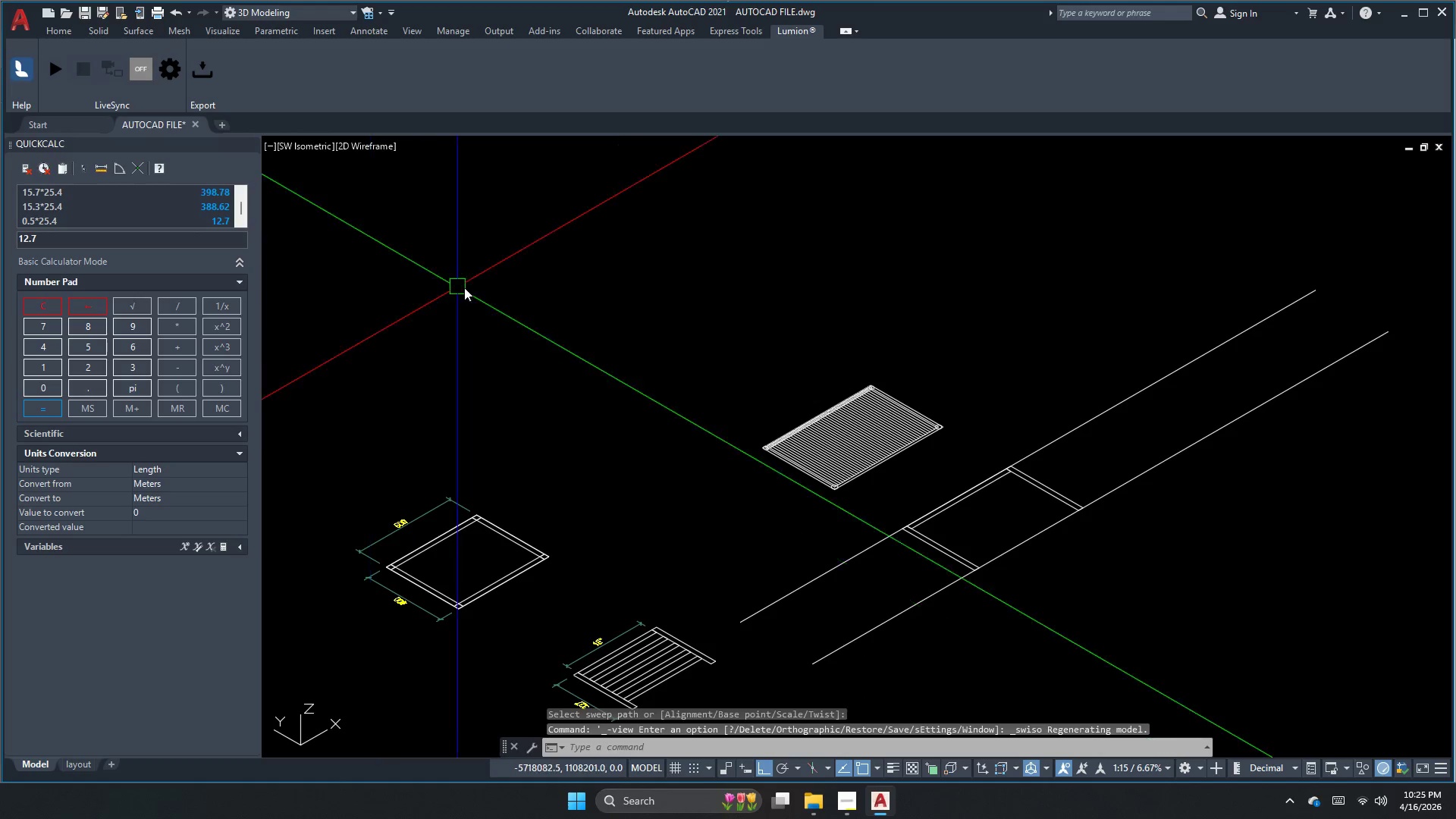 
scroll: coordinate [775, 419], scroll_direction: up, amount: 4.0
 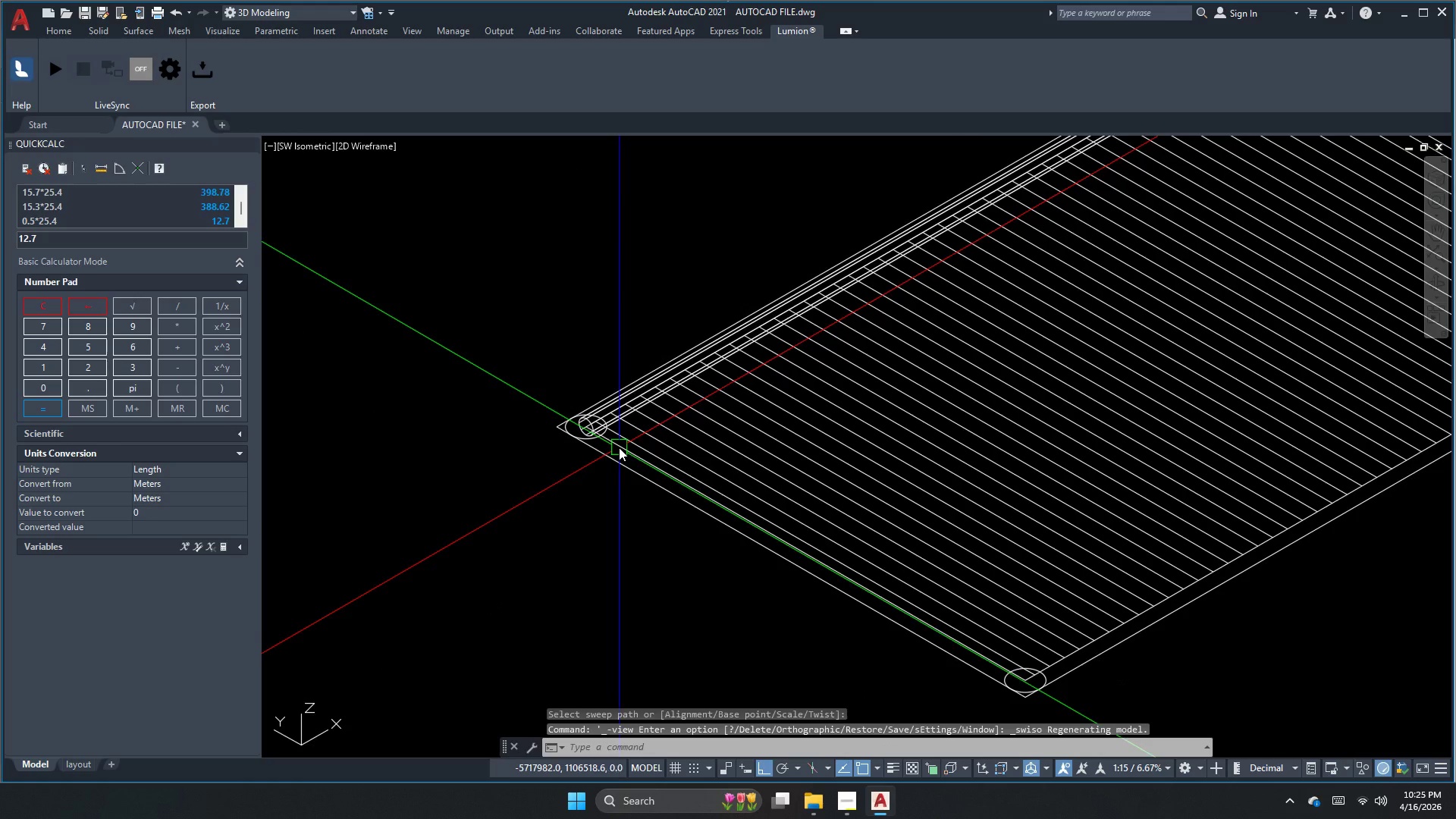 
scroll: coordinate [583, 468], scroll_direction: down, amount: 1.0
 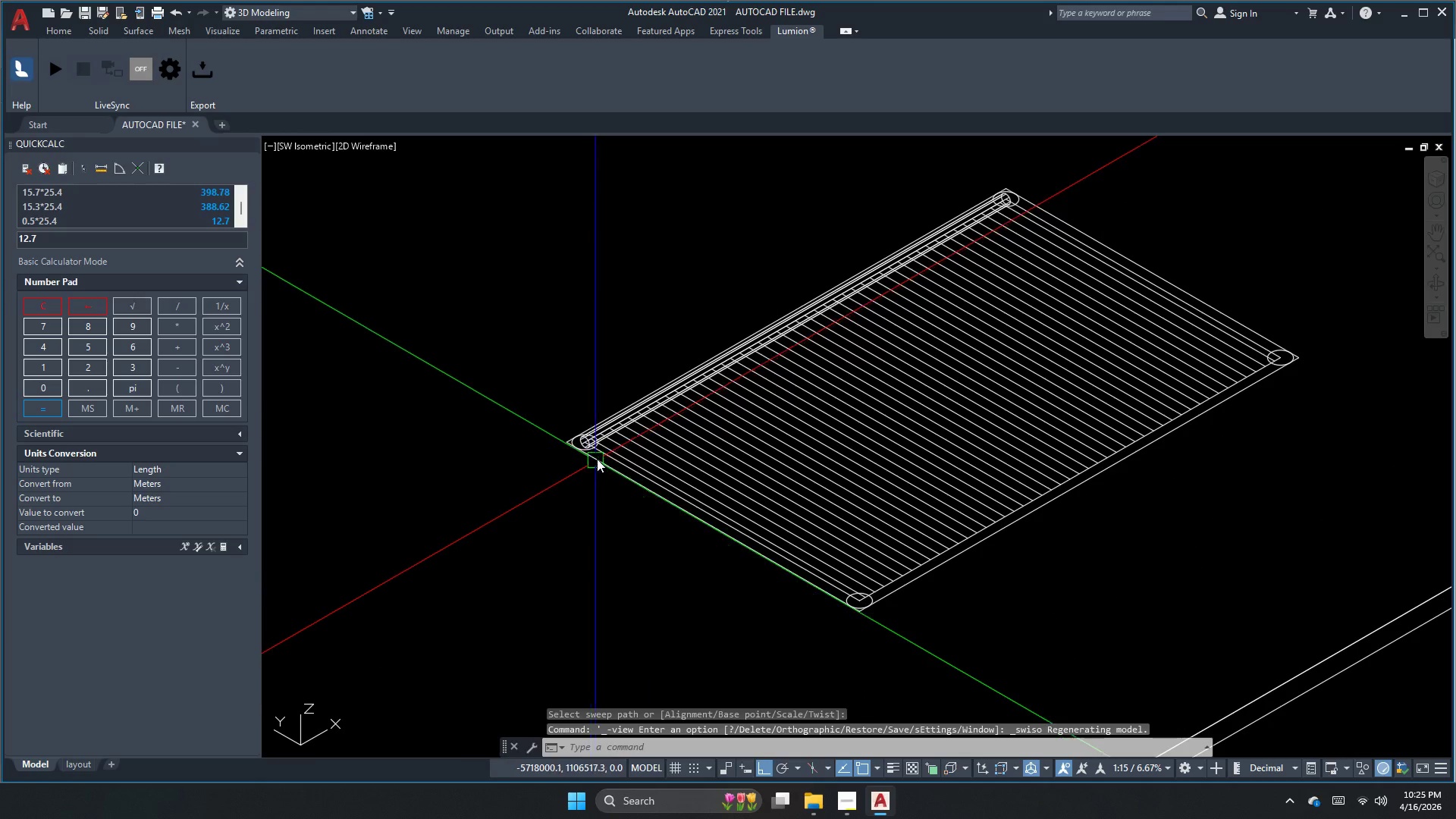 
scroll: coordinate [584, 447], scroll_direction: up, amount: 3.0
 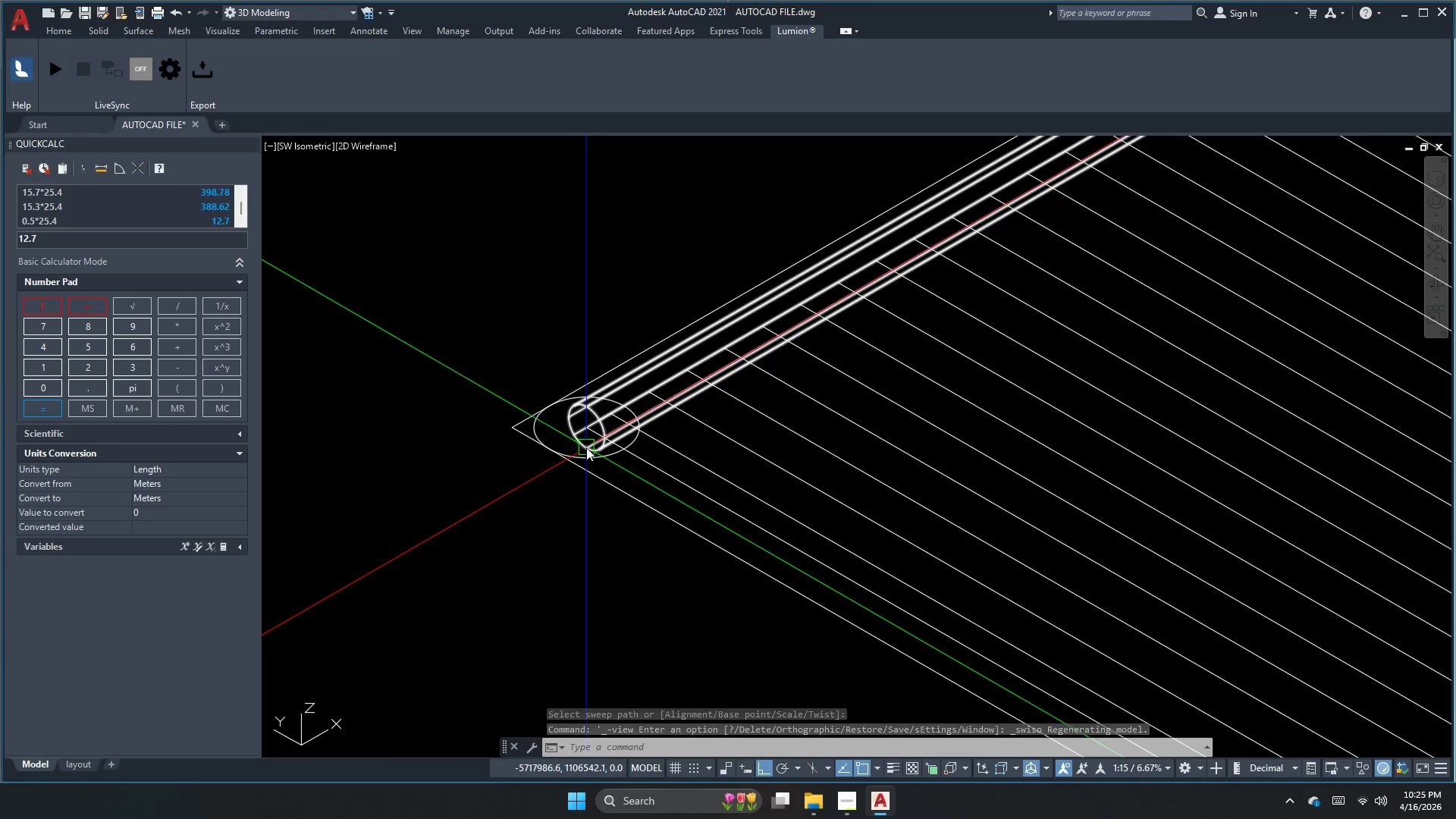 
key(Escape)
 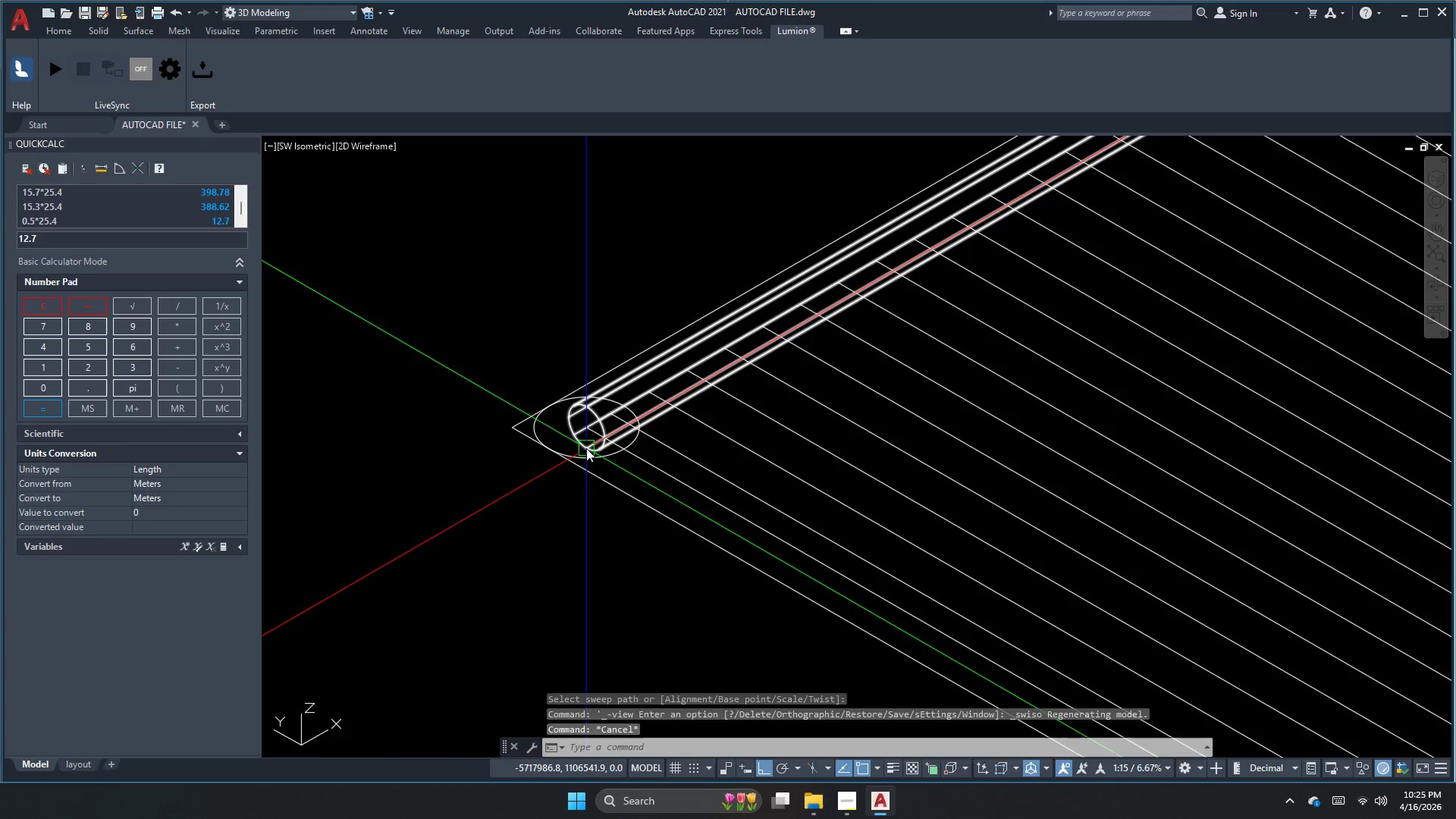 
key(C)
 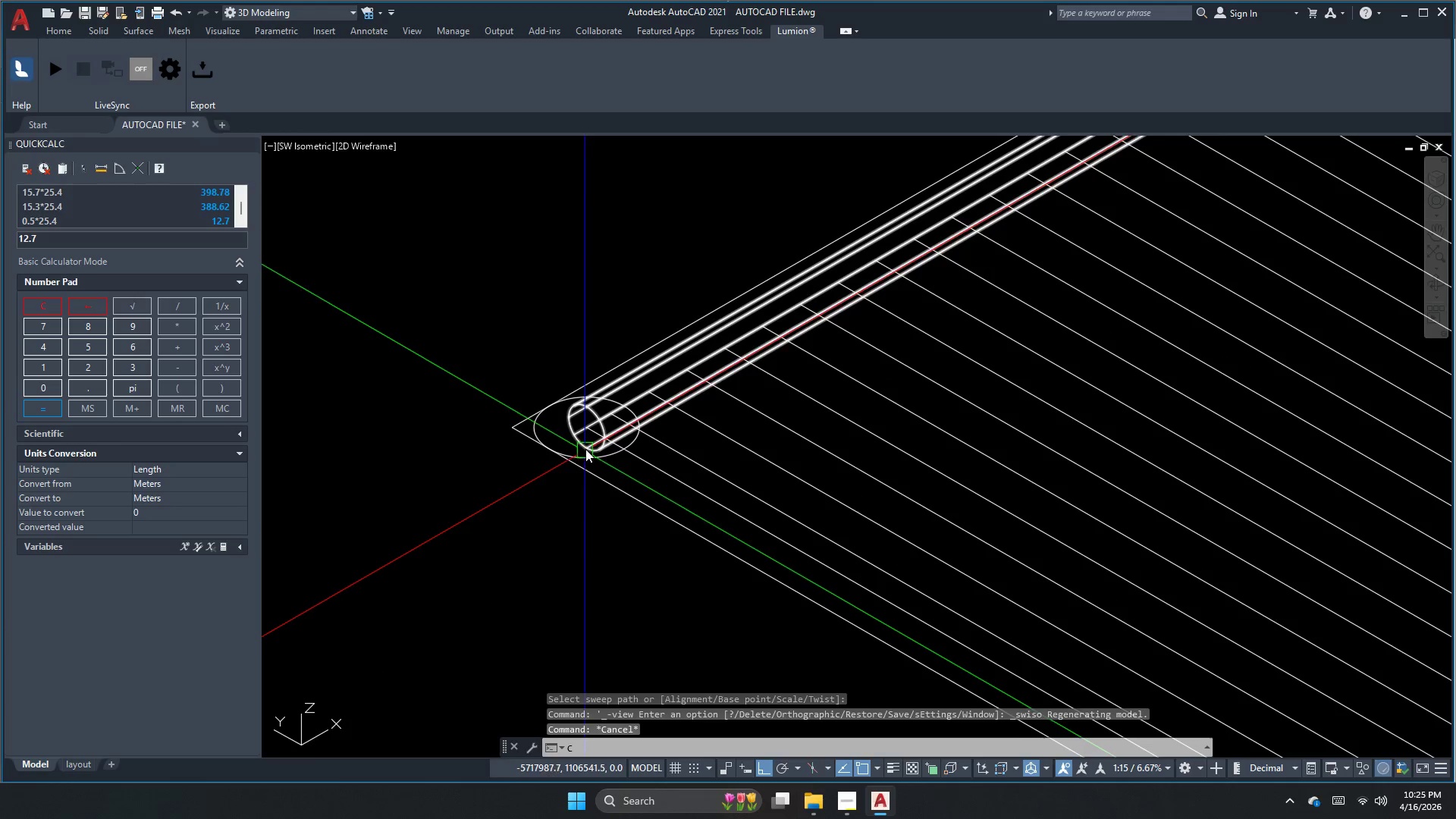 
key(Space)
 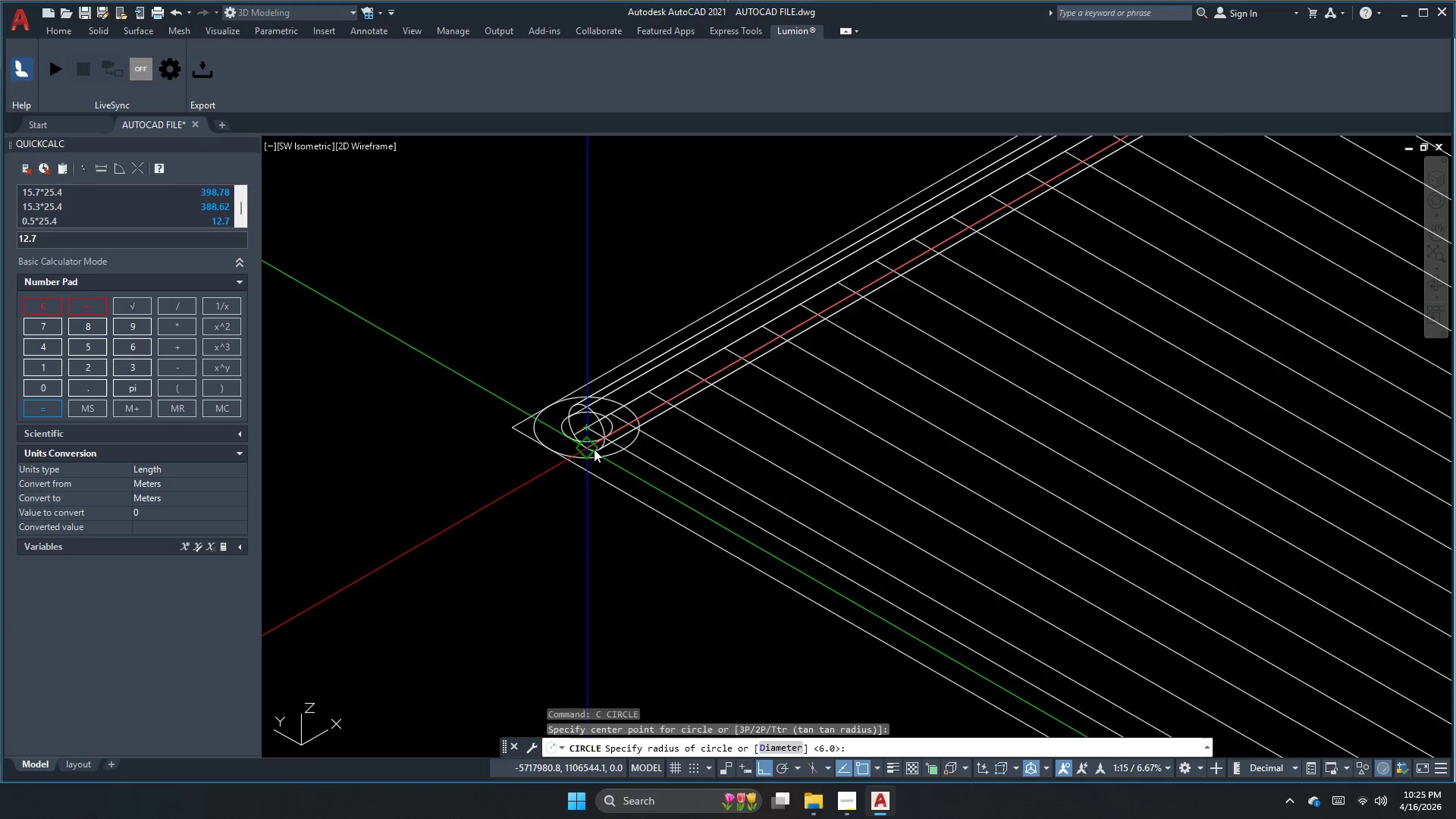 
key(Space)
 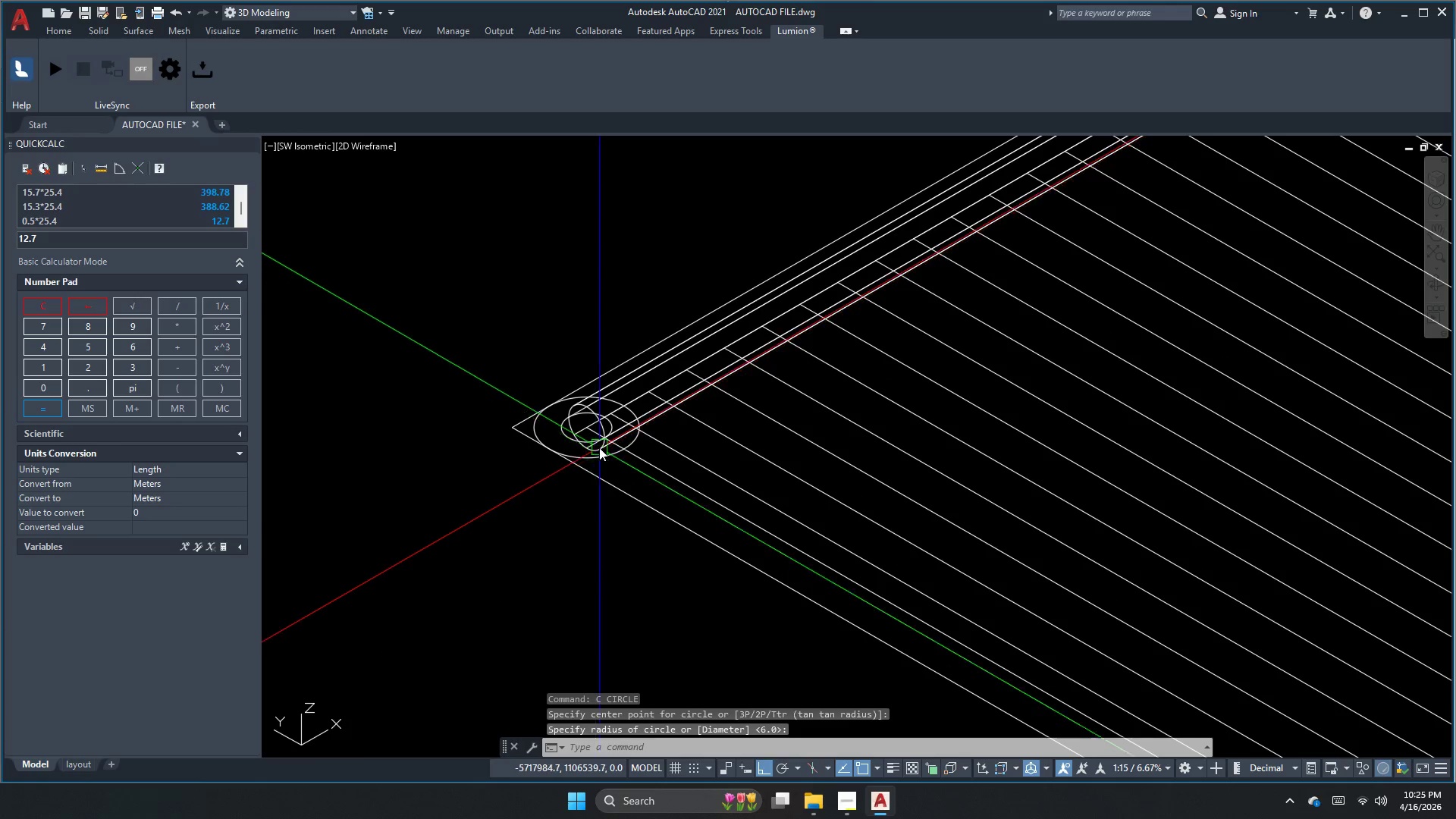 
left_click([595, 442])
 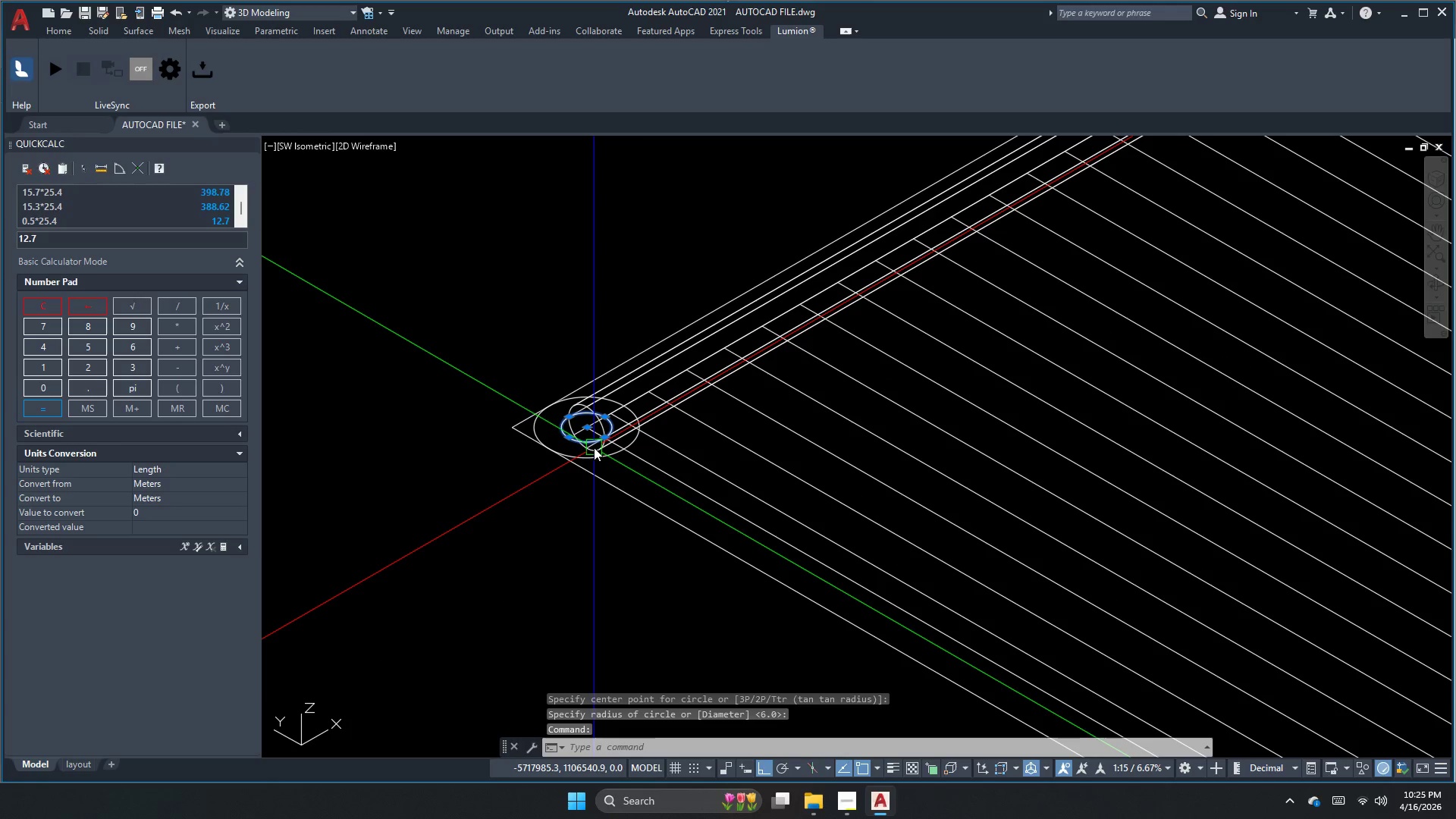 
type(swee)
 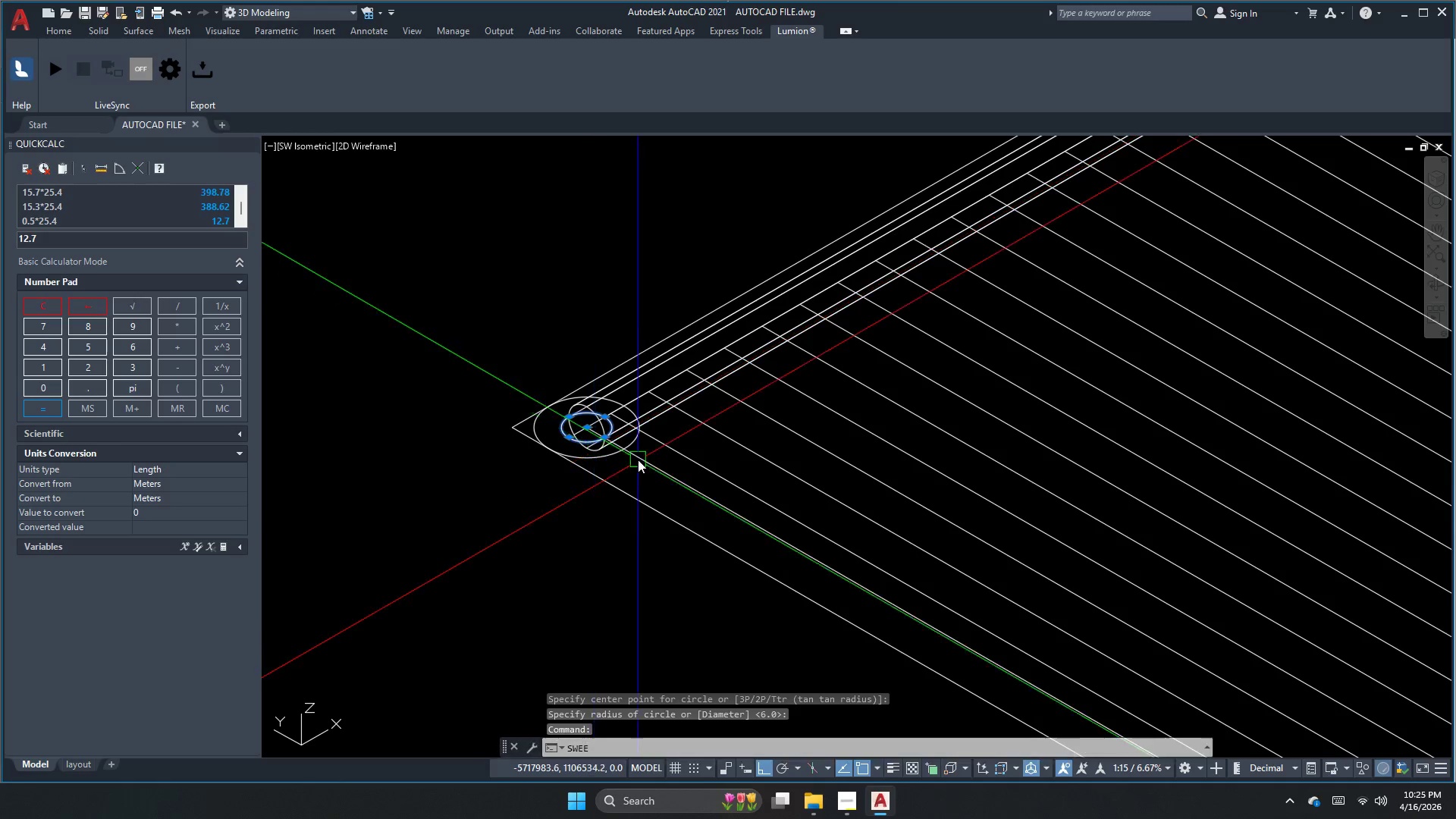 
key(Space)
 